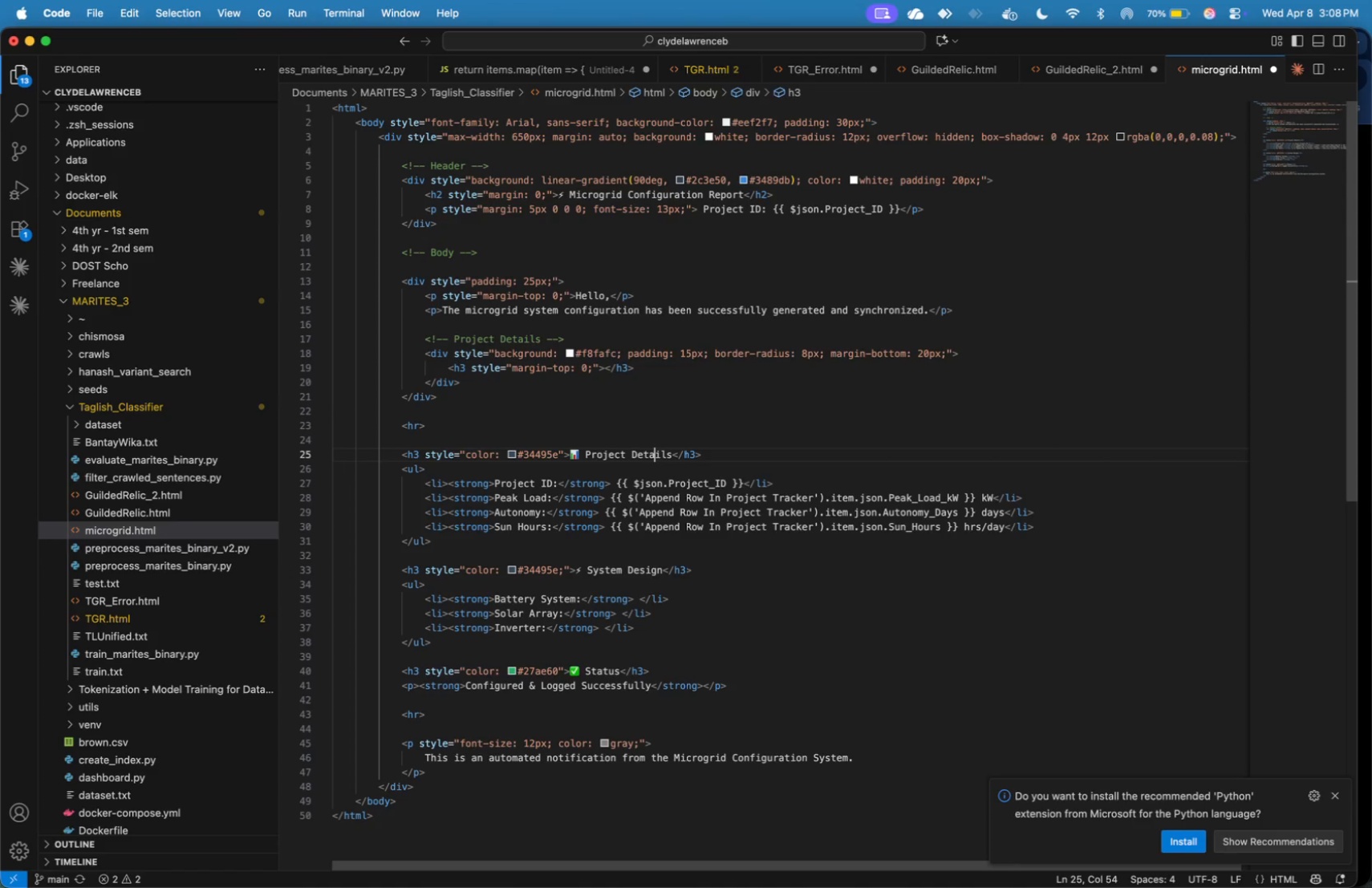 
key(ArrowRight)
 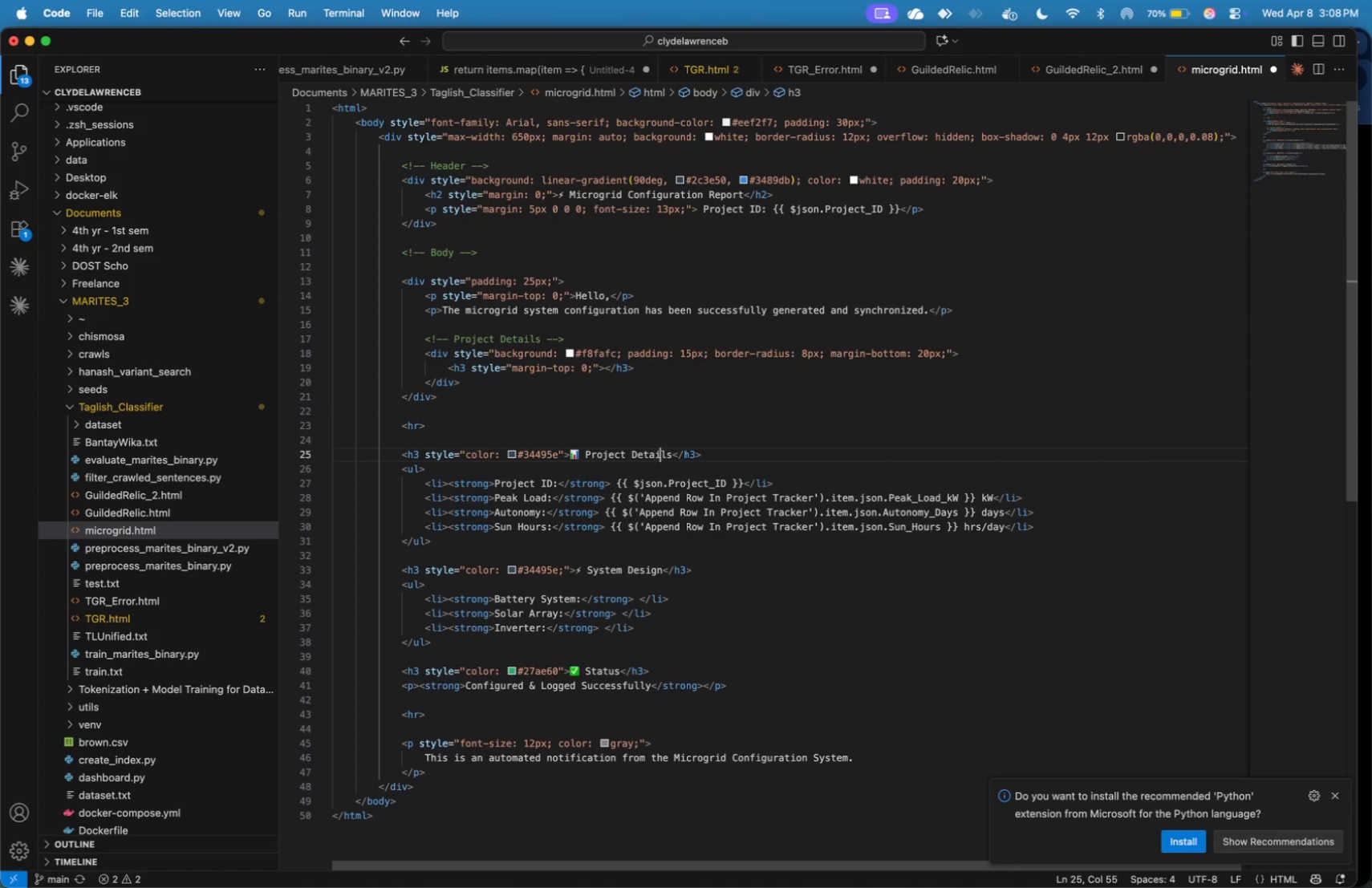 
key(ArrowRight)
 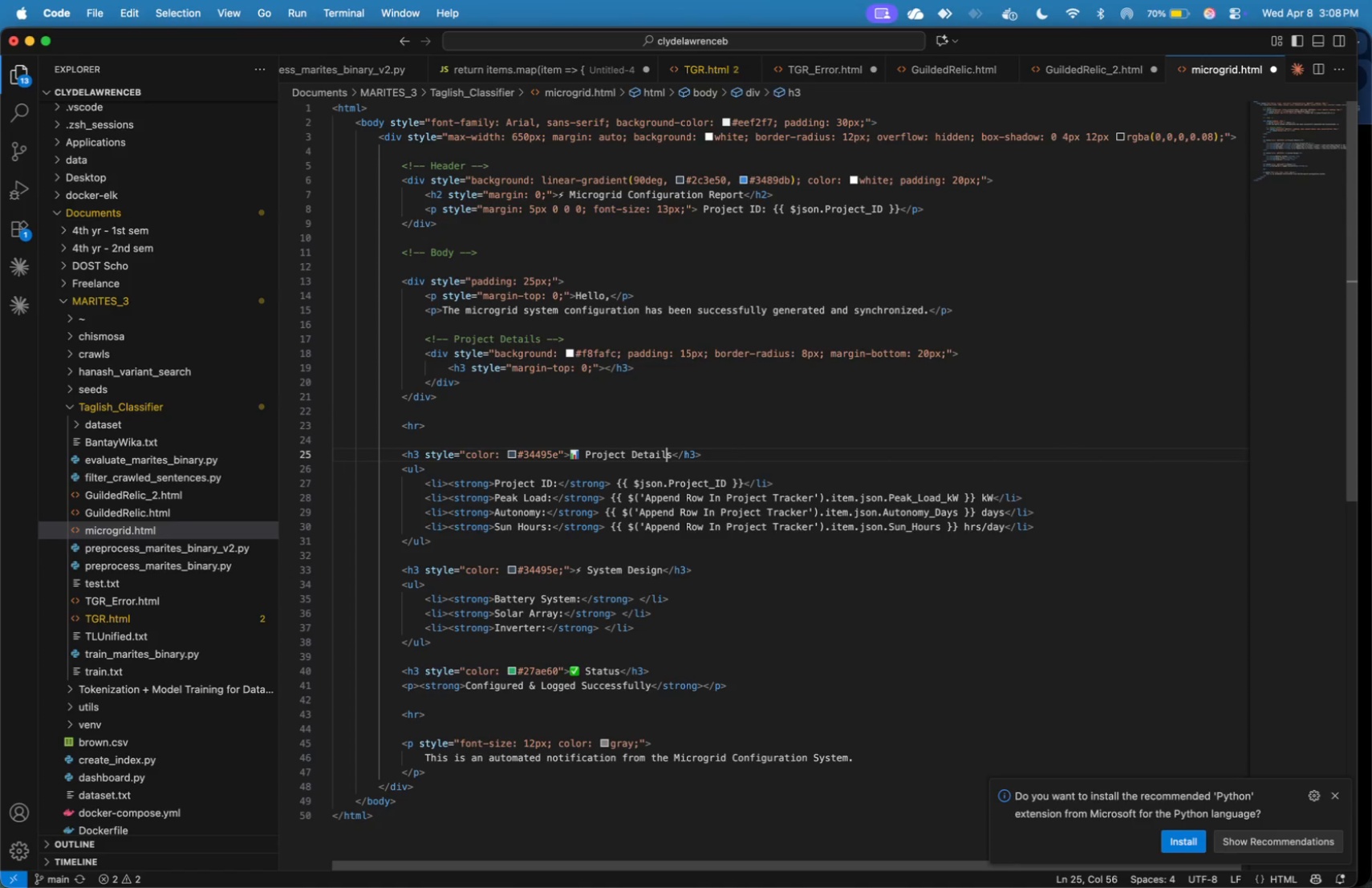 
key(ArrowRight)
 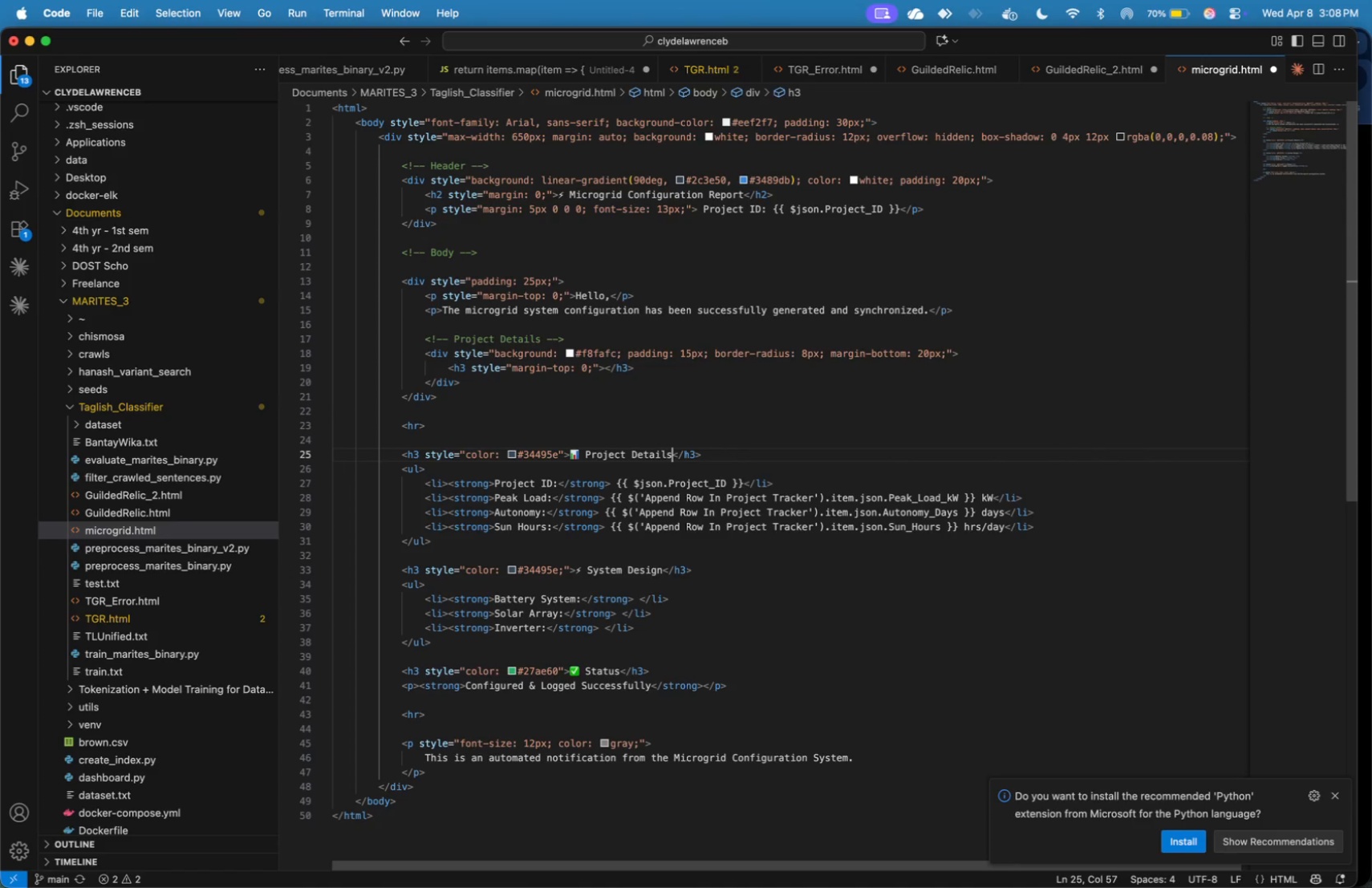 
key(ArrowRight)
 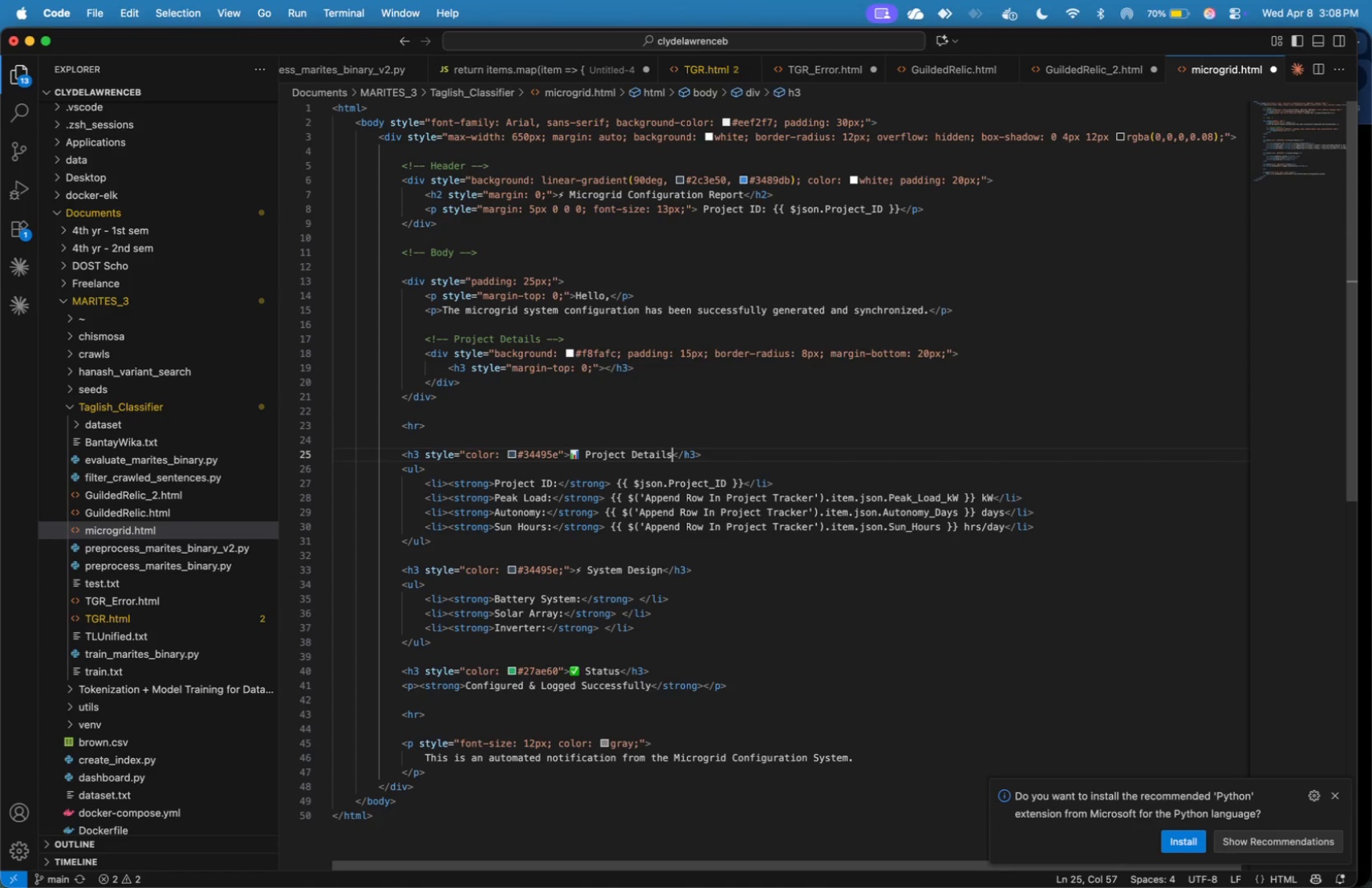 
hold_key(key=ArrowLeft, duration=1.51)
 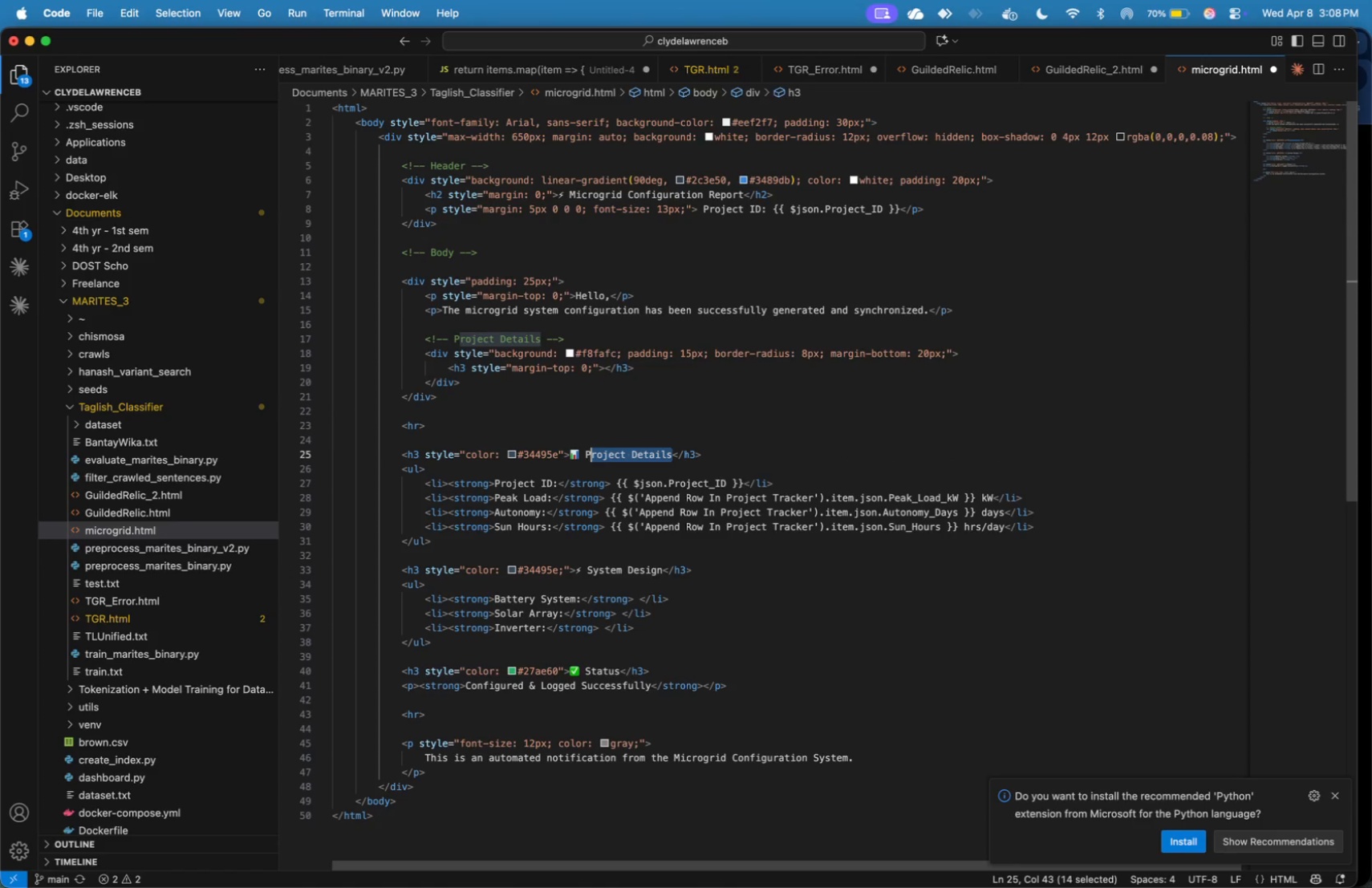 
key(Shift+ArrowLeft)
 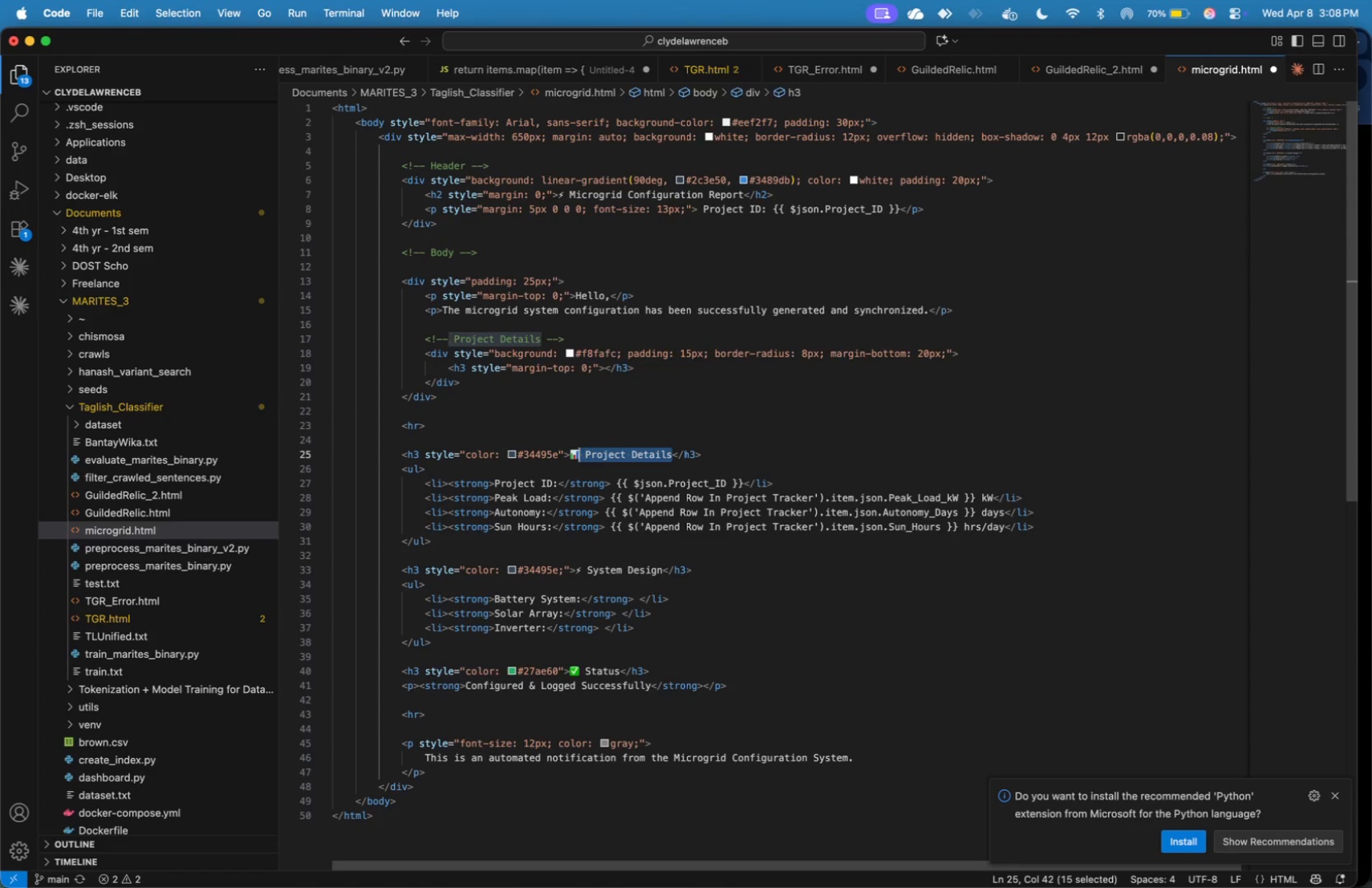 
key(Shift+ArrowLeft)
 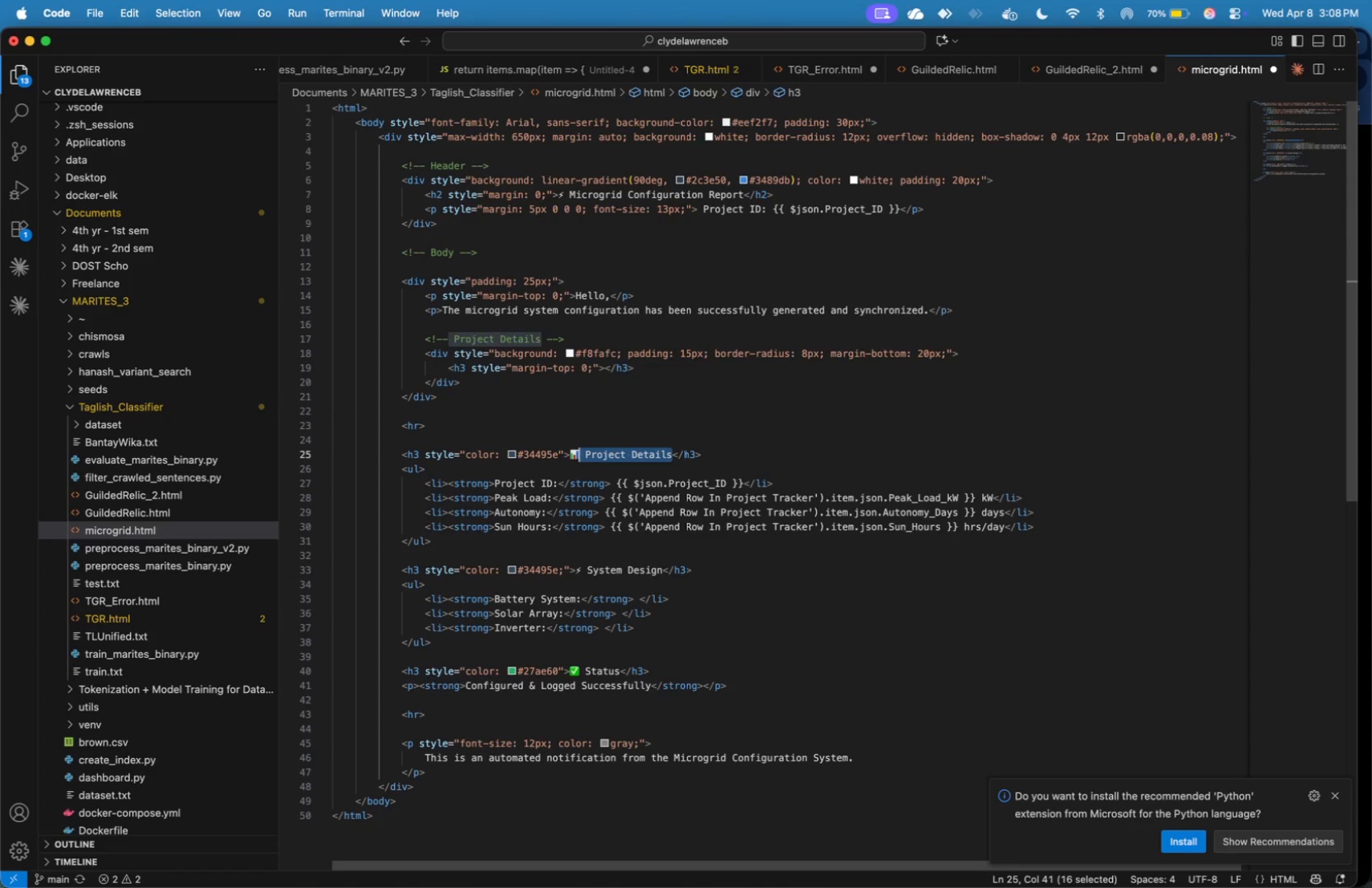 
key(Shift+ArrowLeft)
 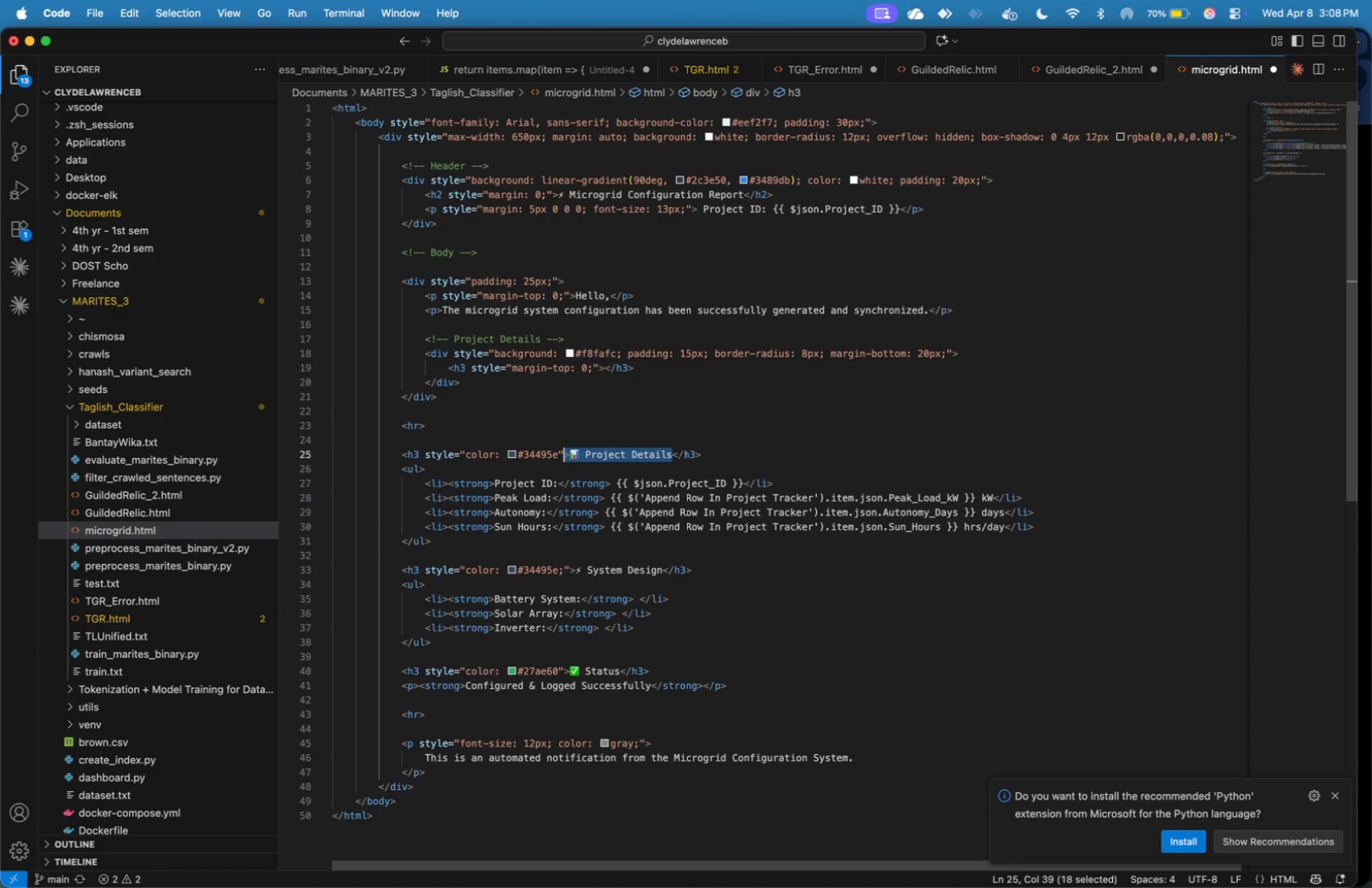 
key(Shift+ArrowLeft)
 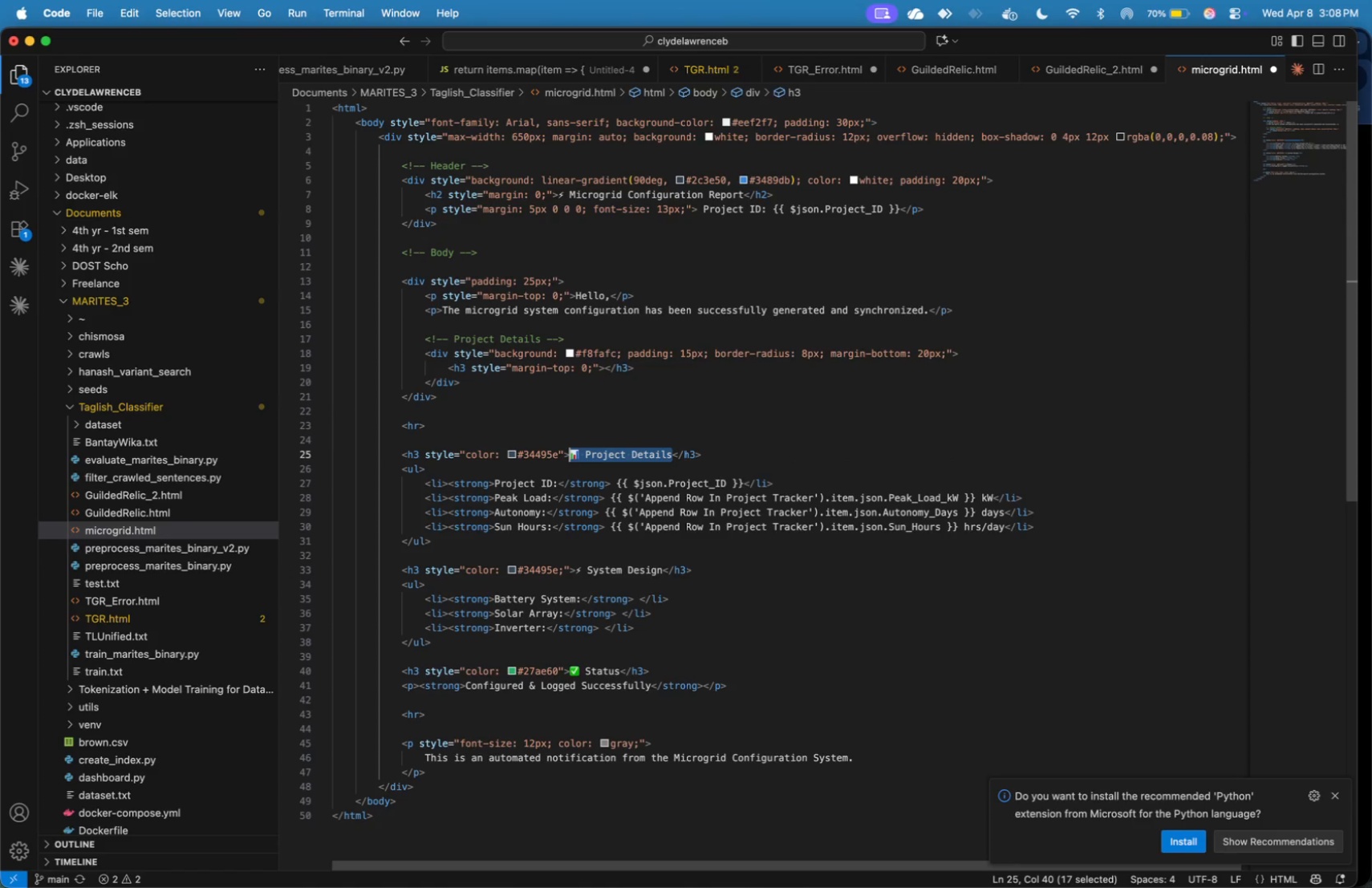 
key(Shift+ArrowRight)
 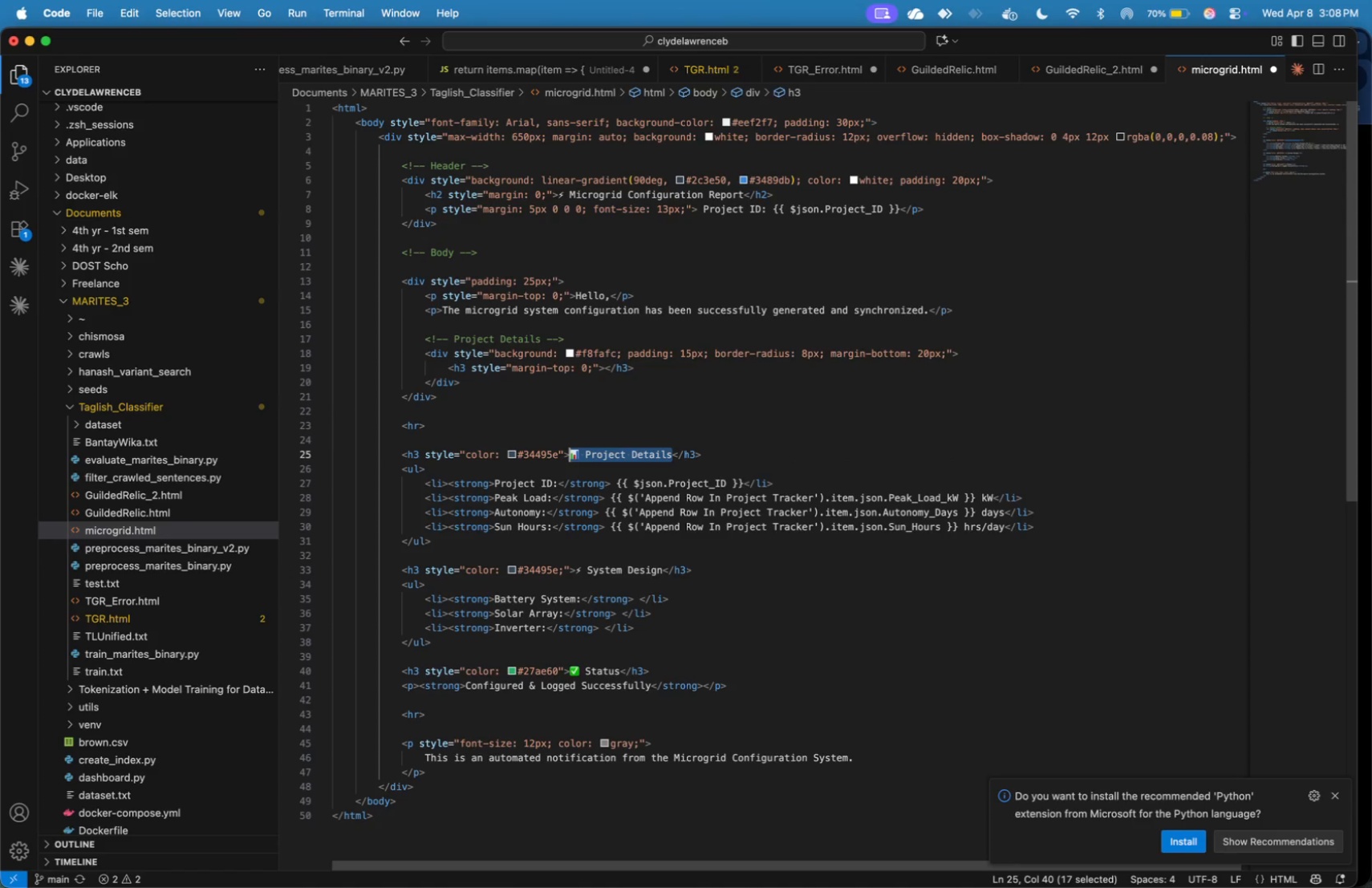 
key(Meta+X)
 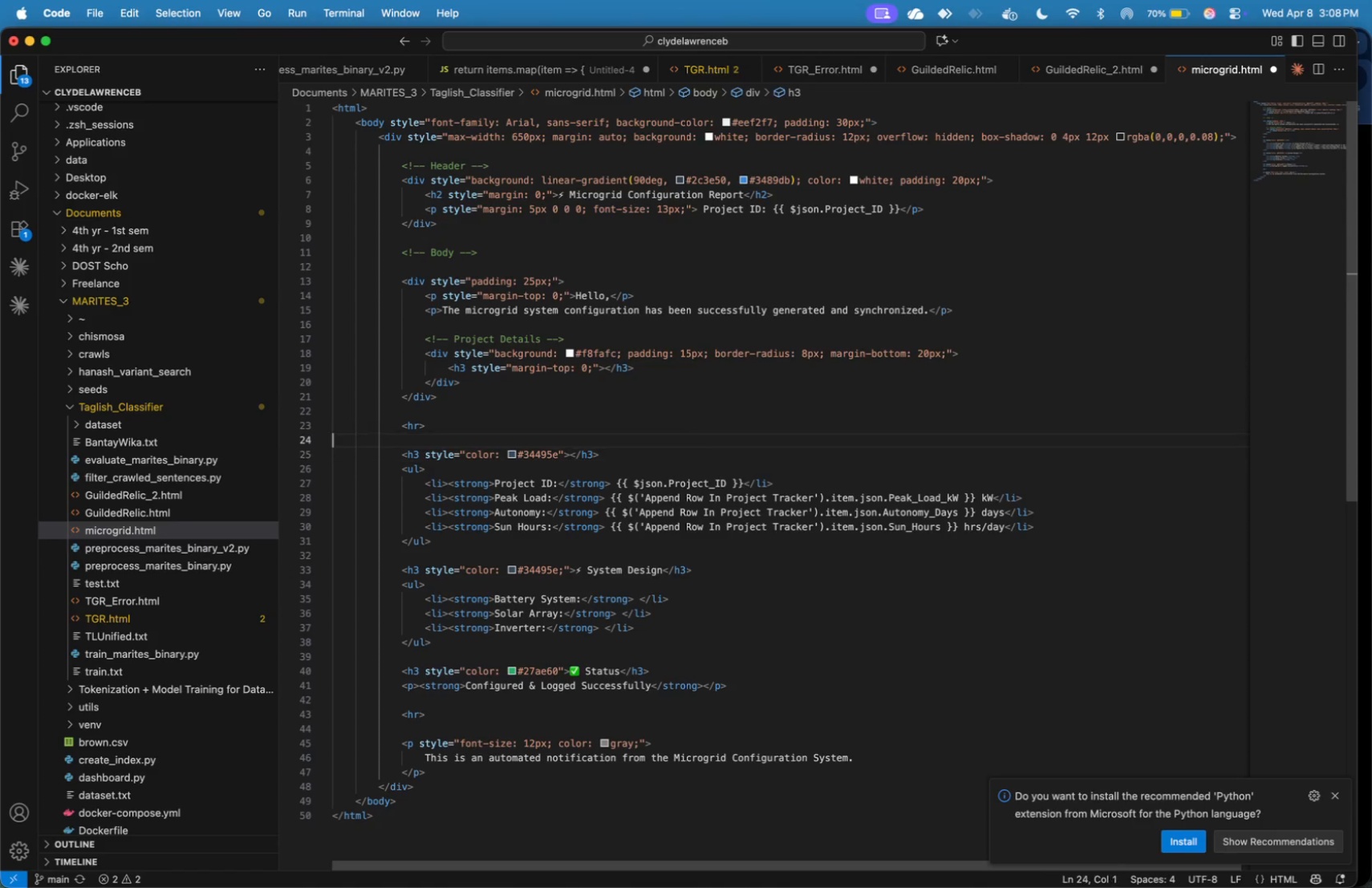 
key(ArrowUp)
 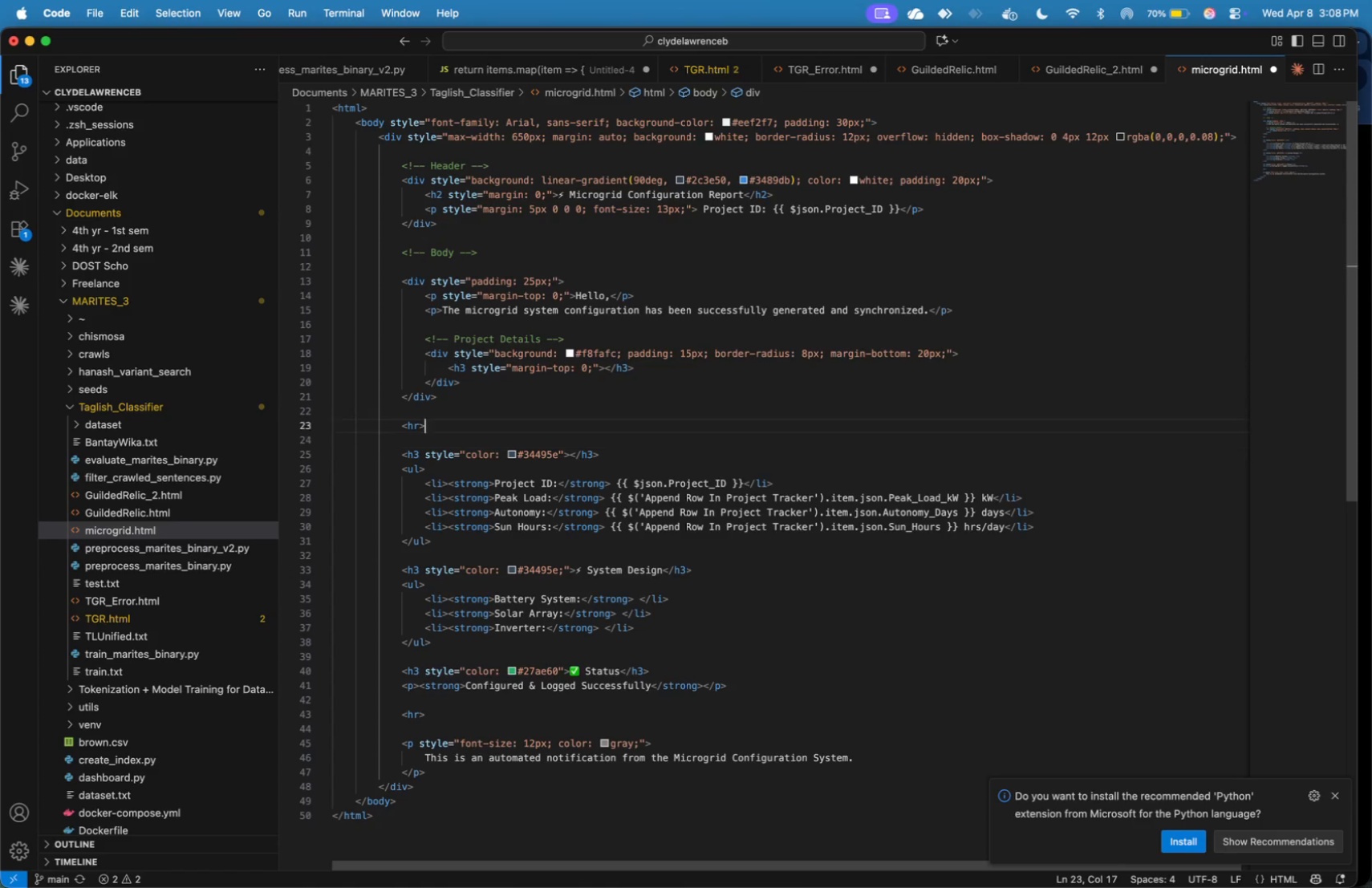 
key(ArrowUp)
 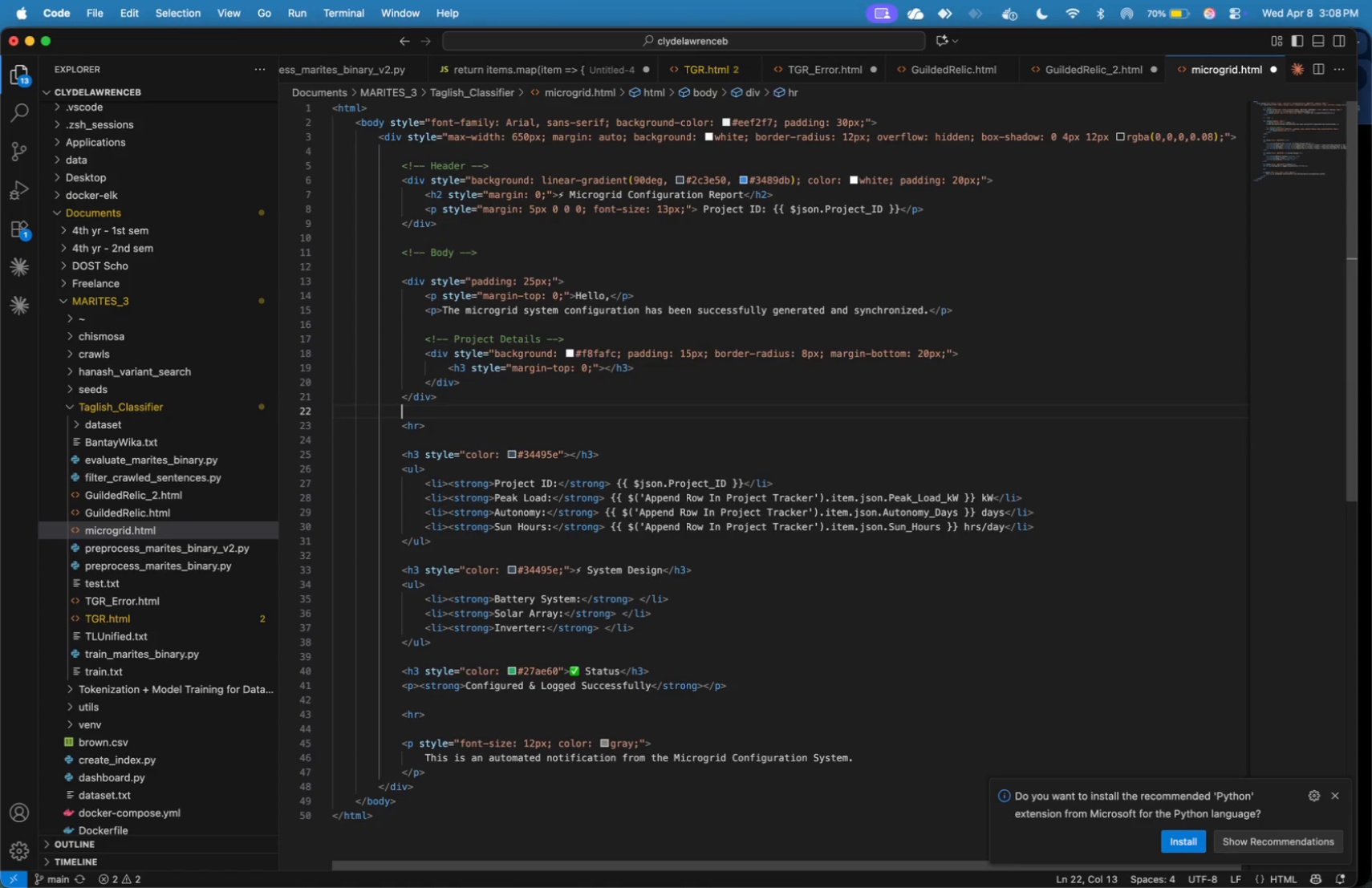 
key(ArrowUp)
 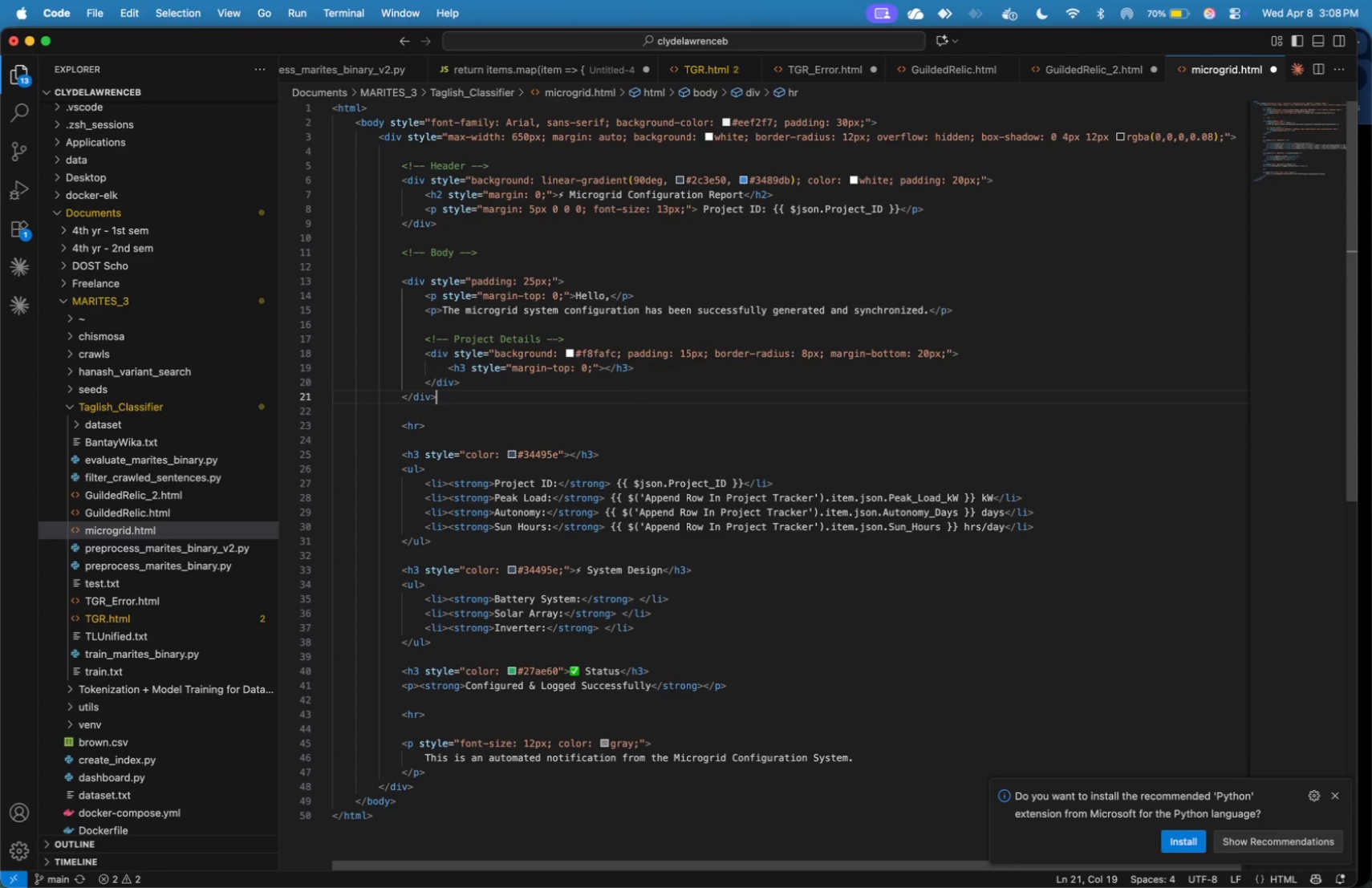 
key(ArrowUp)
 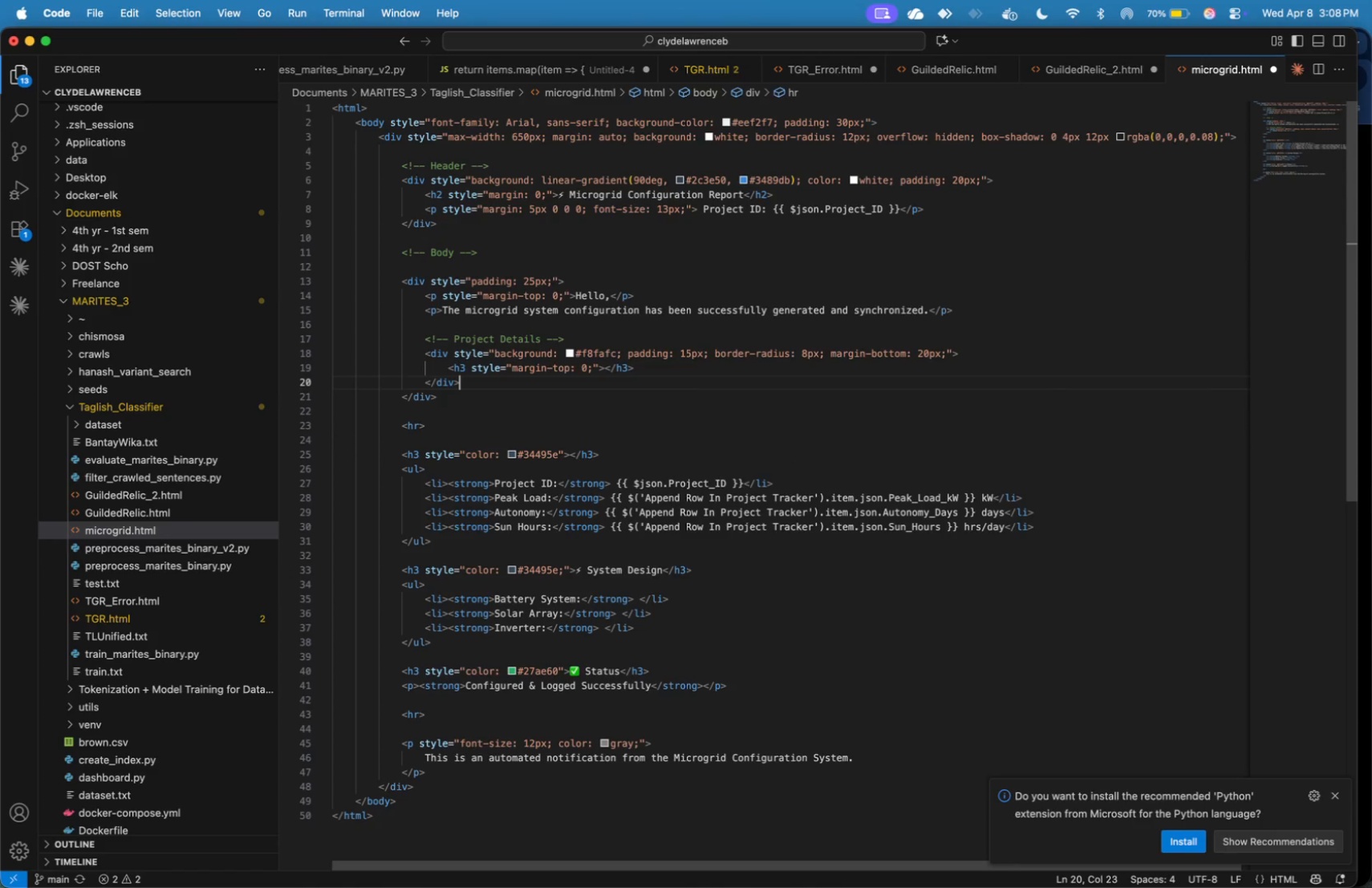 
key(ArrowUp)
 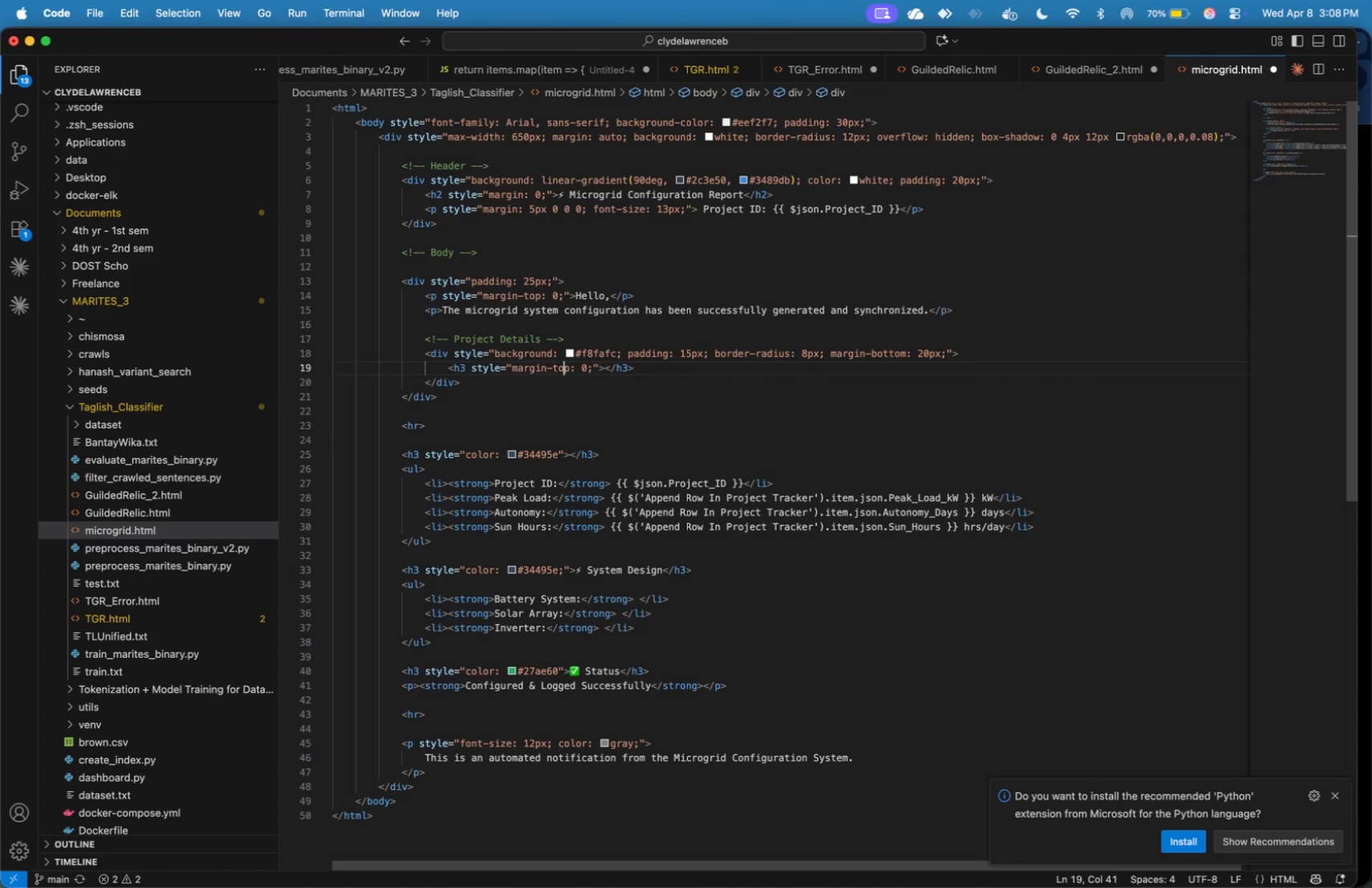 
key(ArrowUp)
 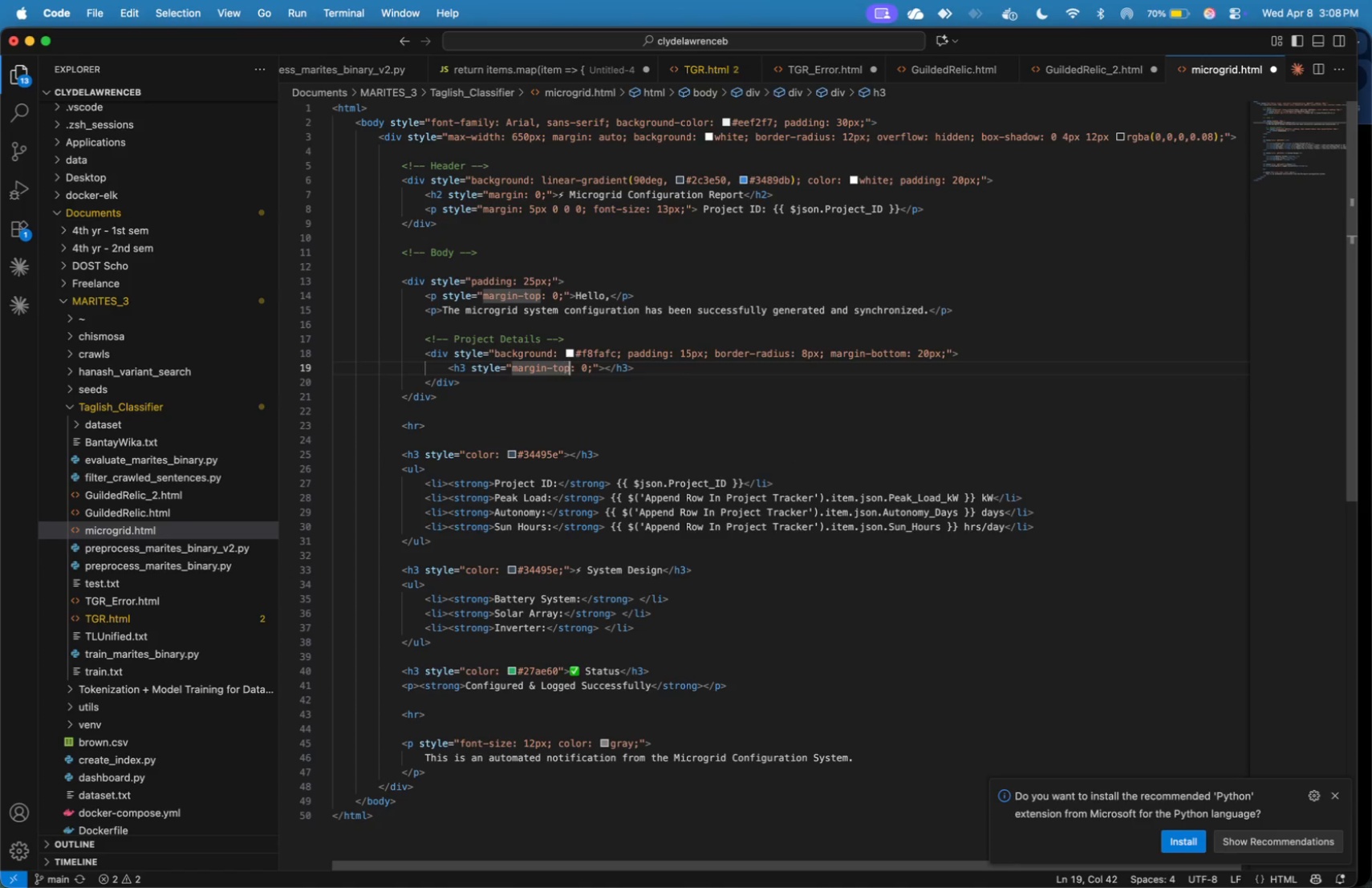 
hold_key(key=ArrowRight, duration=0.89)
 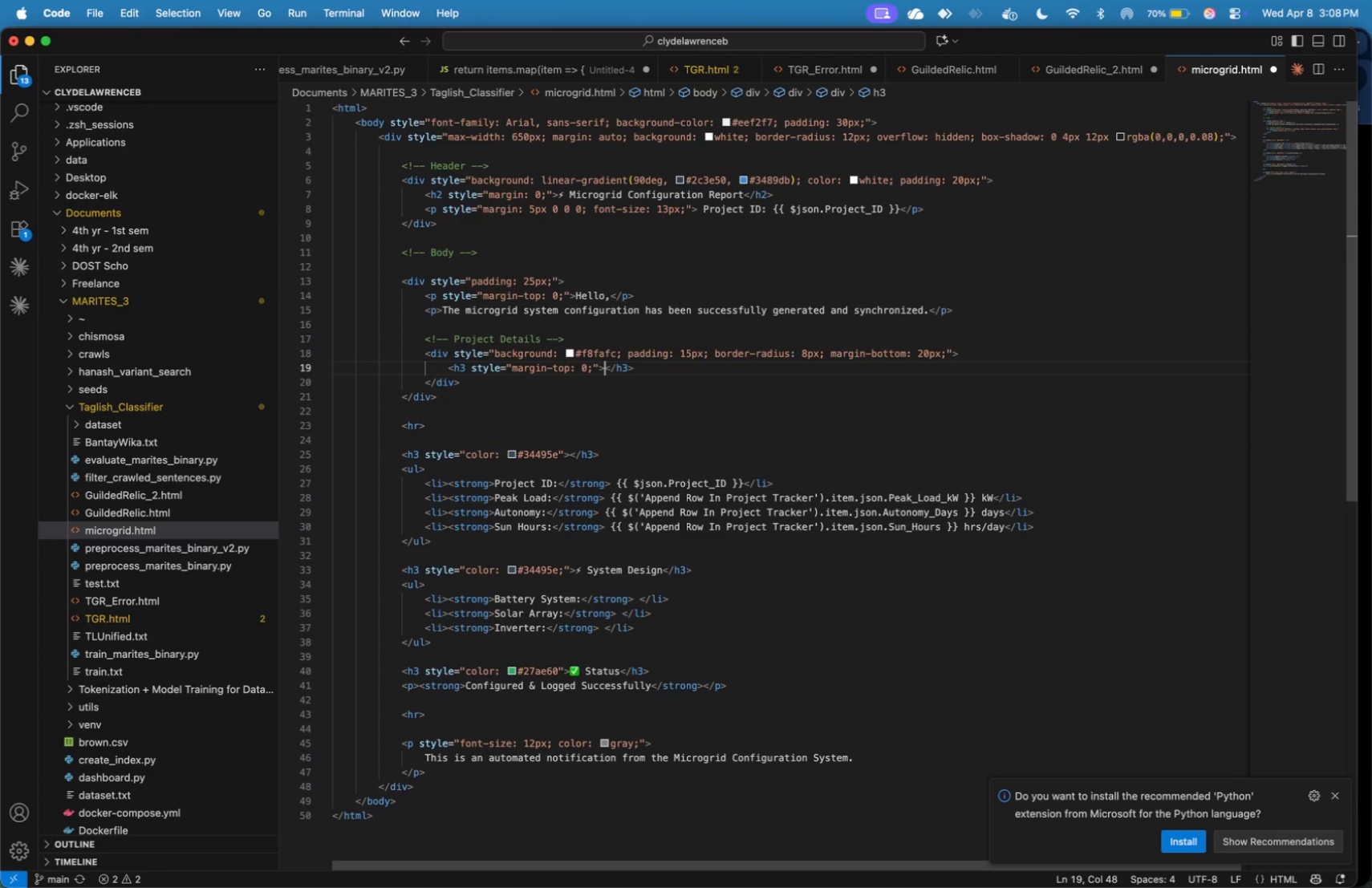 
key(ArrowRight)
 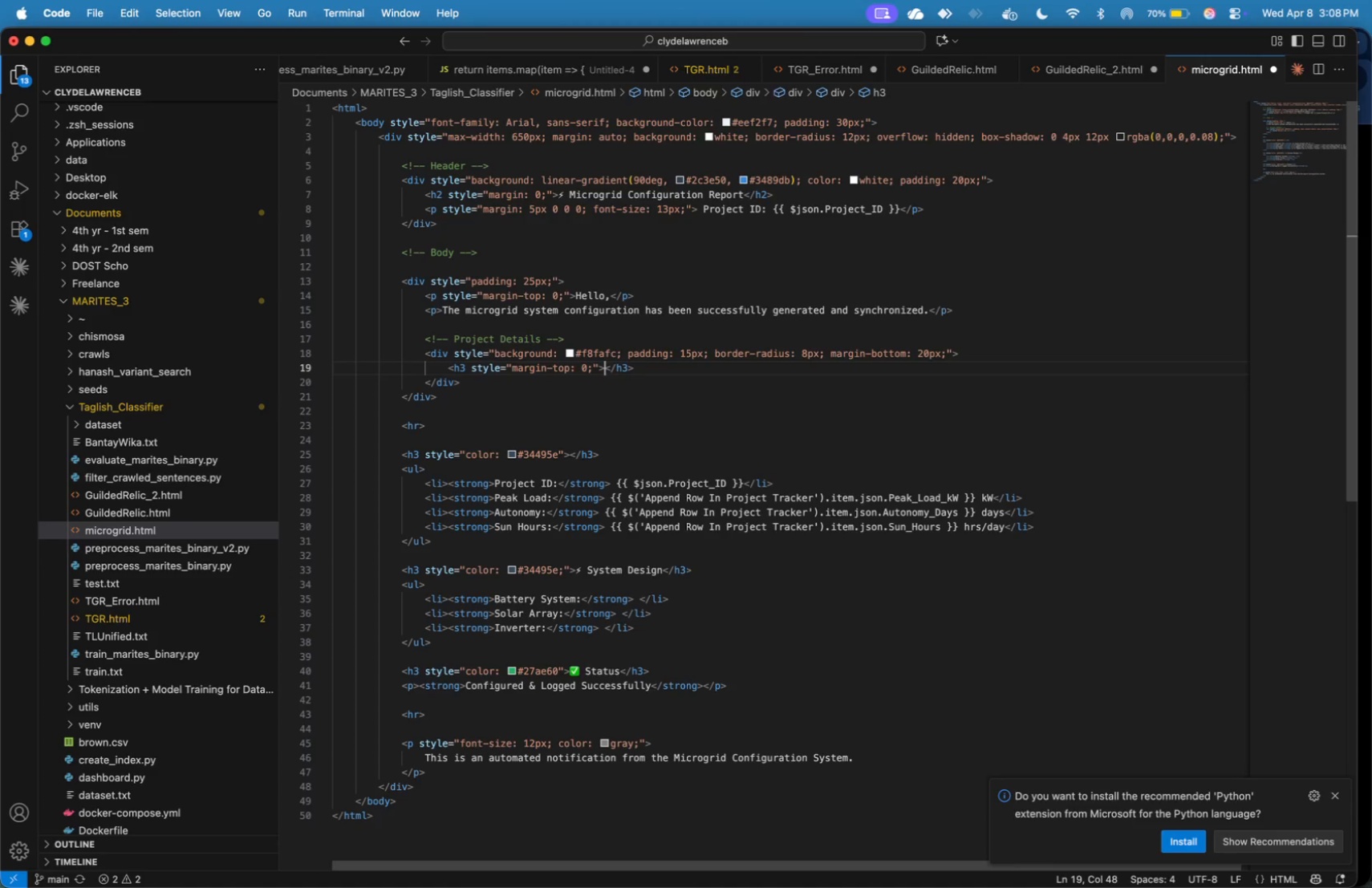 
key(Meta+V)
 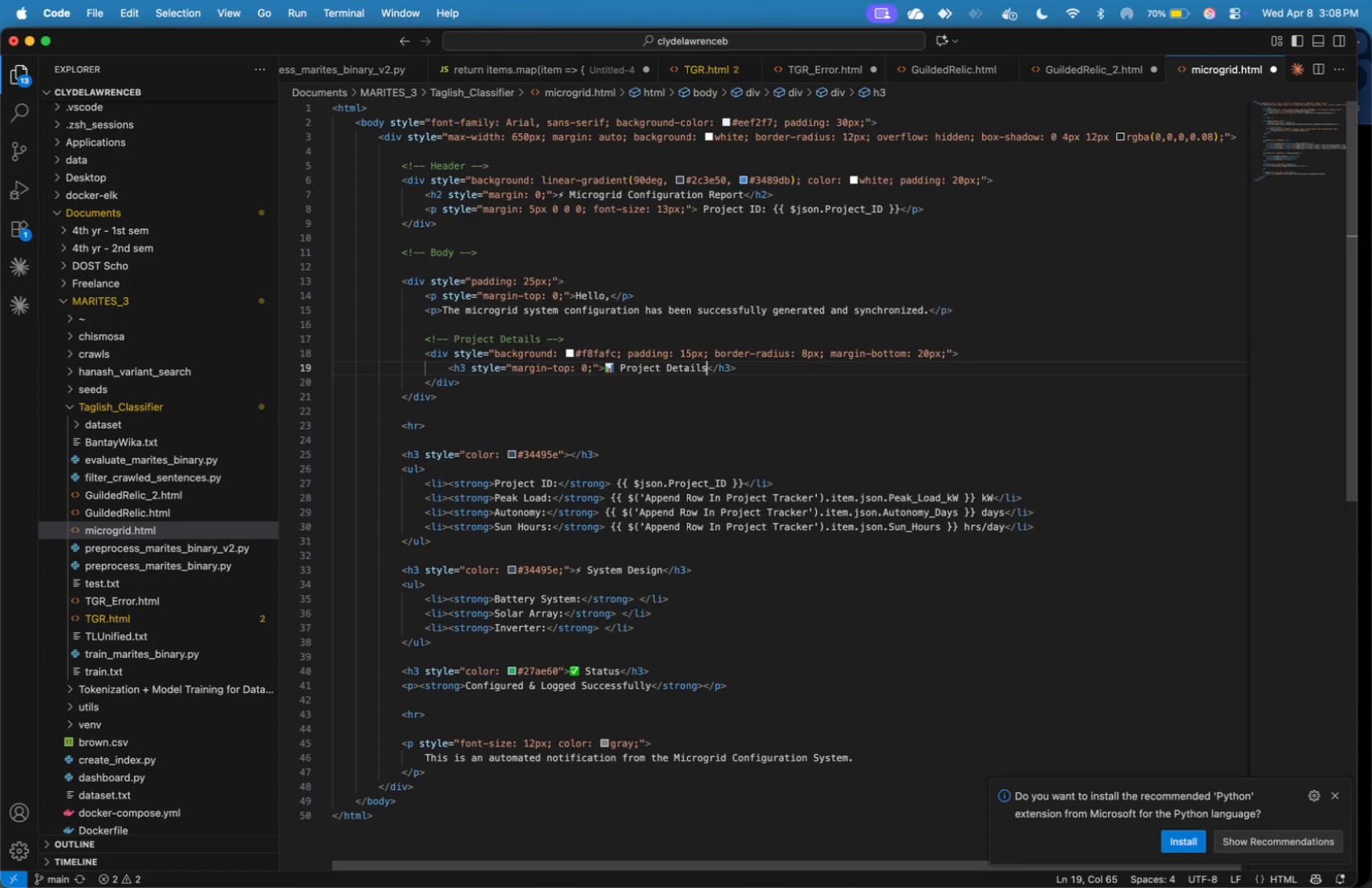 
key(ArrowDown)
 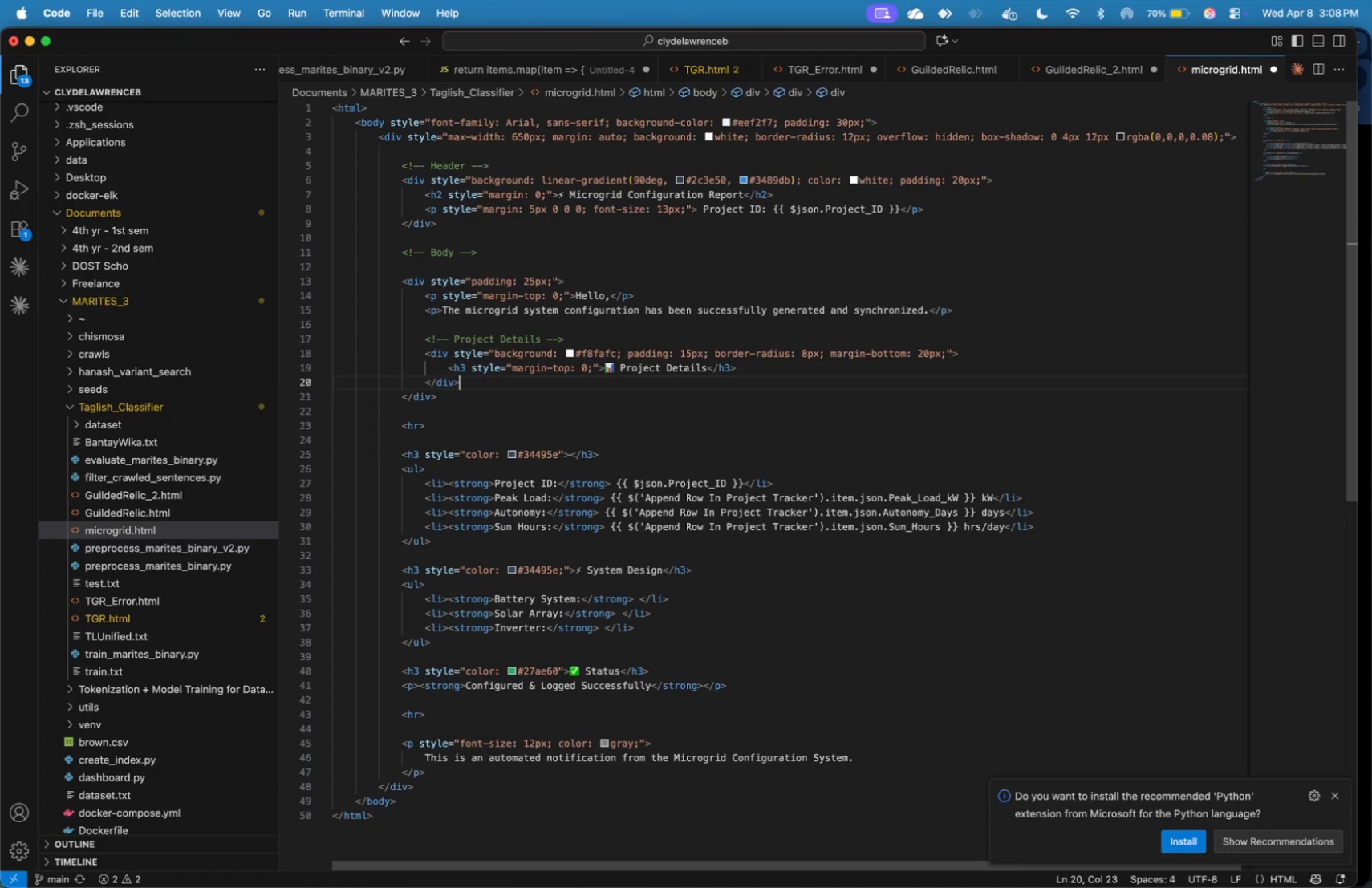 
key(ArrowDown)
 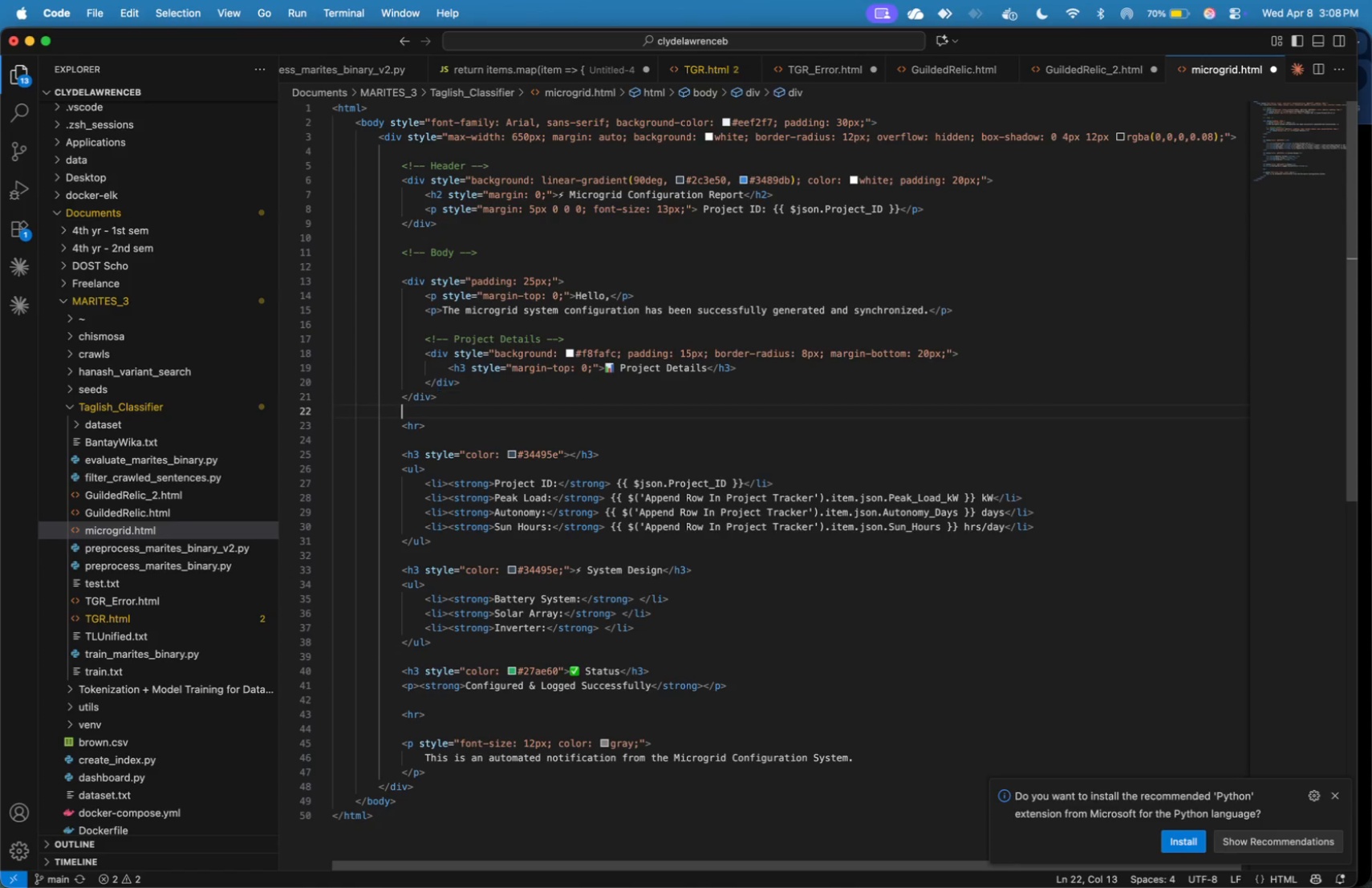 
key(ArrowDown)
 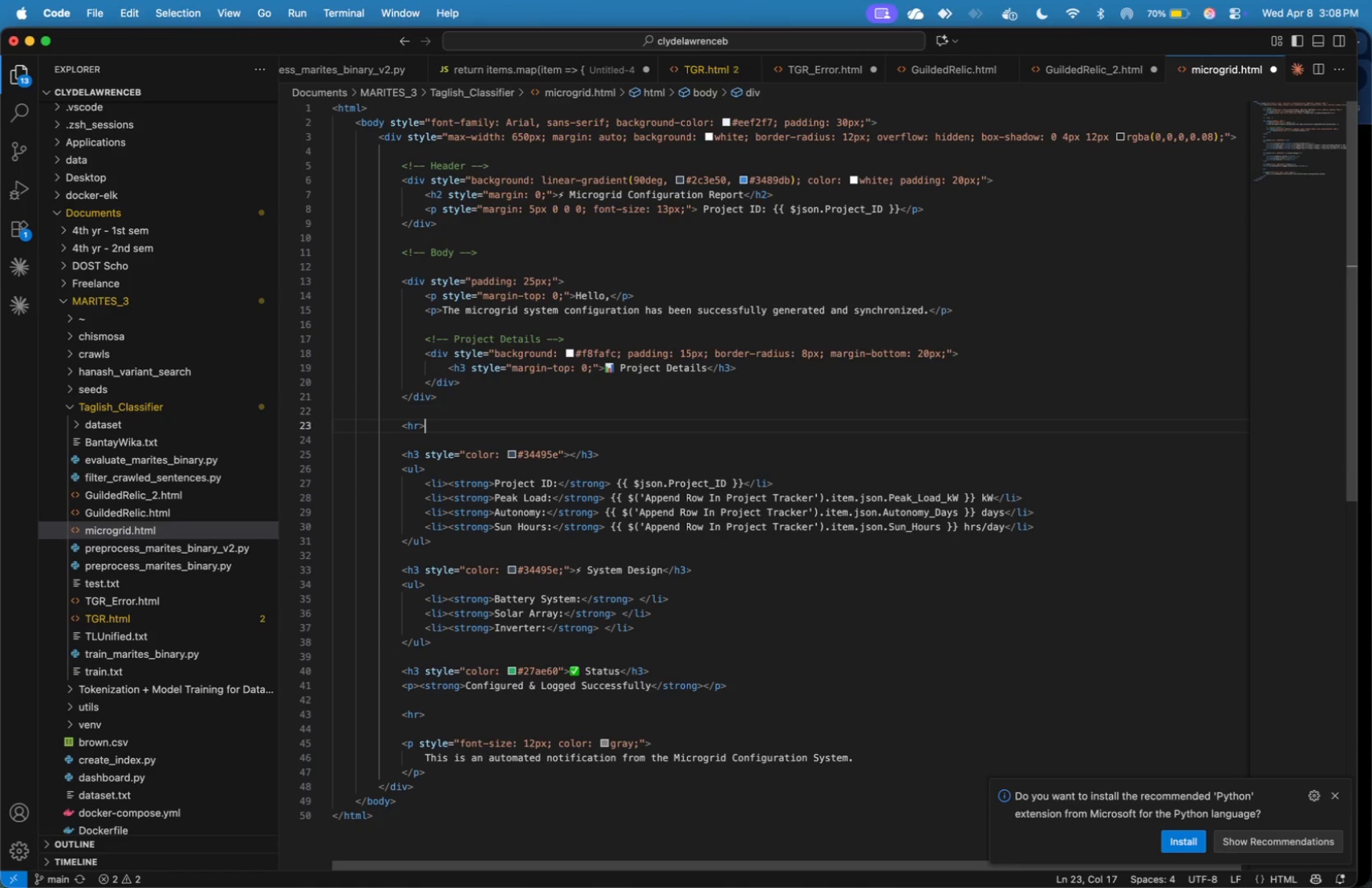 
key(ArrowDown)
 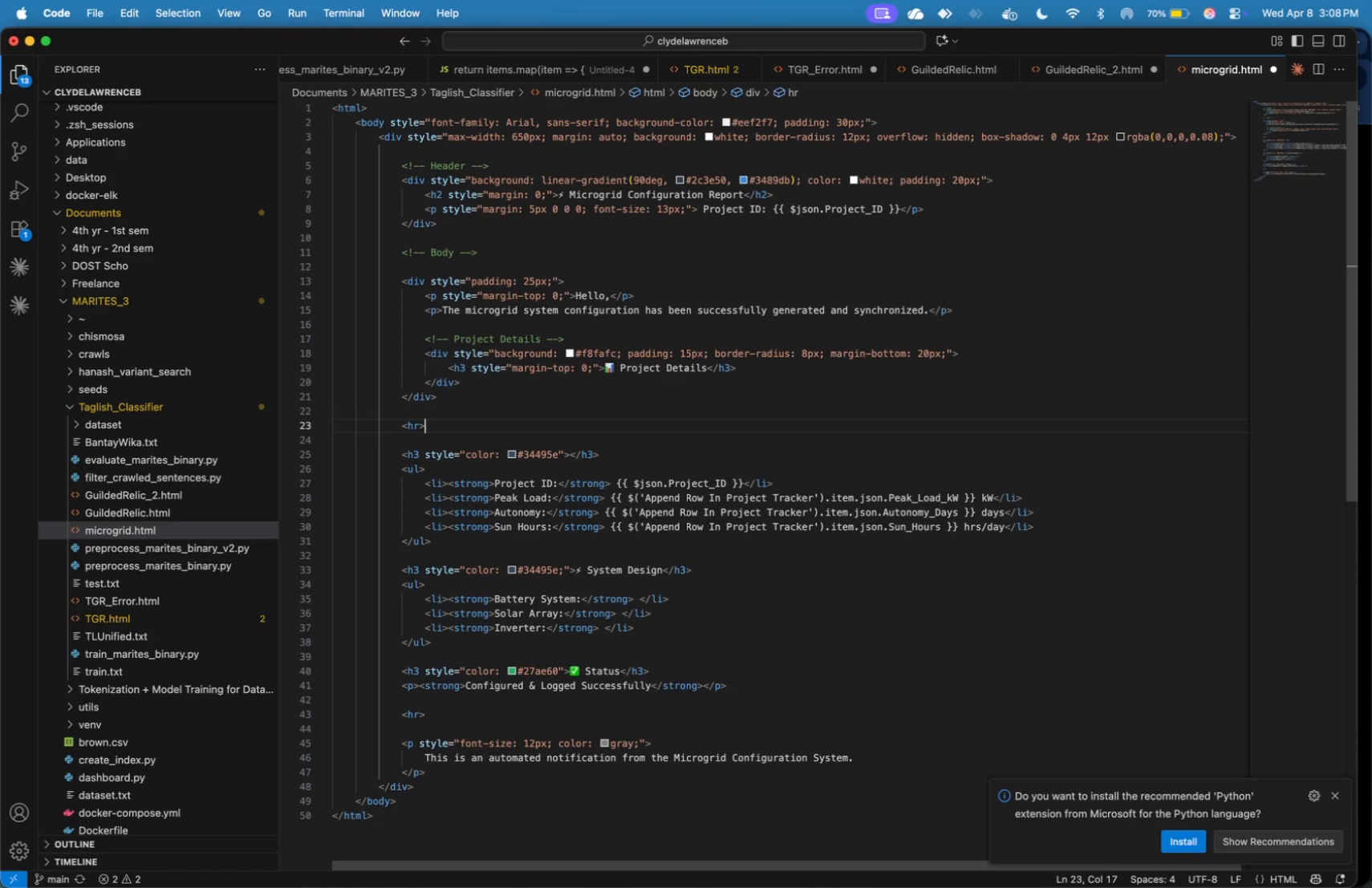 
key(ArrowDown)
 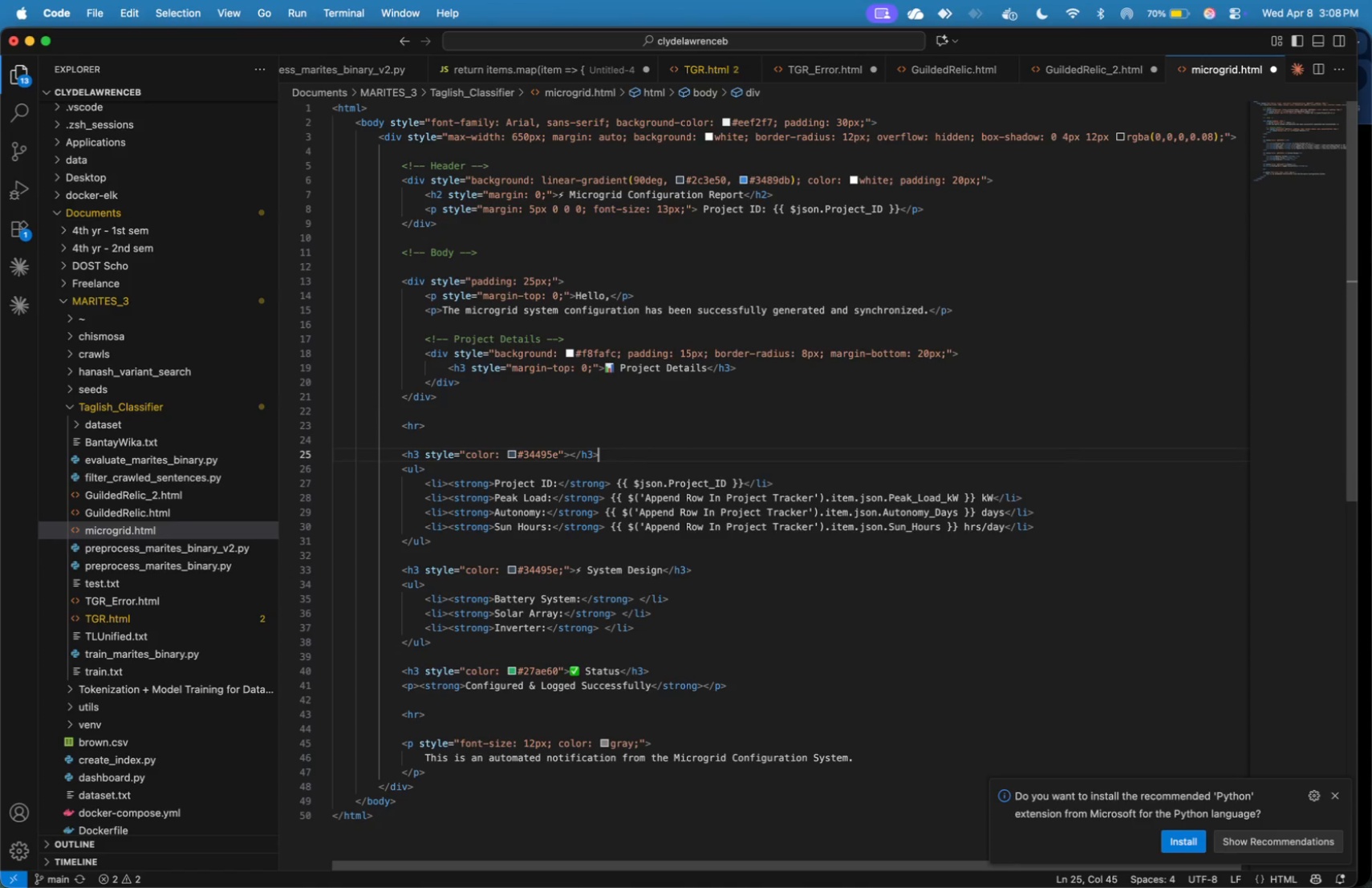 
key(ArrowDown)
 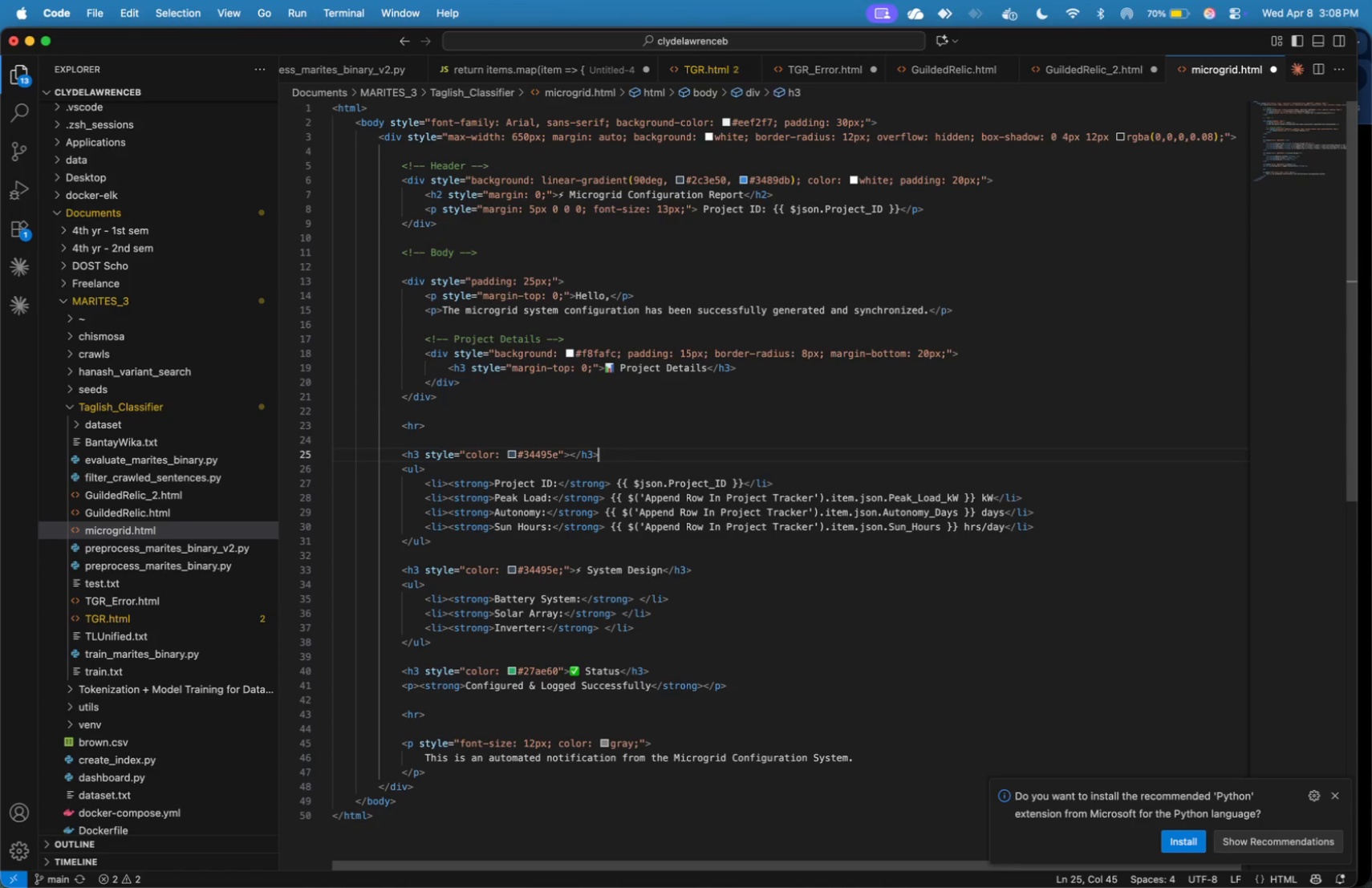 
key(Shift+ArrowUp)
 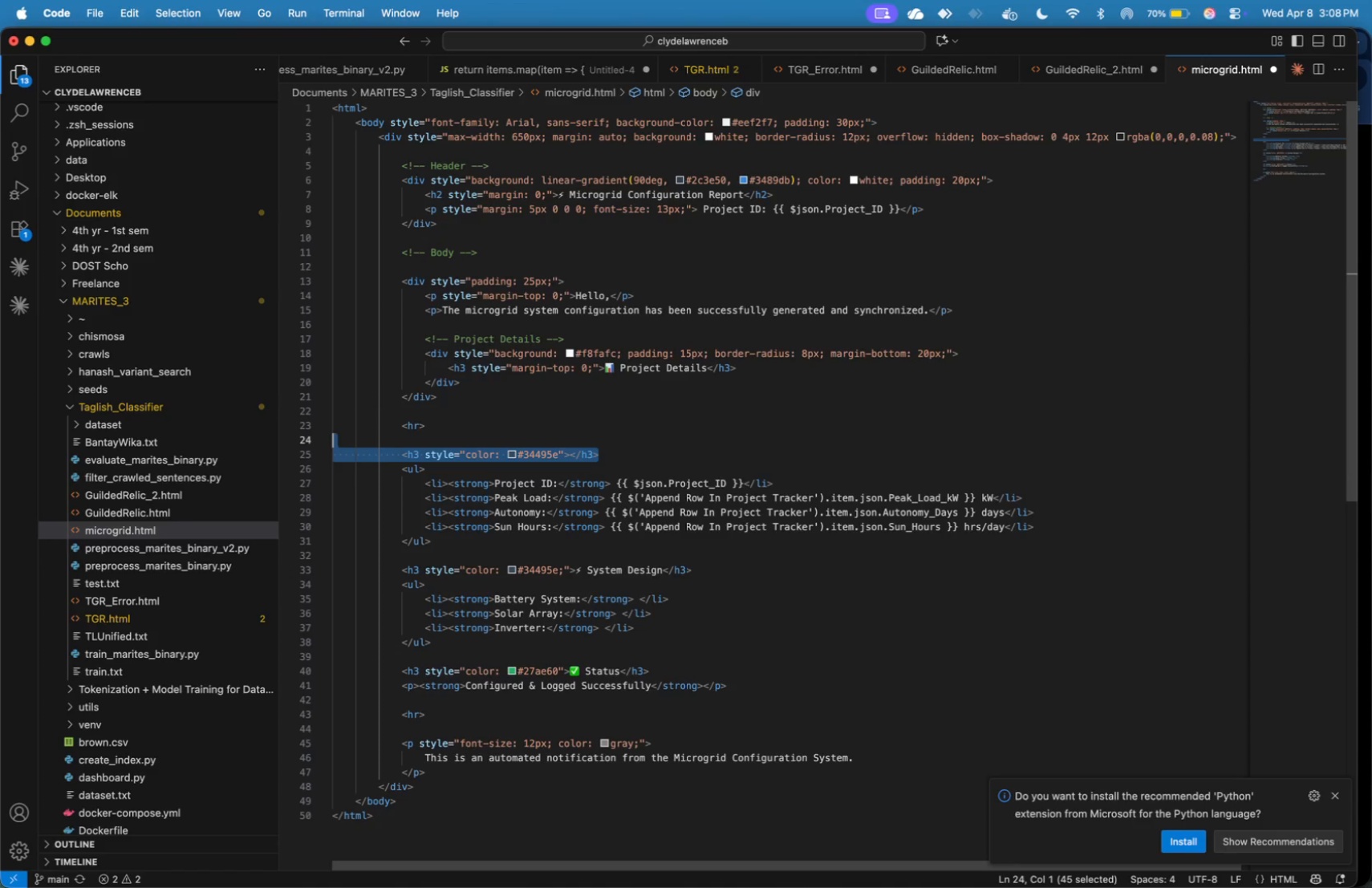 
key(Backspace)
 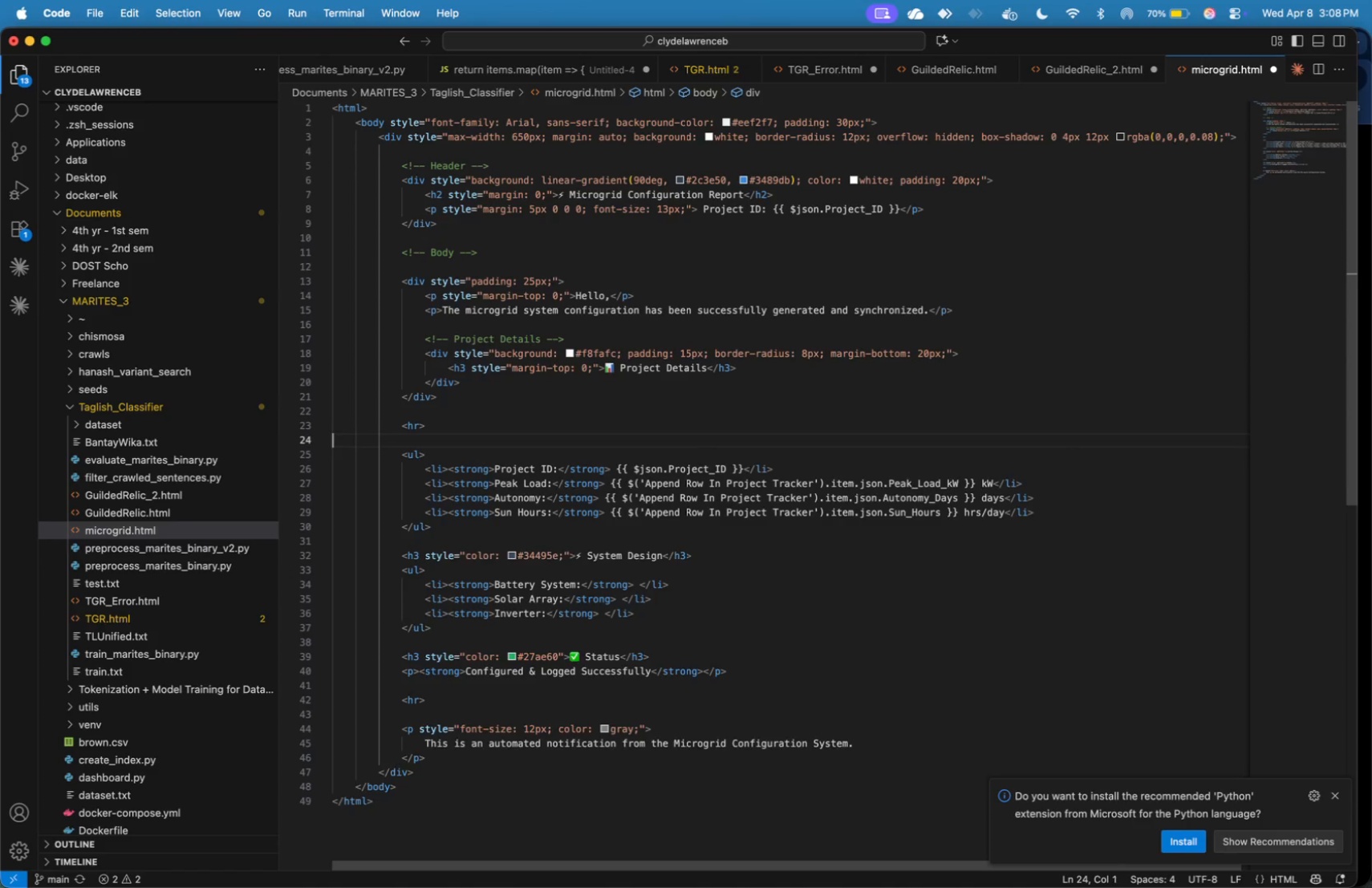 
key(Backspace)
 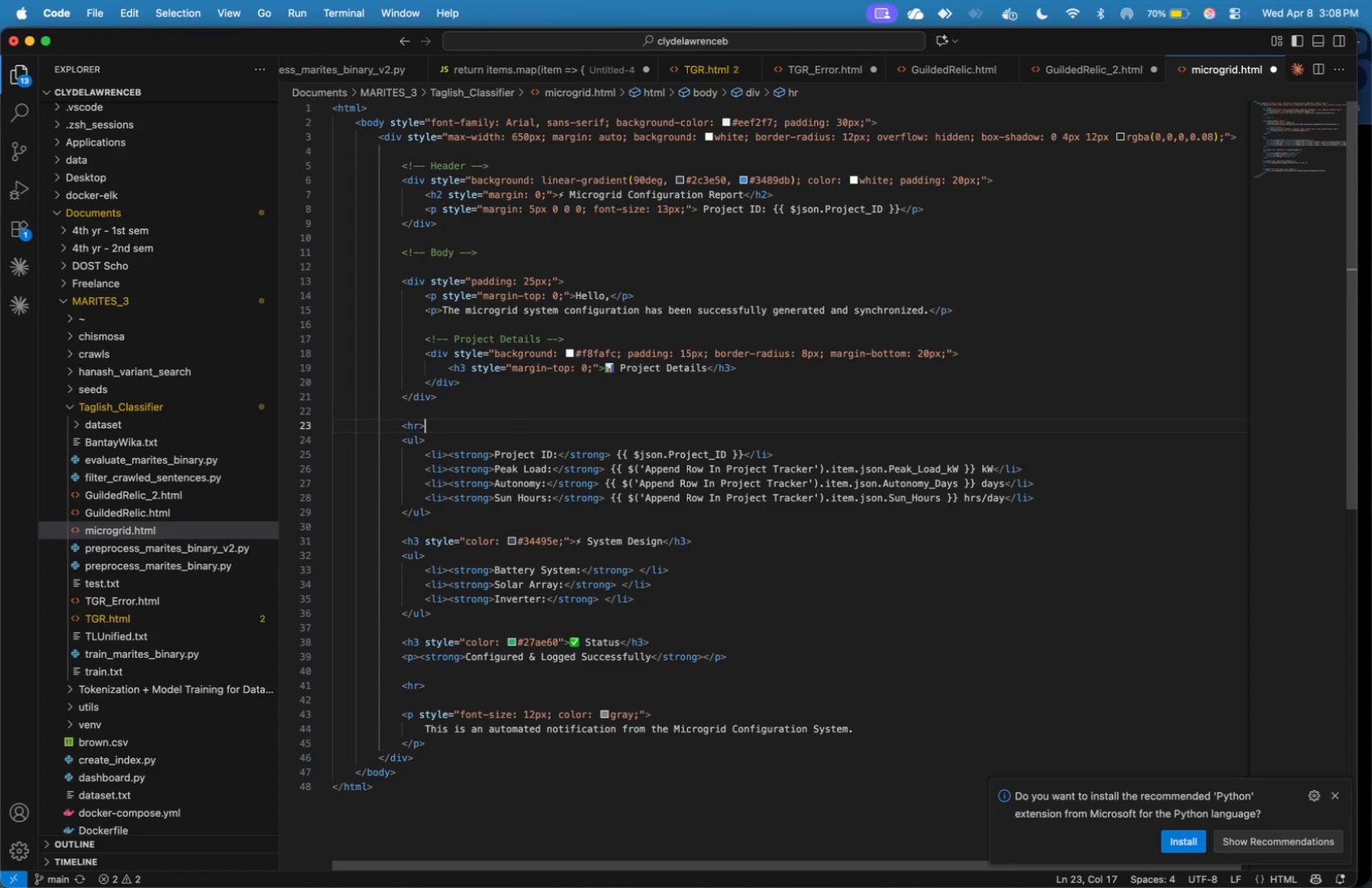 
key(ArrowUp)
 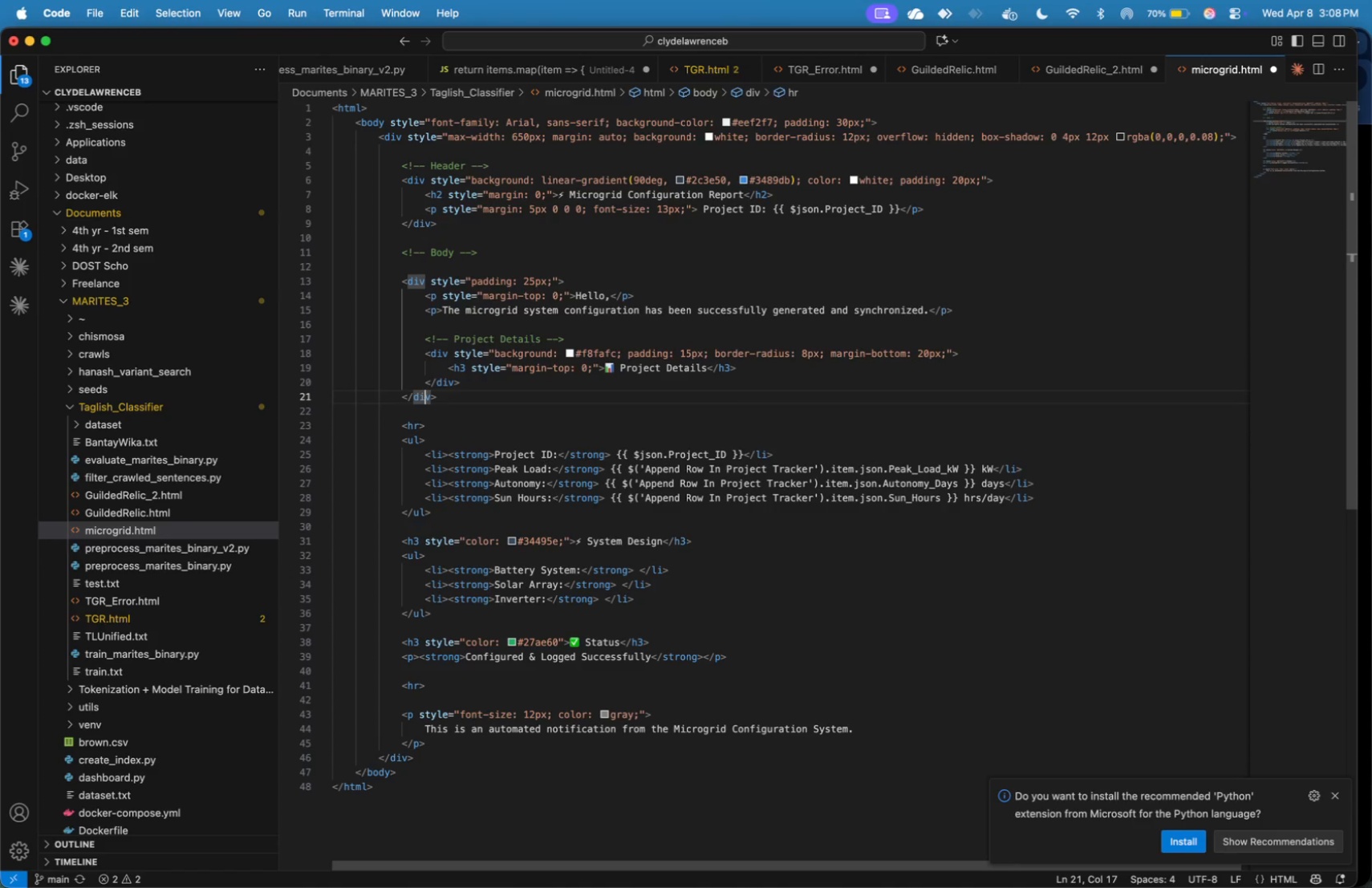 
key(ArrowUp)
 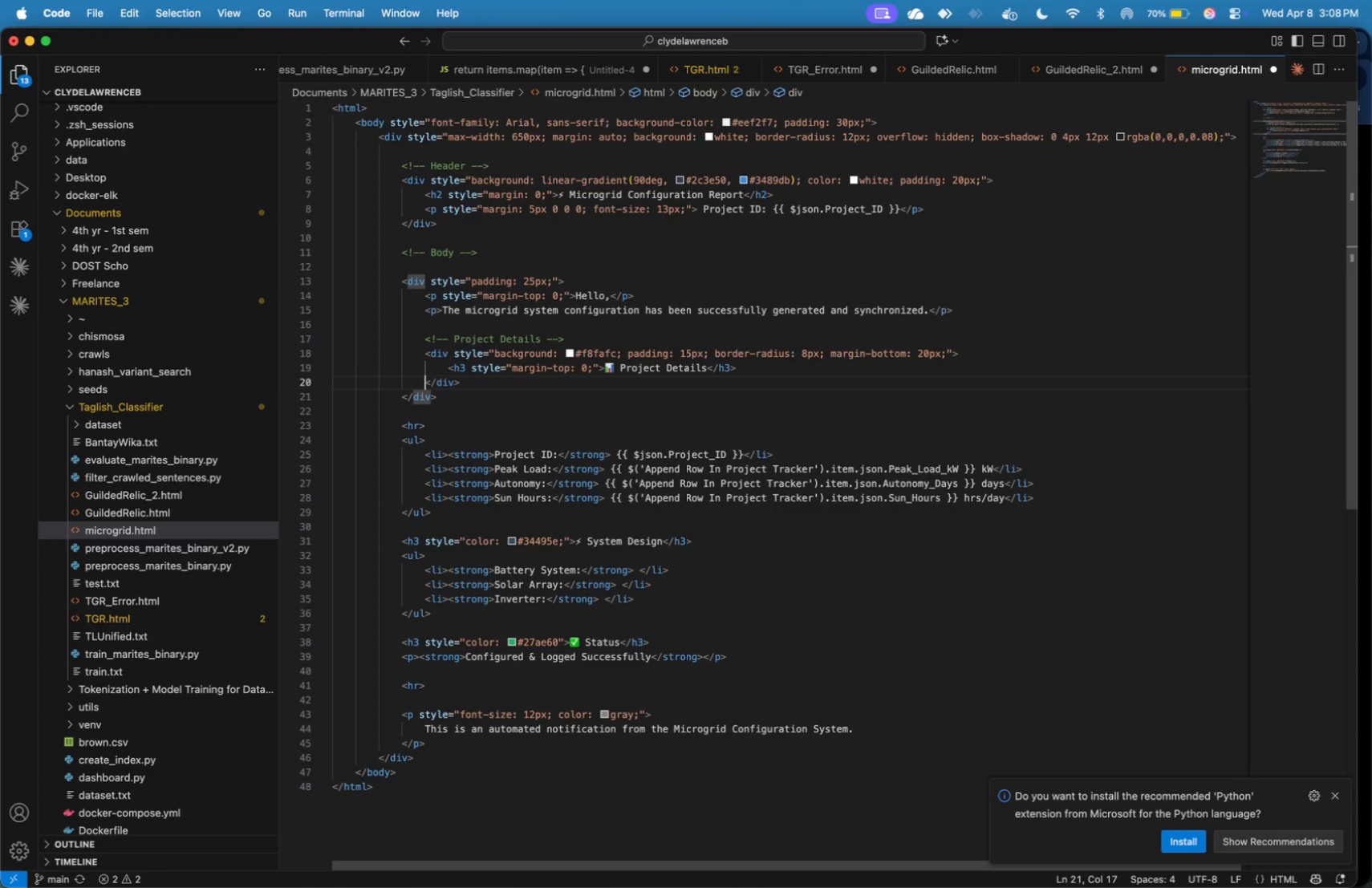 
key(ArrowUp)
 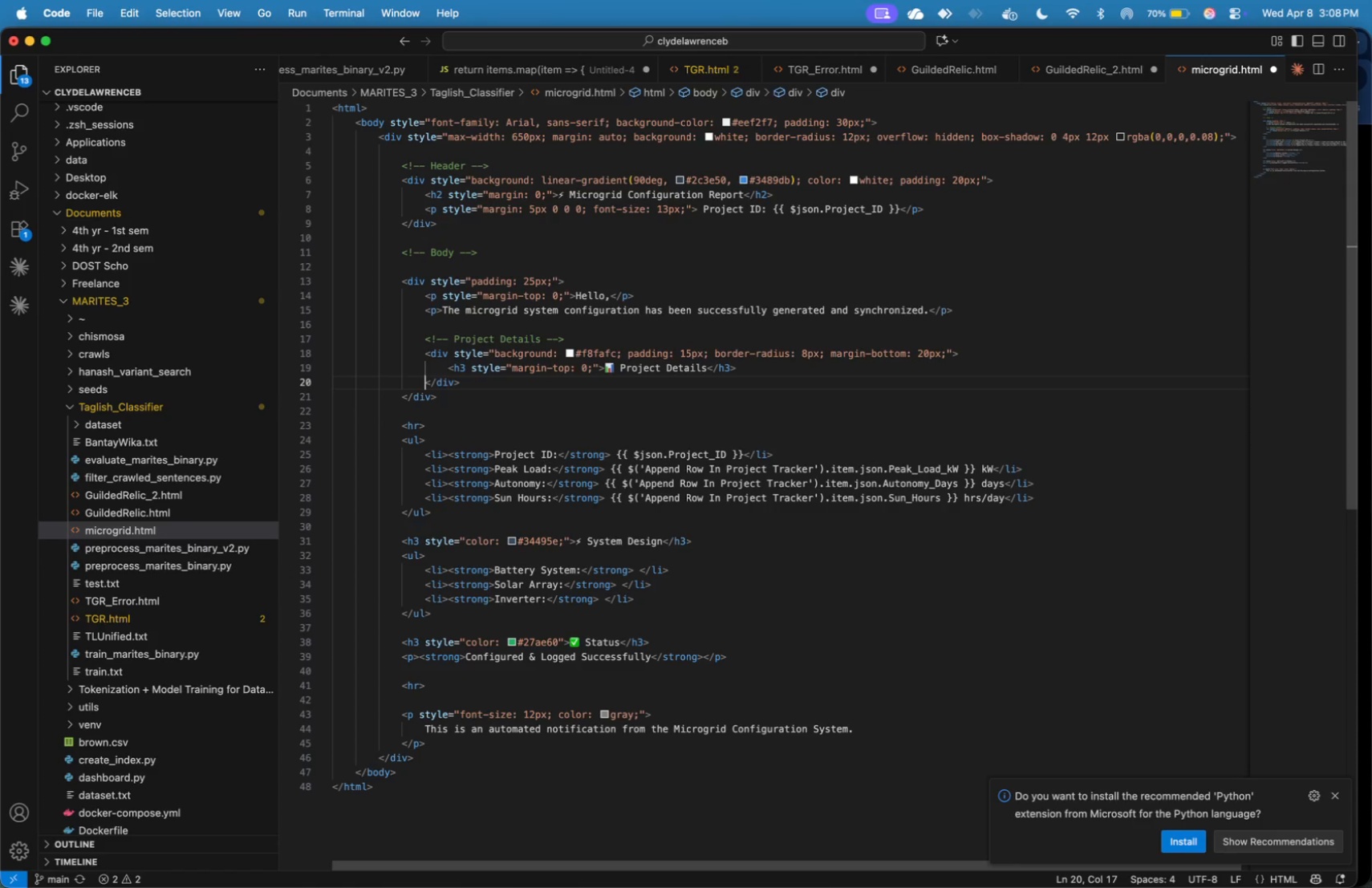 
hold_key(key=ArrowLeft, duration=1.43)
 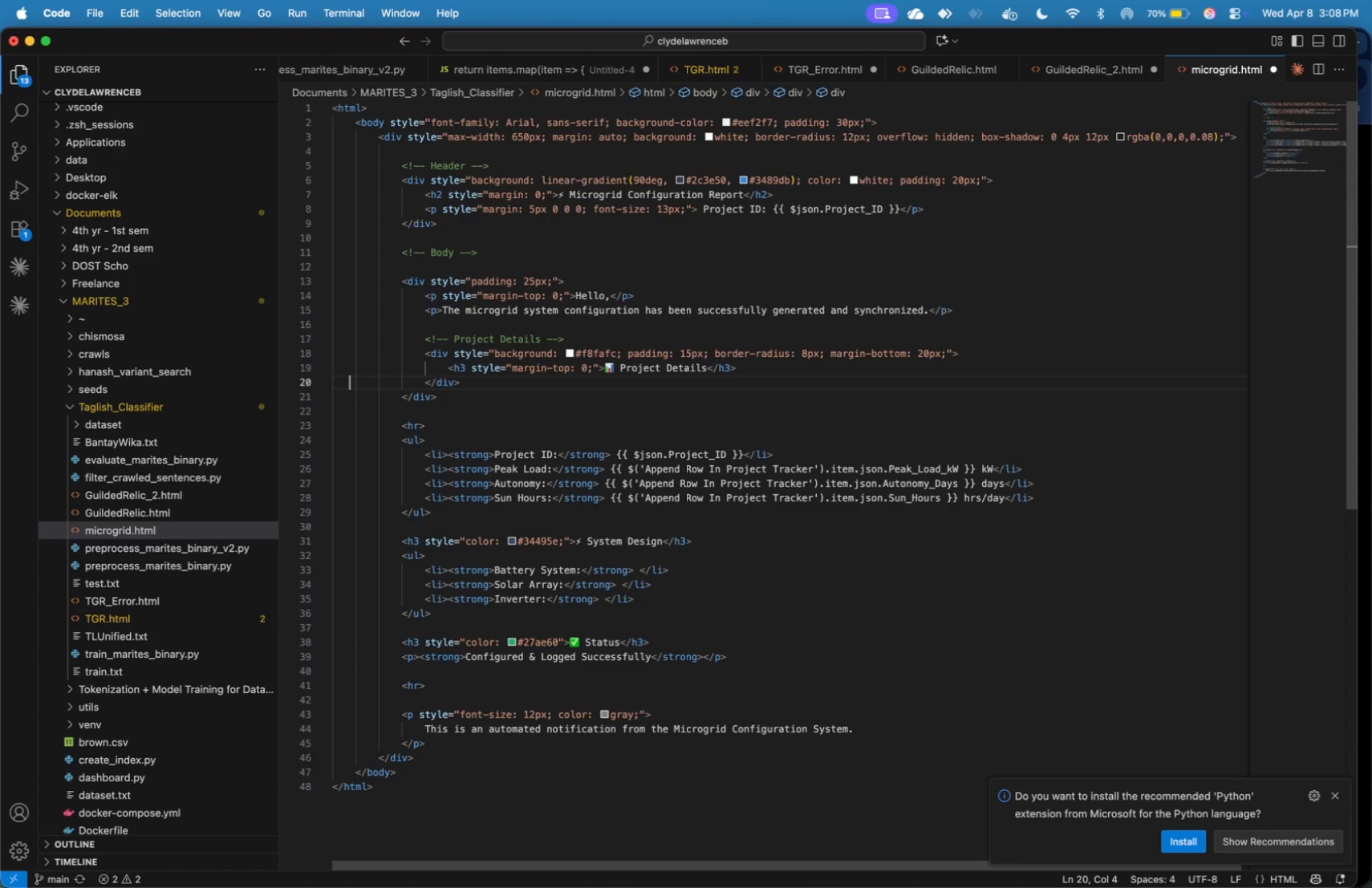 
key(ArrowLeft)
 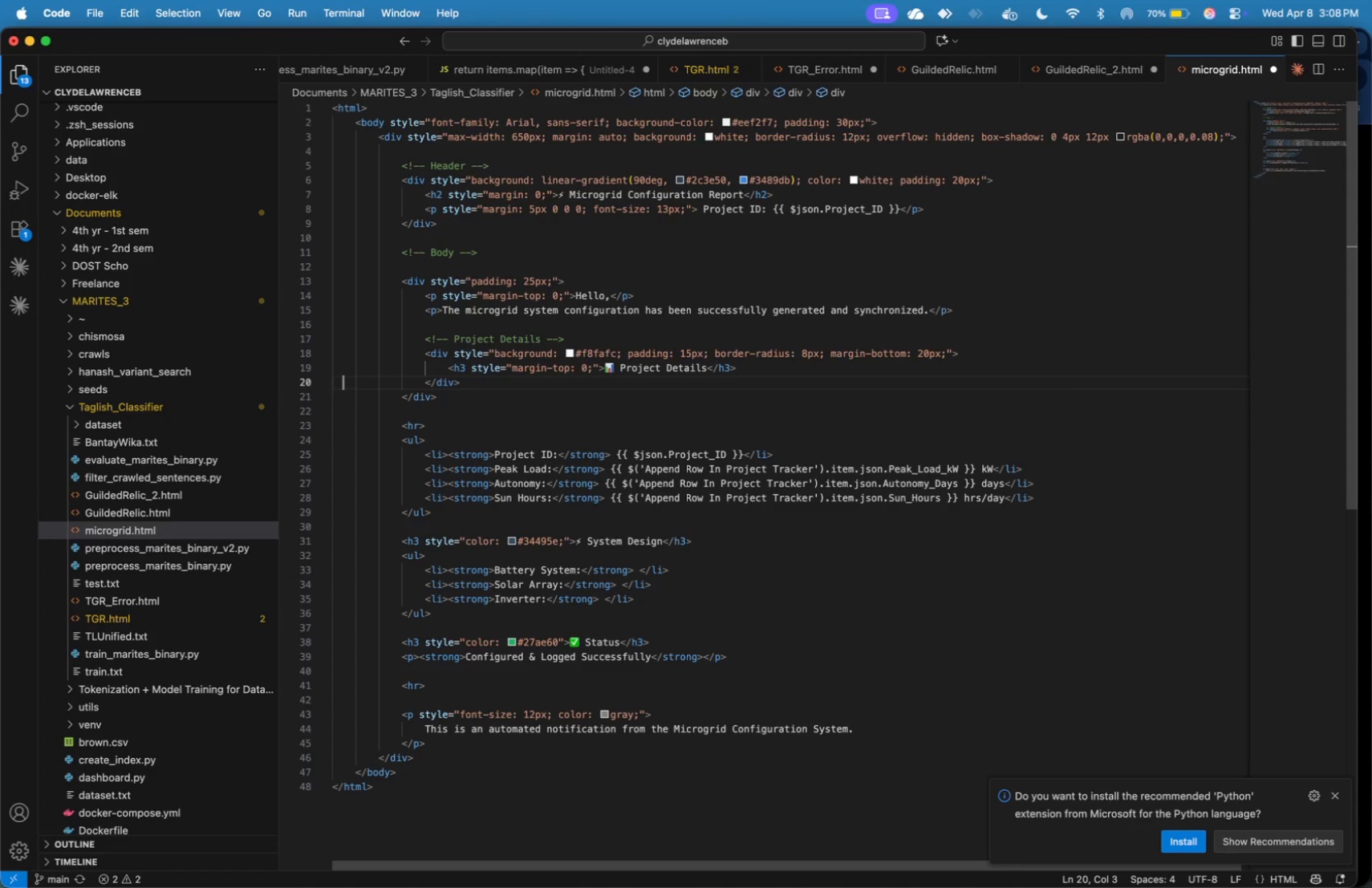 
key(ArrowLeft)
 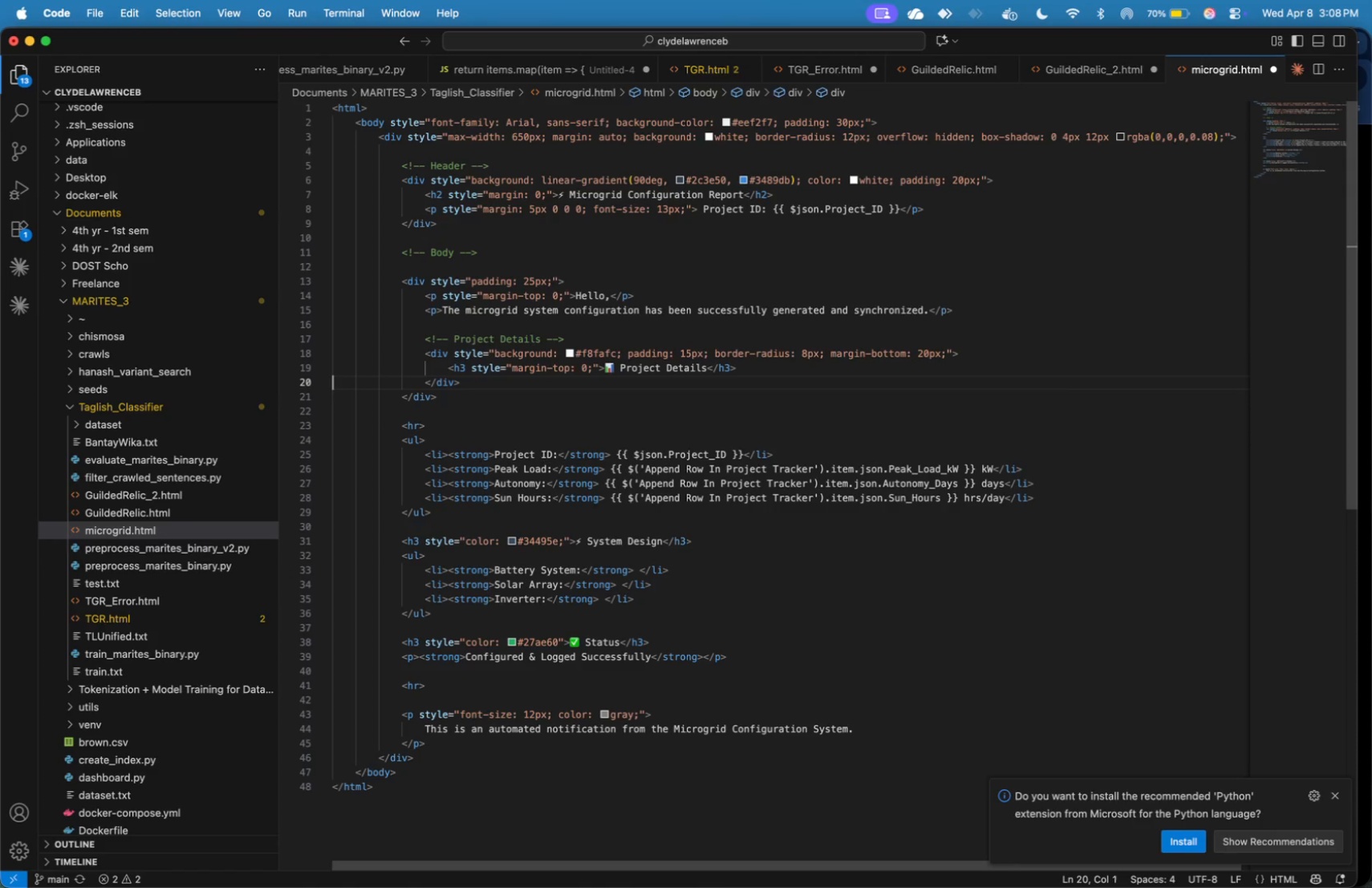 
key(ArrowLeft)
 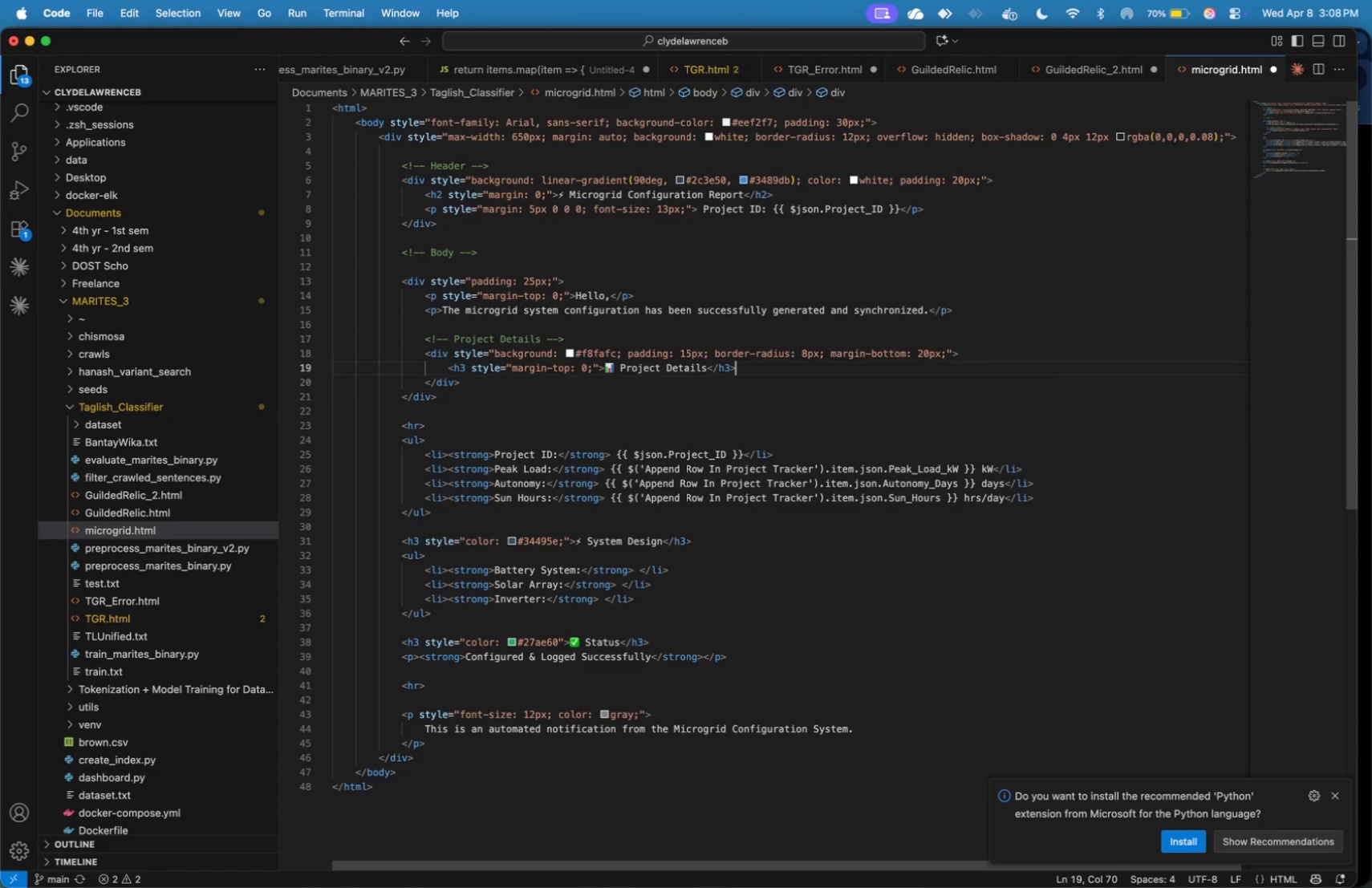 
key(ArrowLeft)
 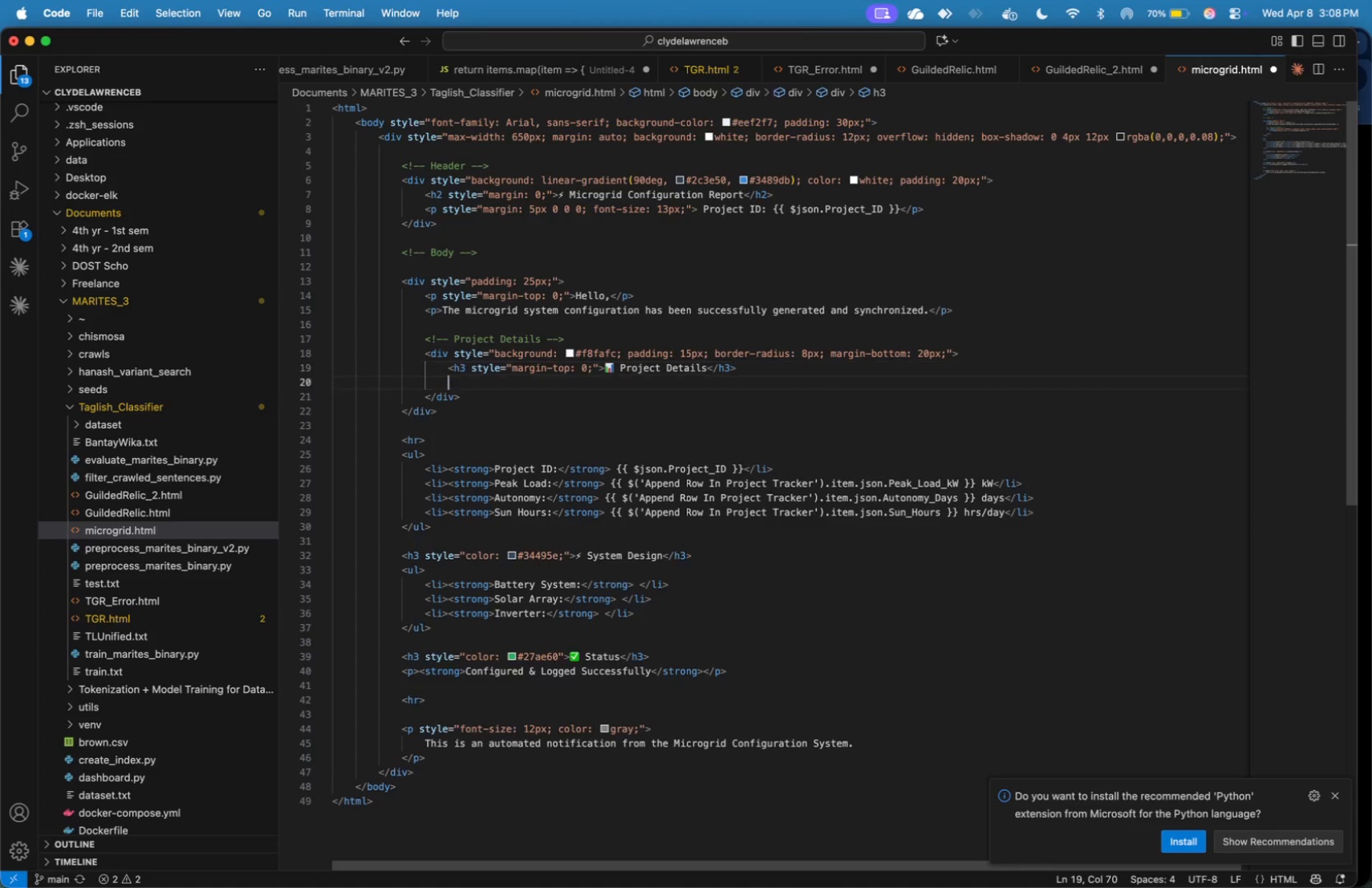 
key(Enter)
 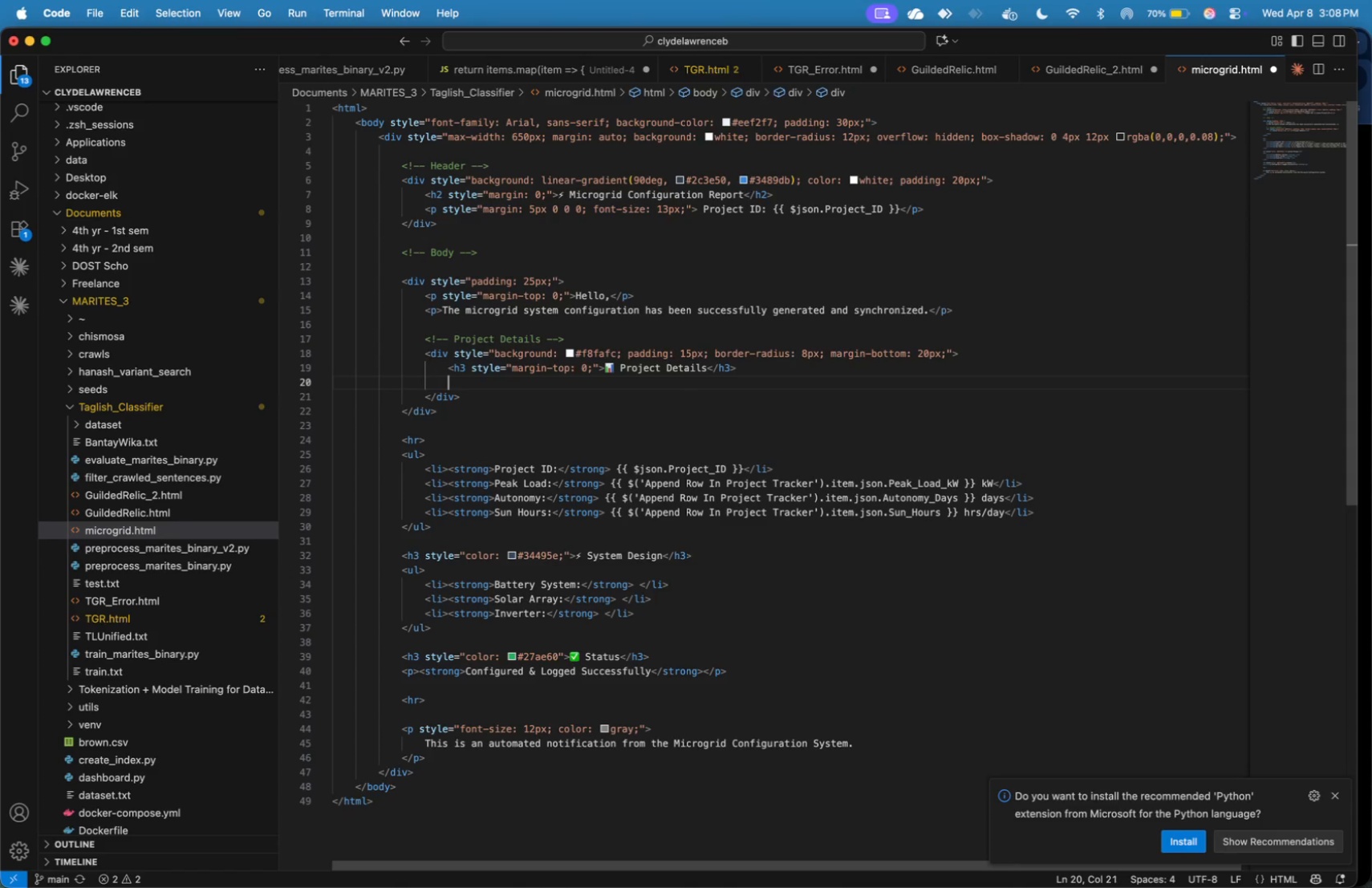 
type(<table>)
 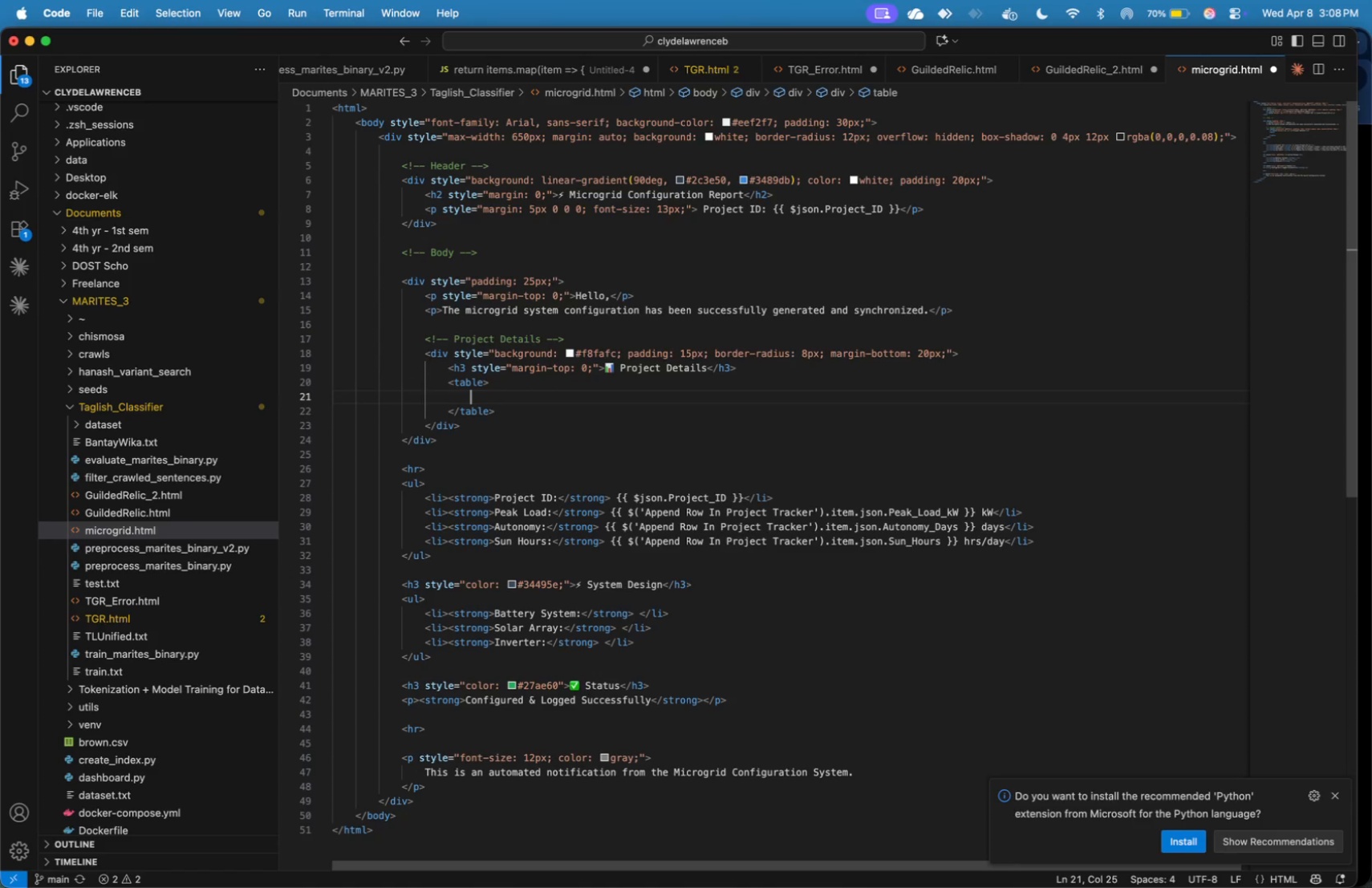 
 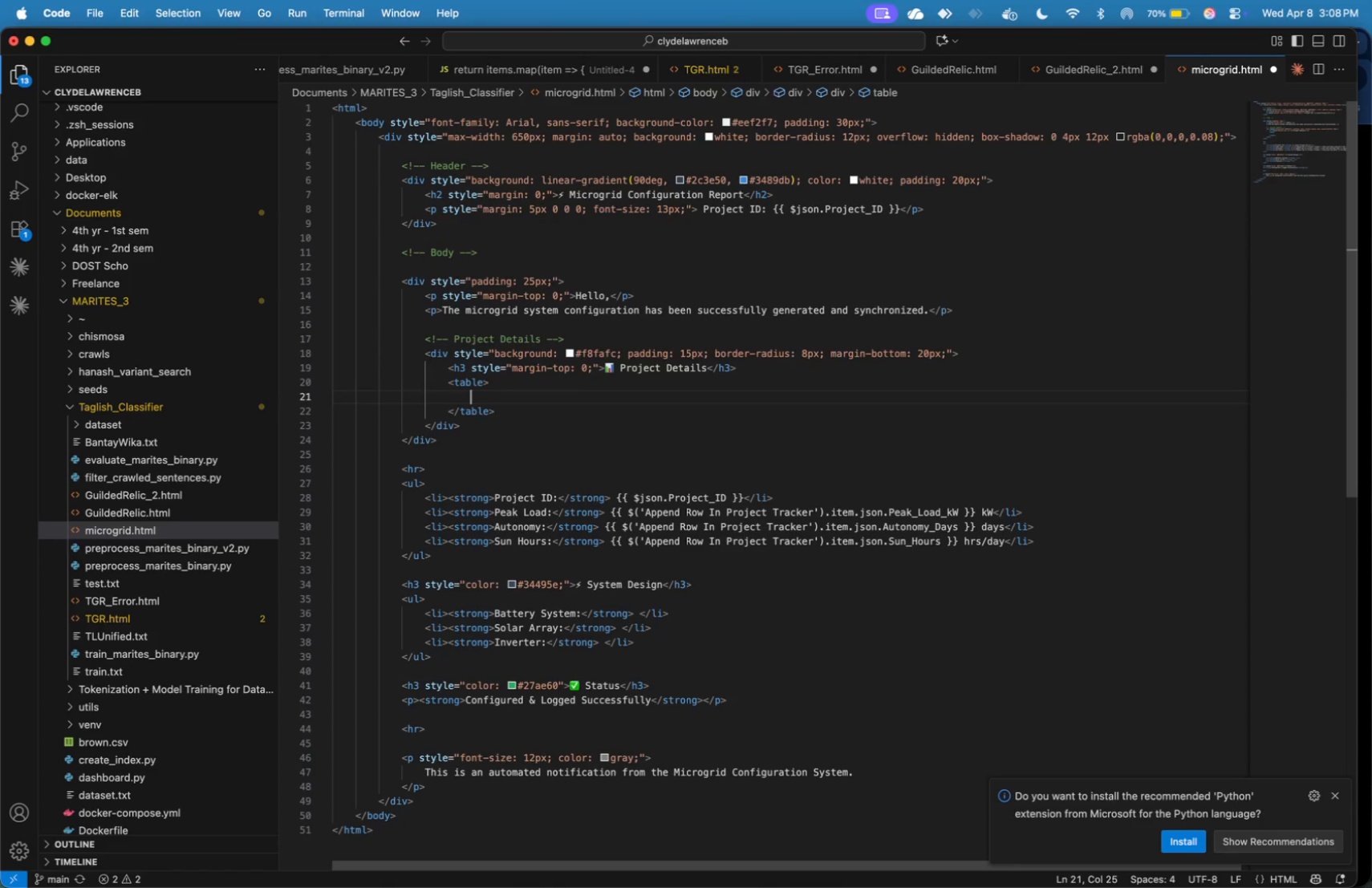 
key(Enter)
 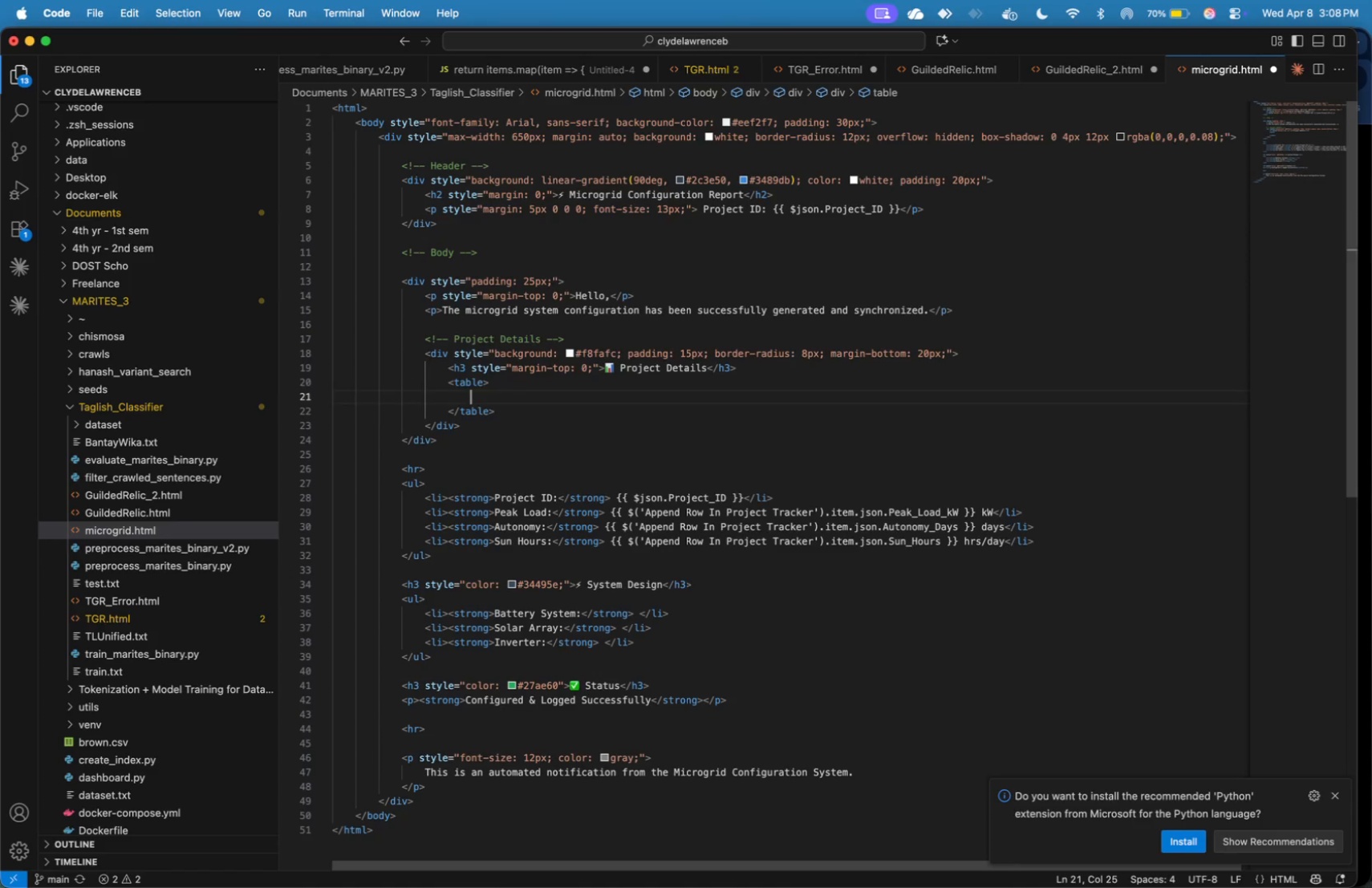 
key(ArrowUp)
 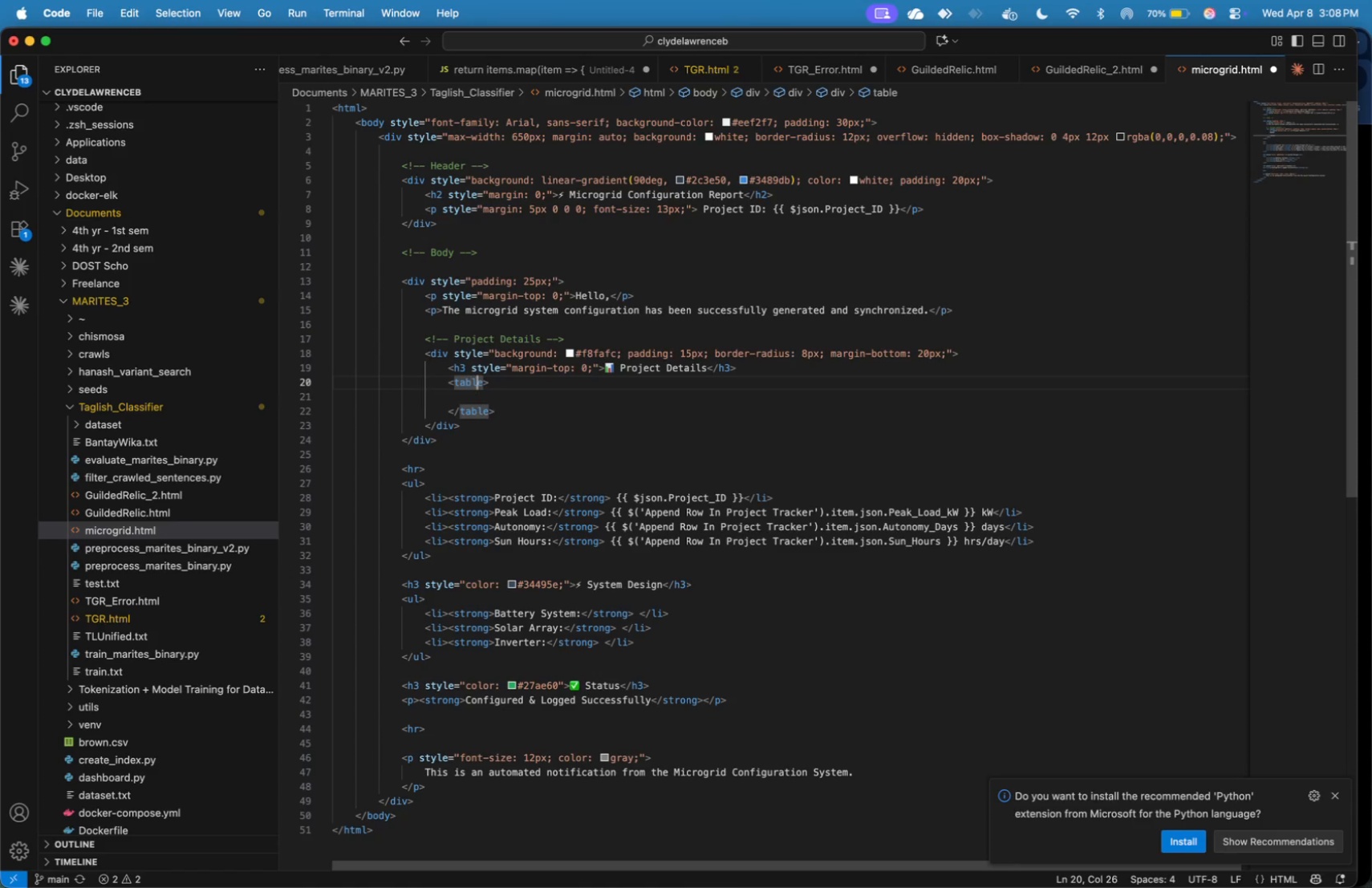 
key(ArrowRight)
 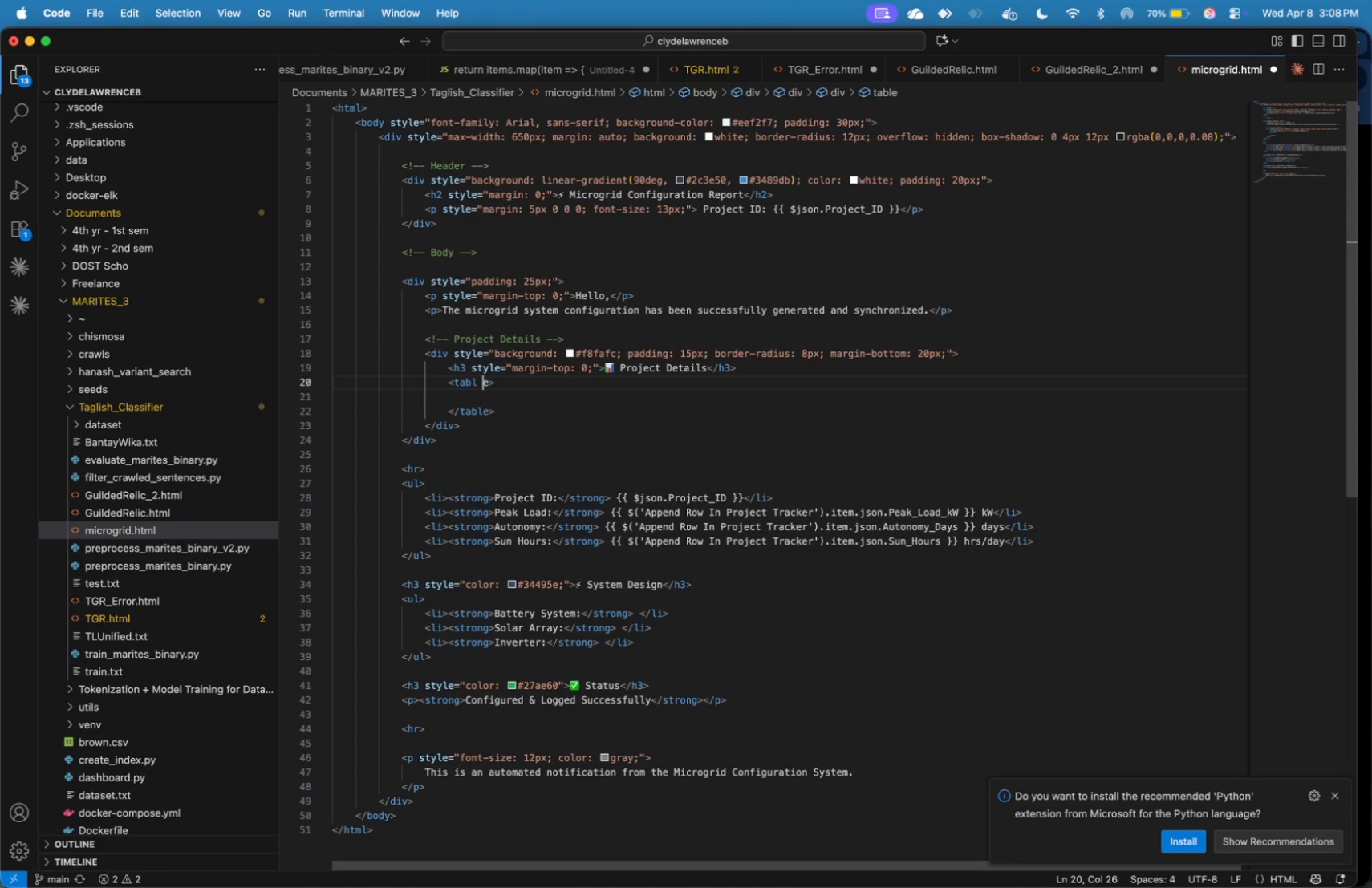 
key(Space)
 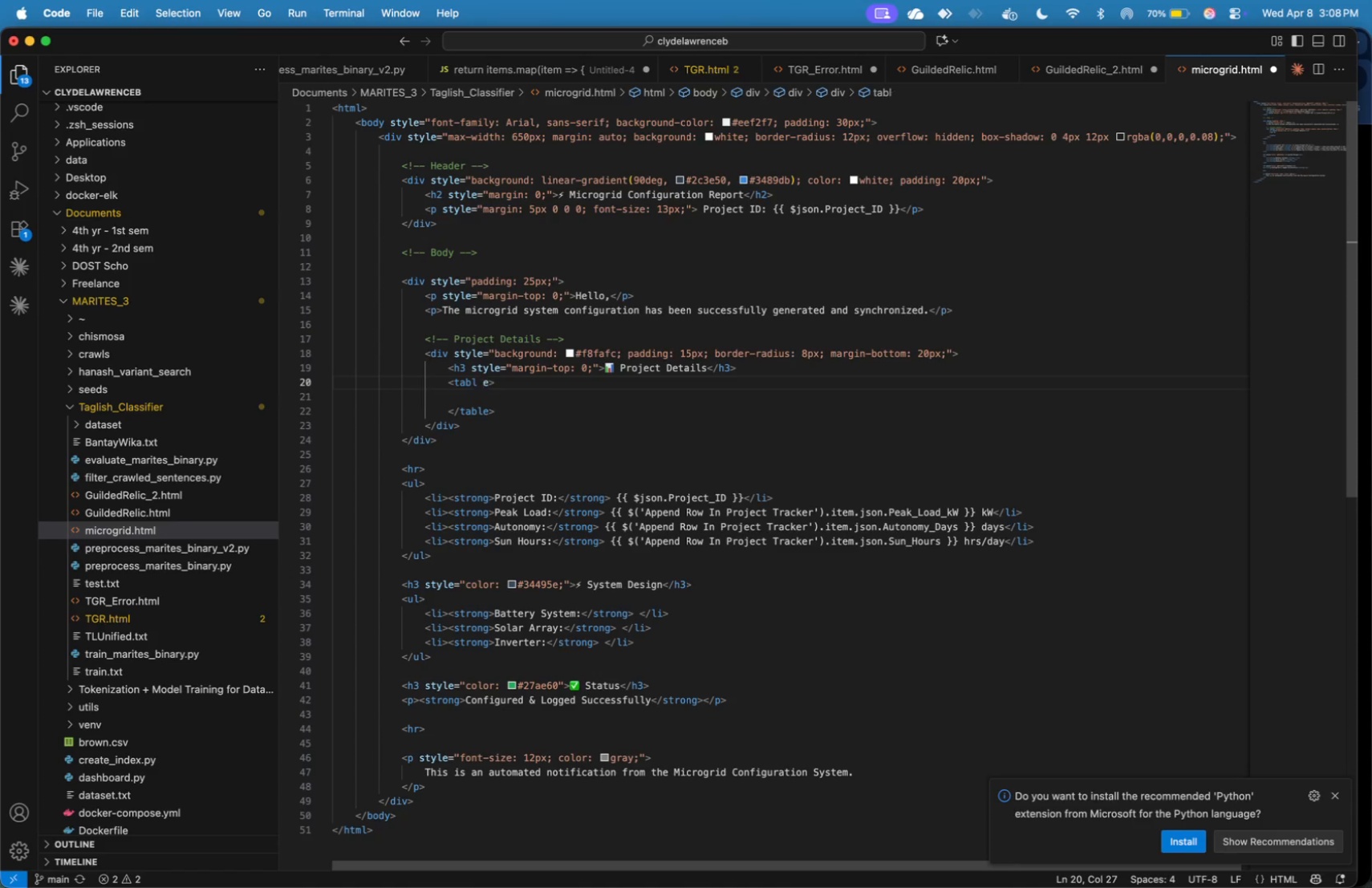 
key(Backspace)
 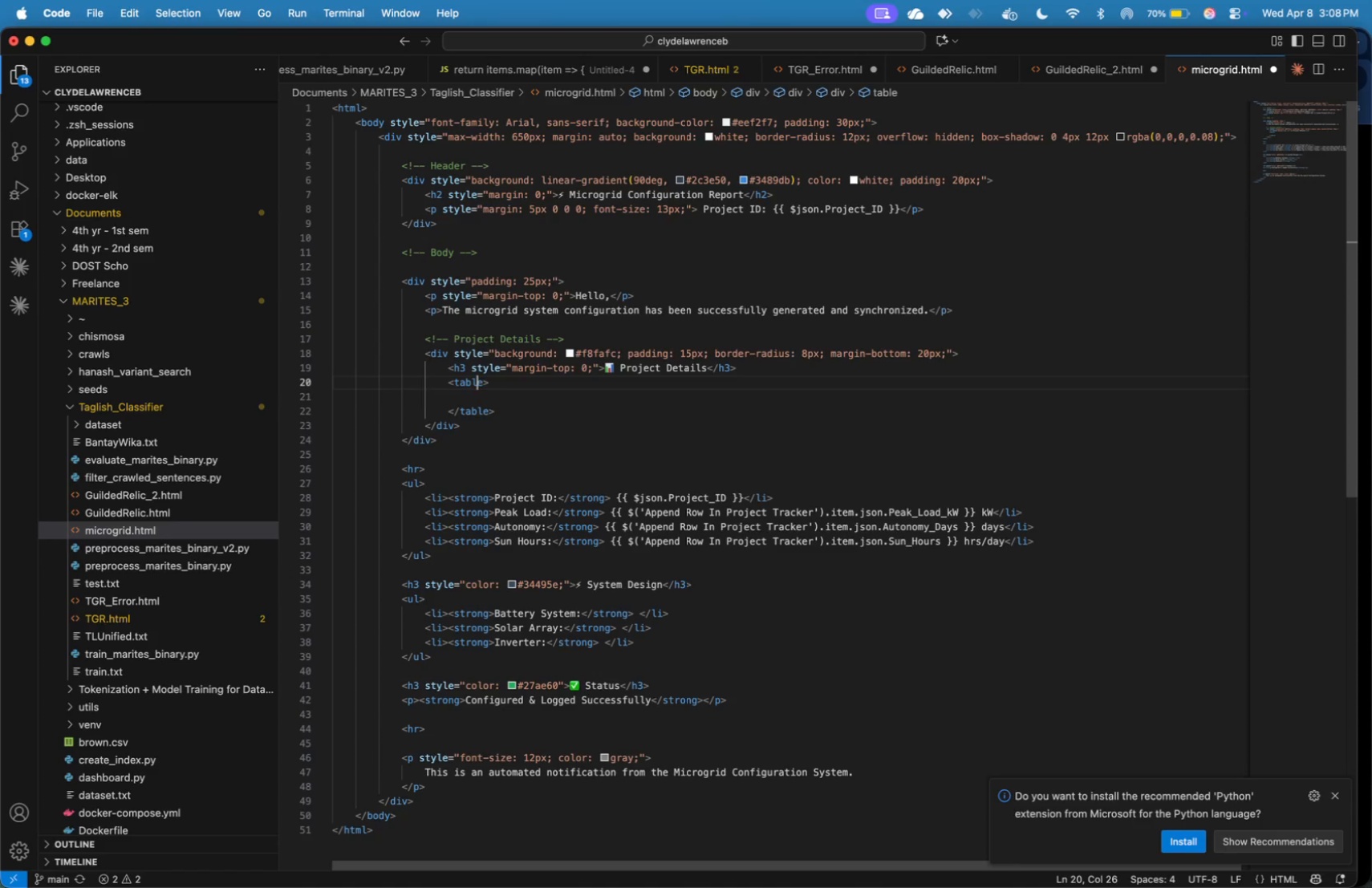 
key(ArrowRight)
 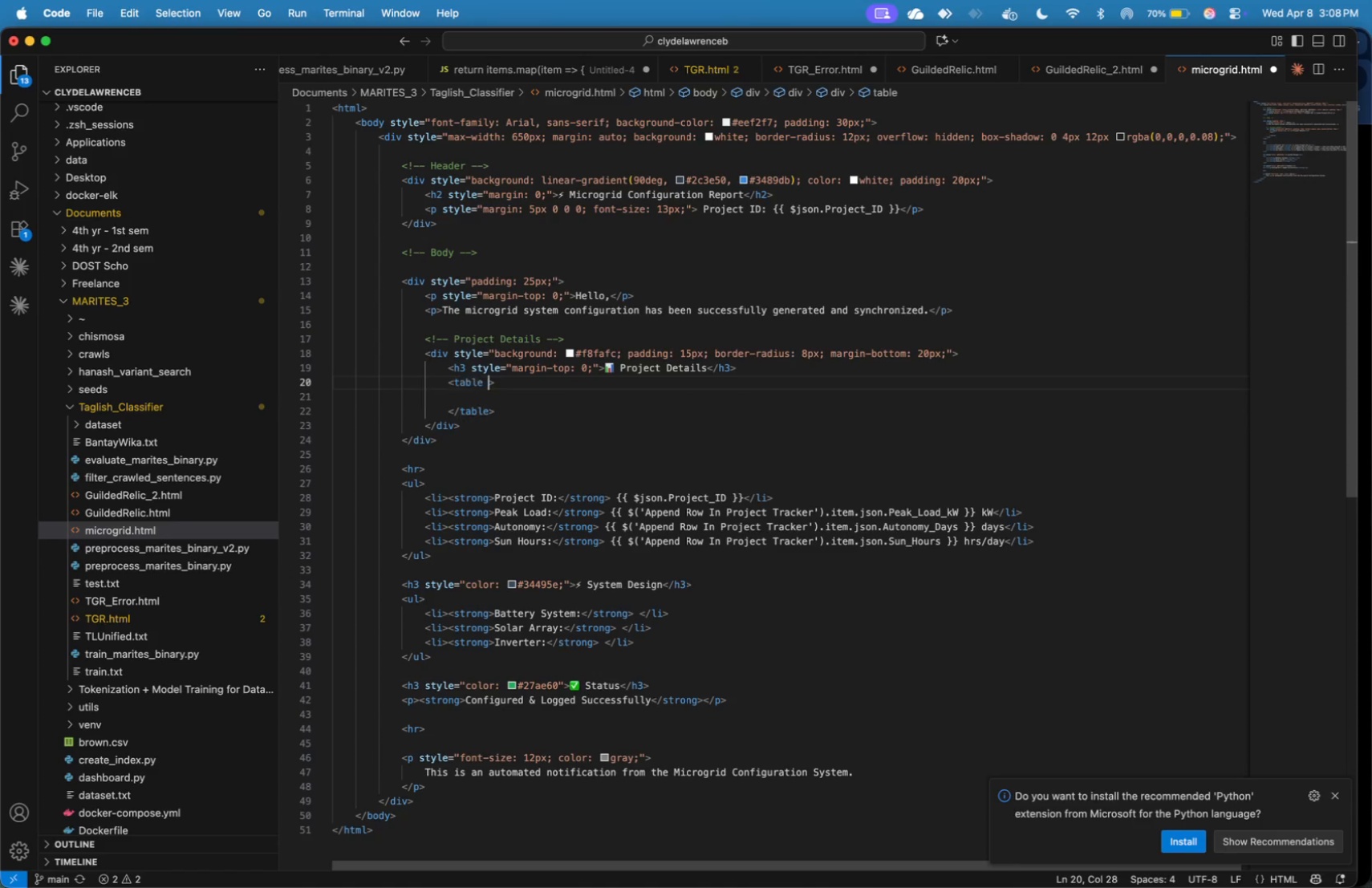 
type( style=width: 100%; font-size: )
 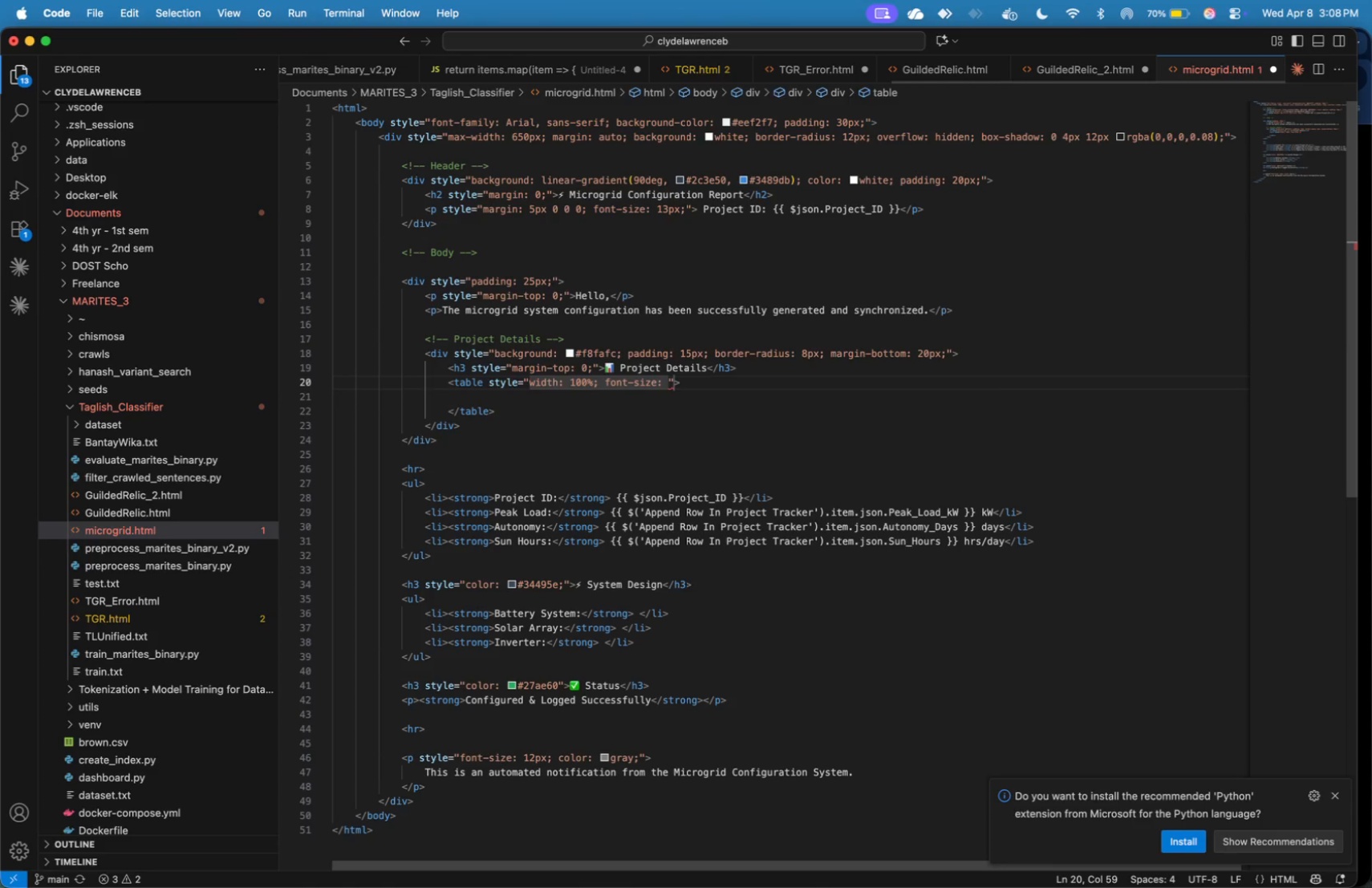 
wait(5.89)
 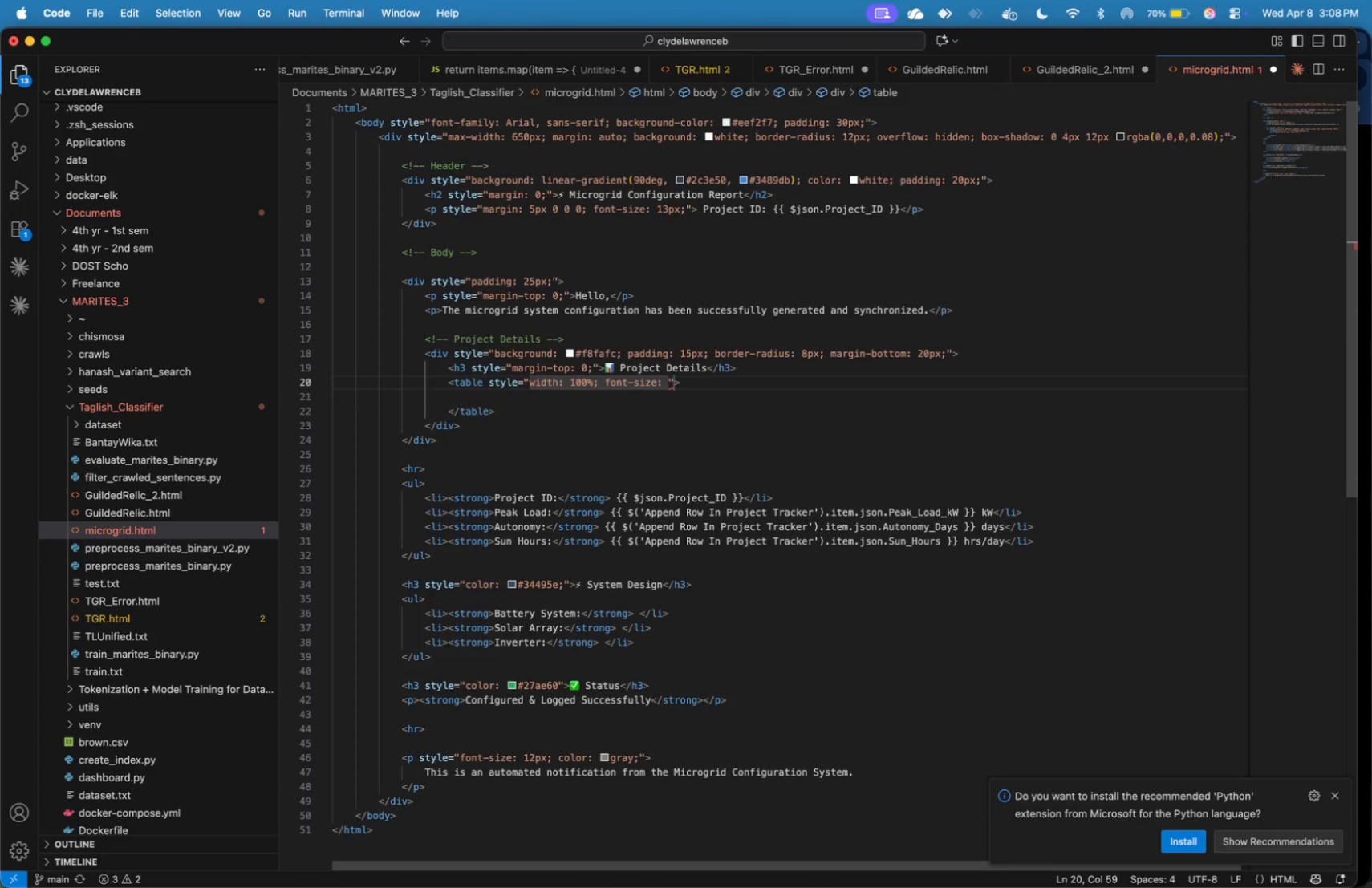 
type(14px;)
 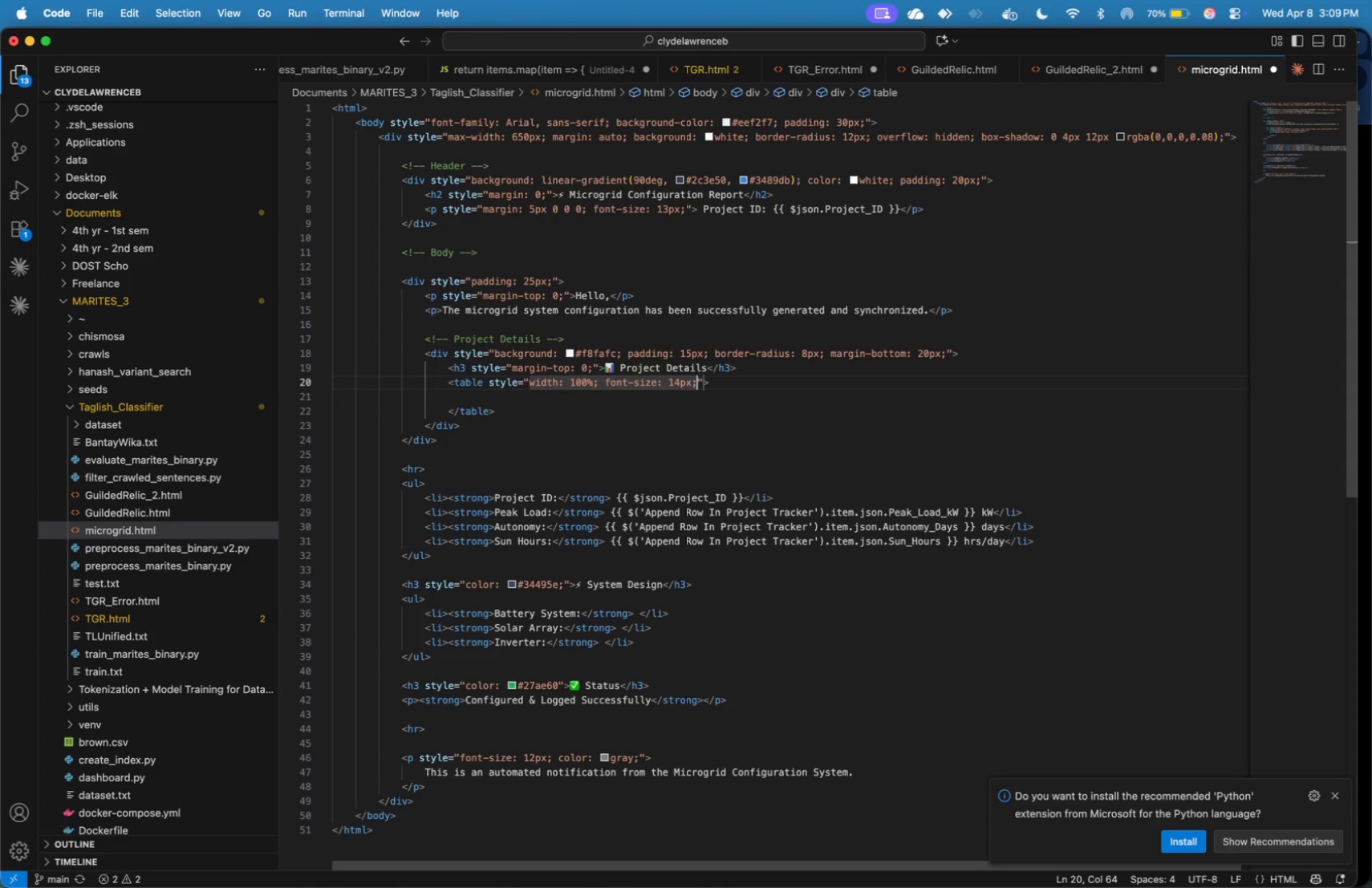 
key(ArrowDown)
 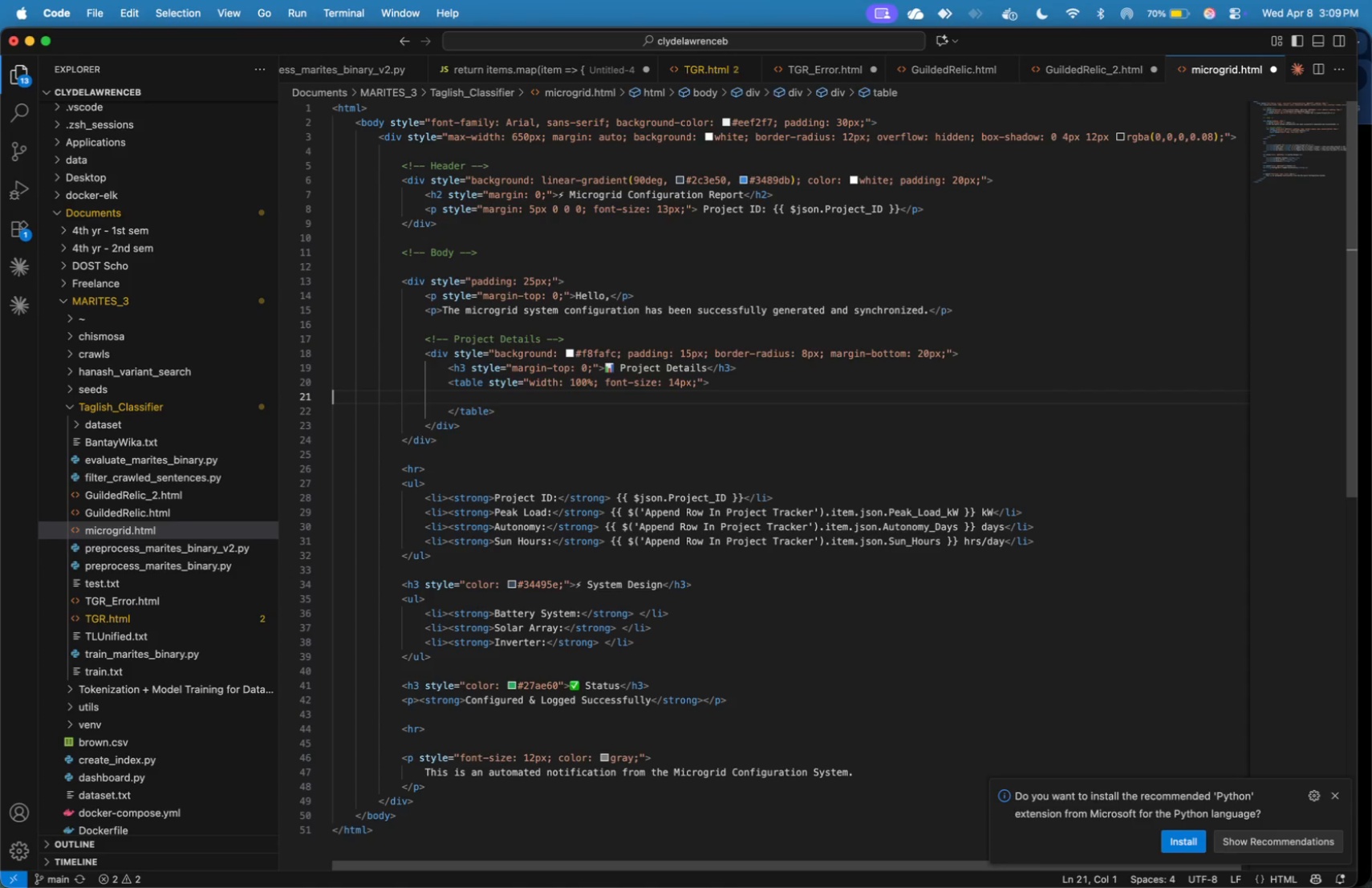 
key(Tab)
type(<td>)
key(Backspace)
key(Backspace)
 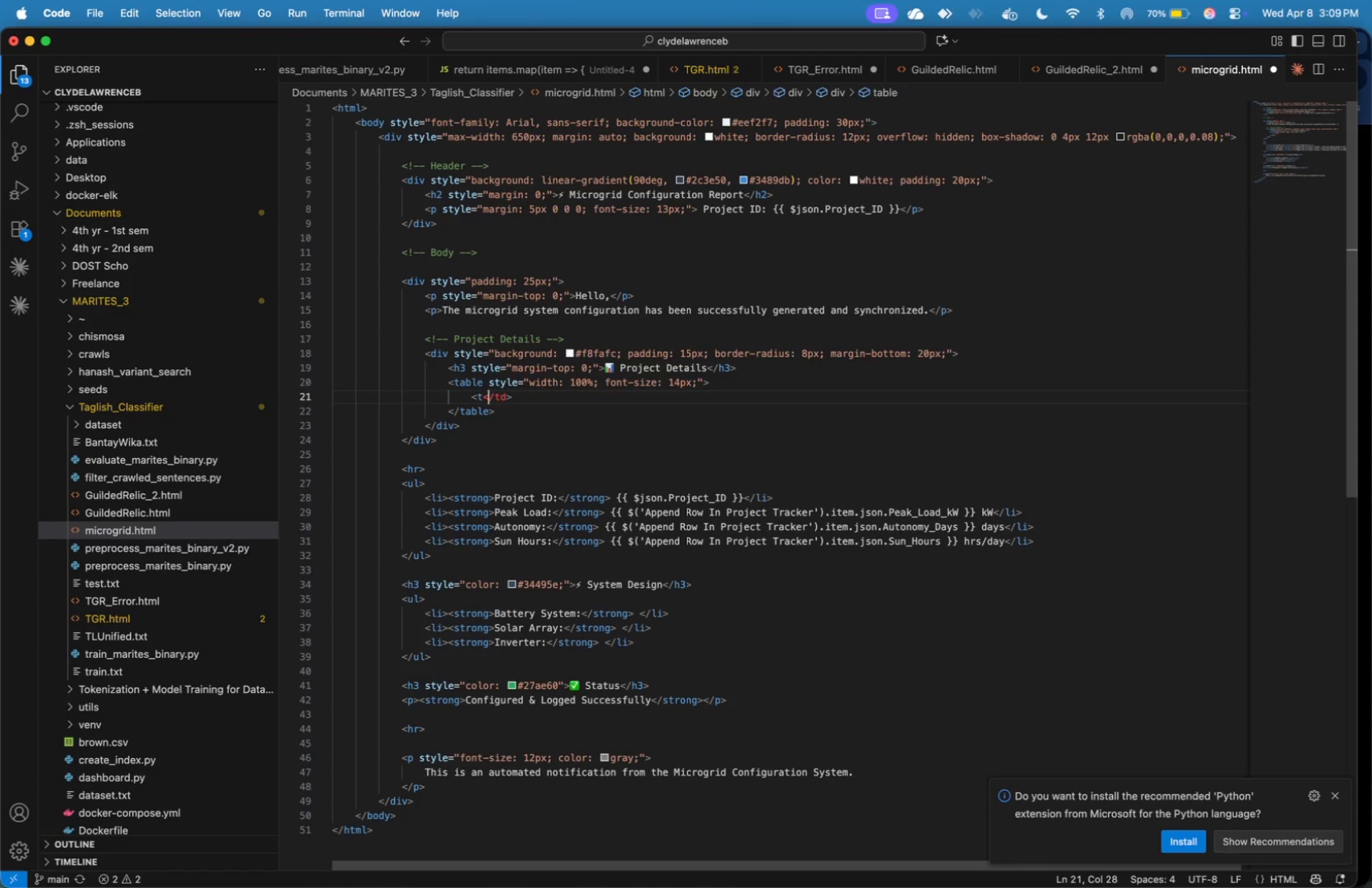 
 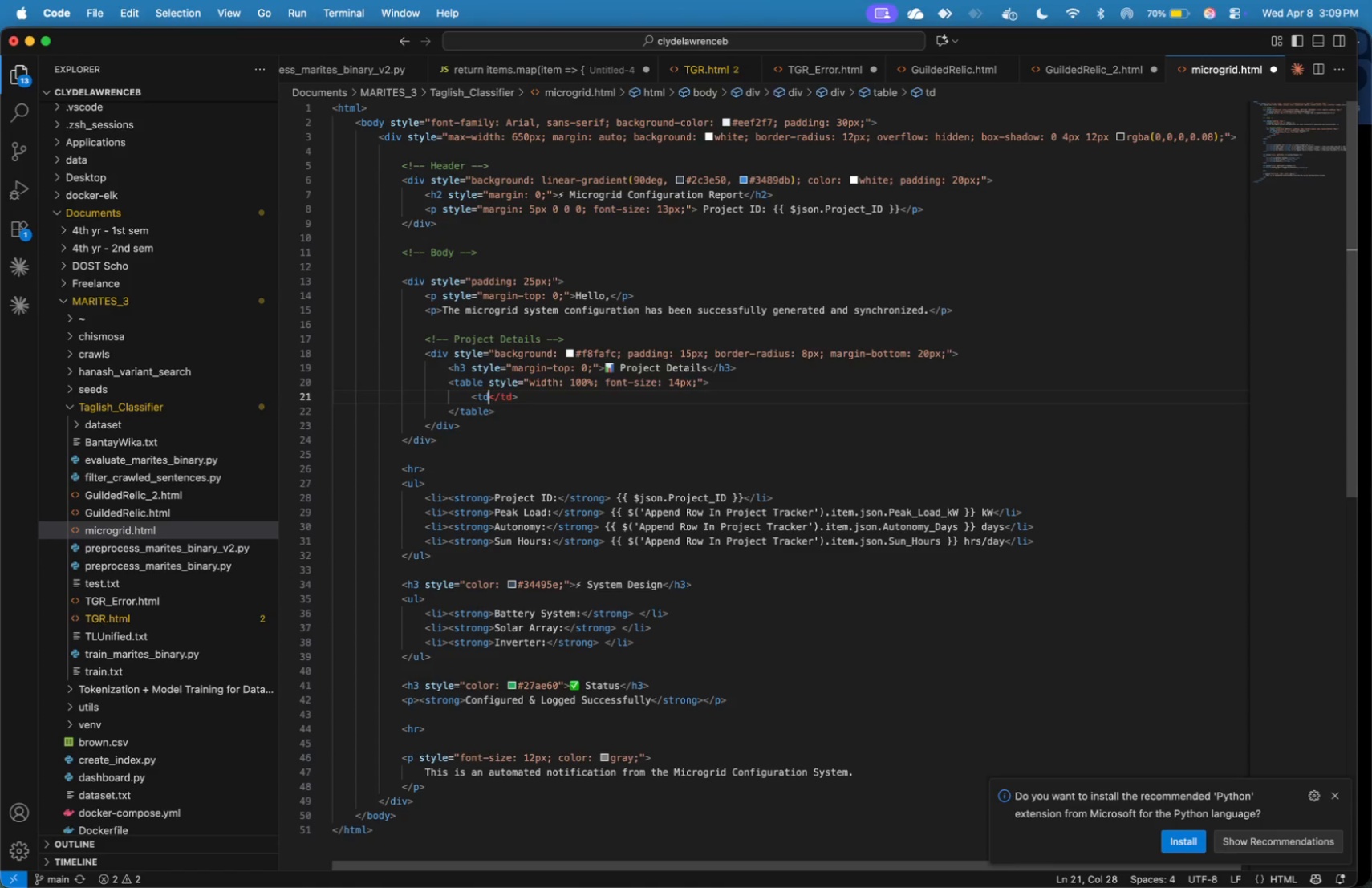 
hold_key(key=CommandLeft, duration=0.75)
 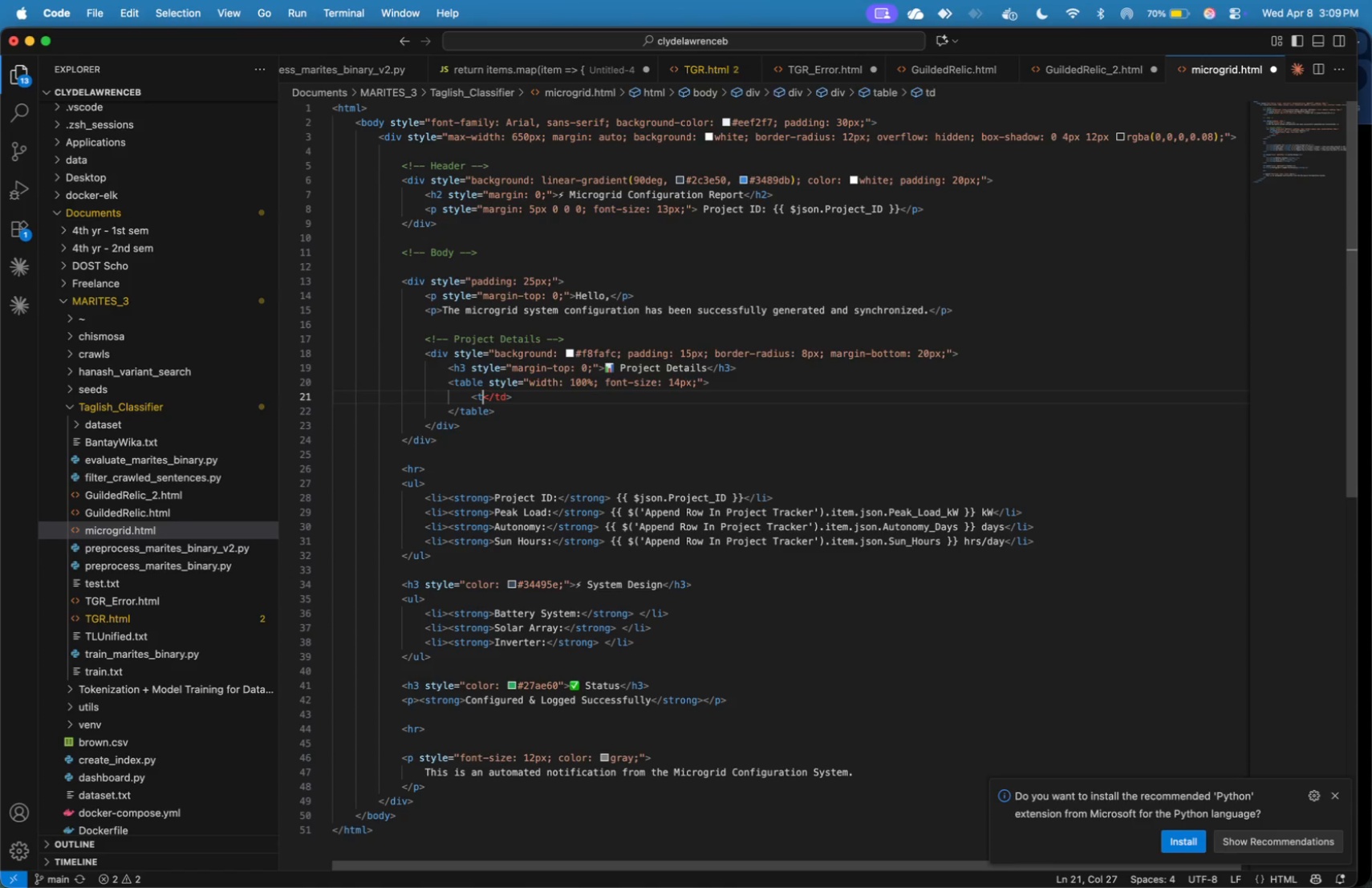 
key(ArrowRight)
 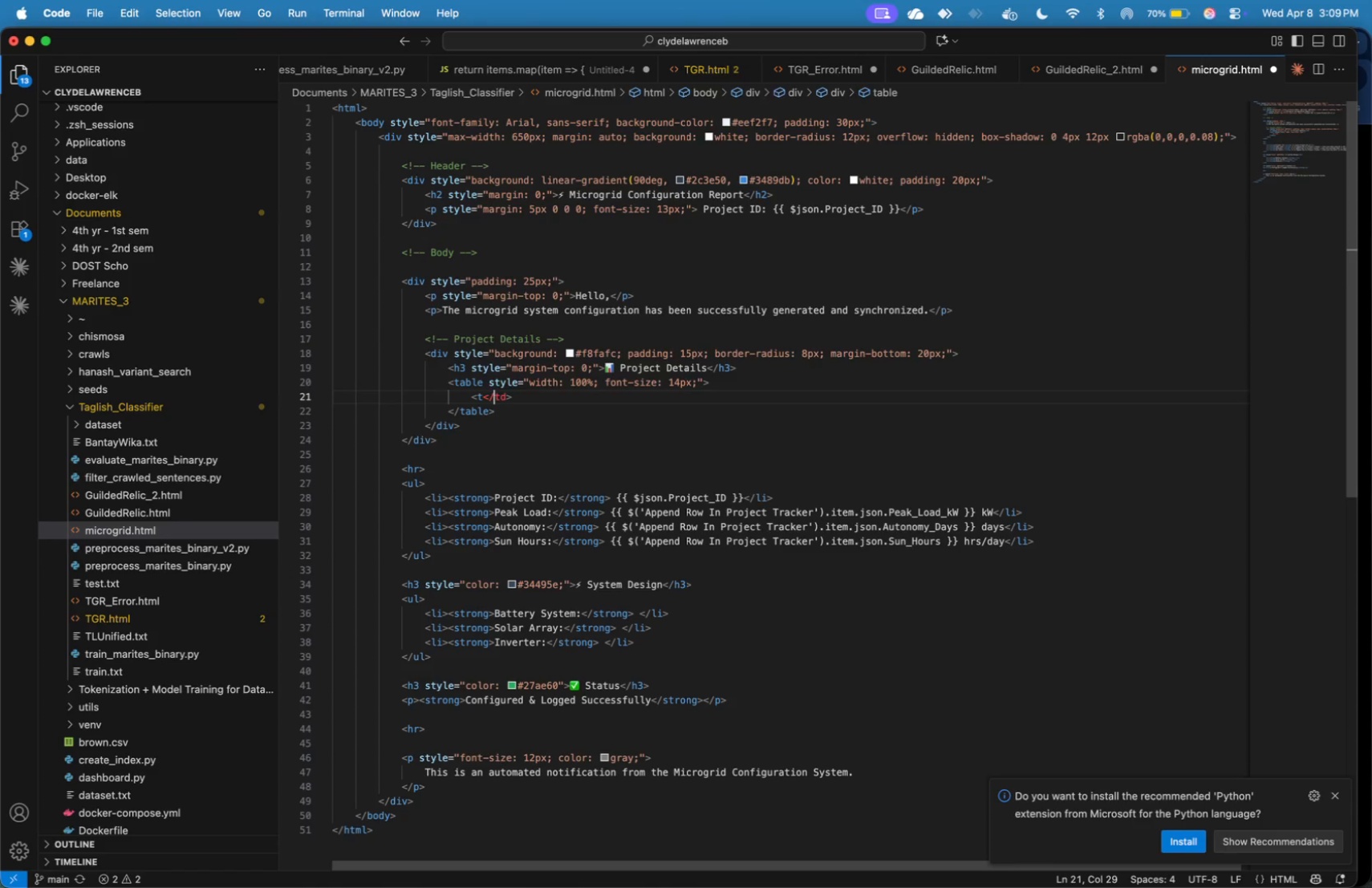 
key(ArrowRight)
 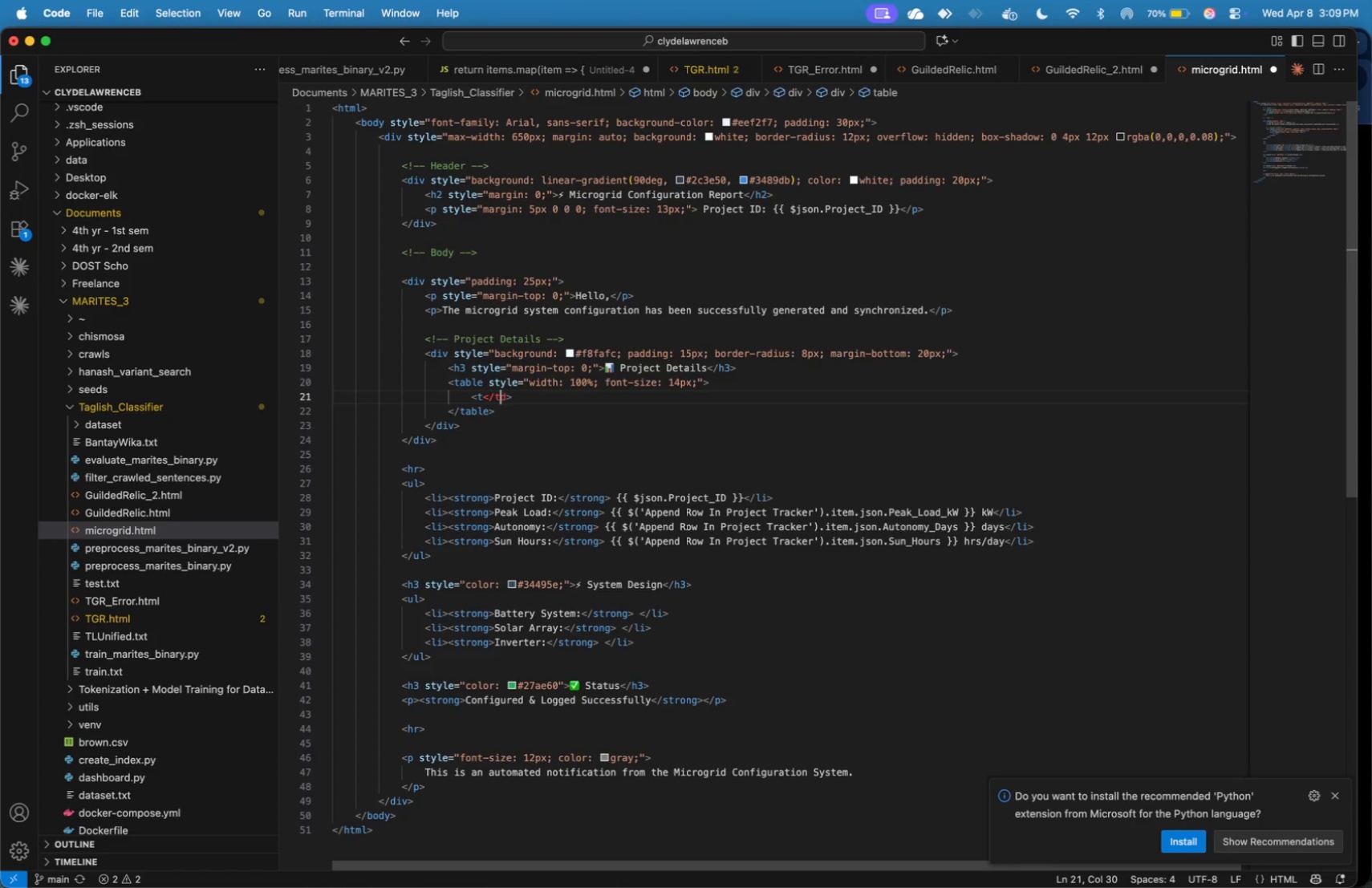 
key(ArrowRight)
 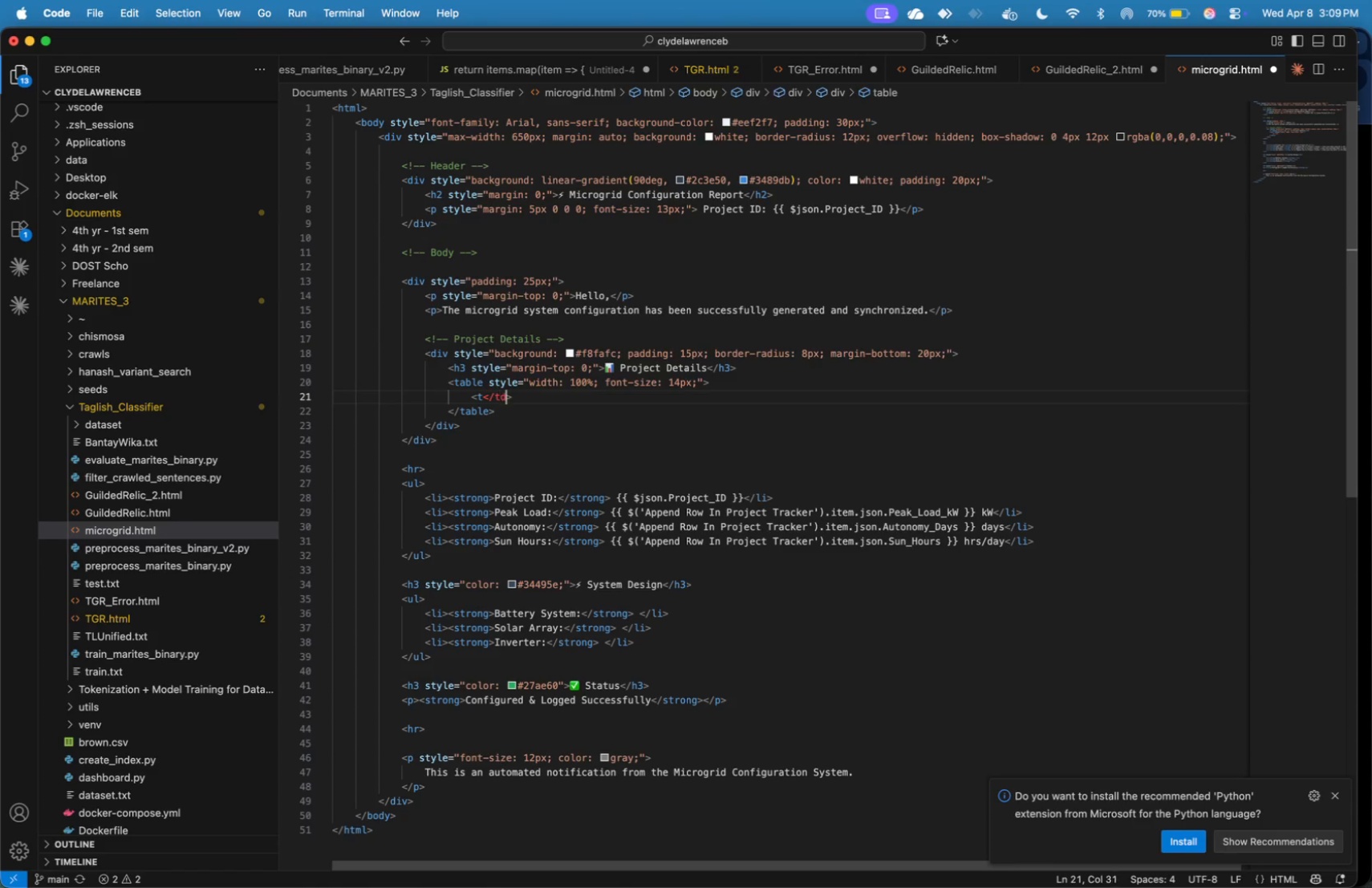 
key(ArrowRight)
 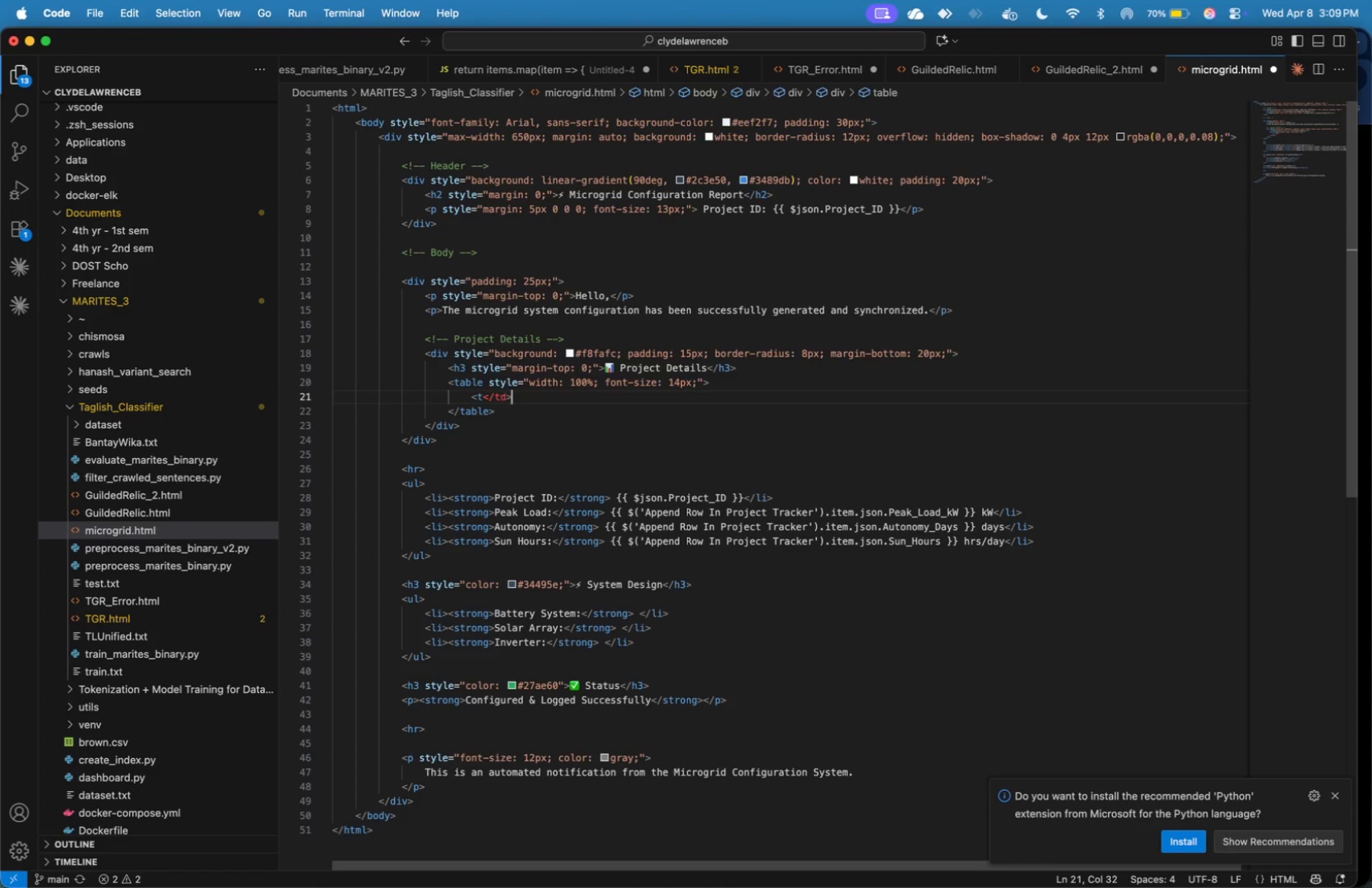 
key(ArrowRight)
 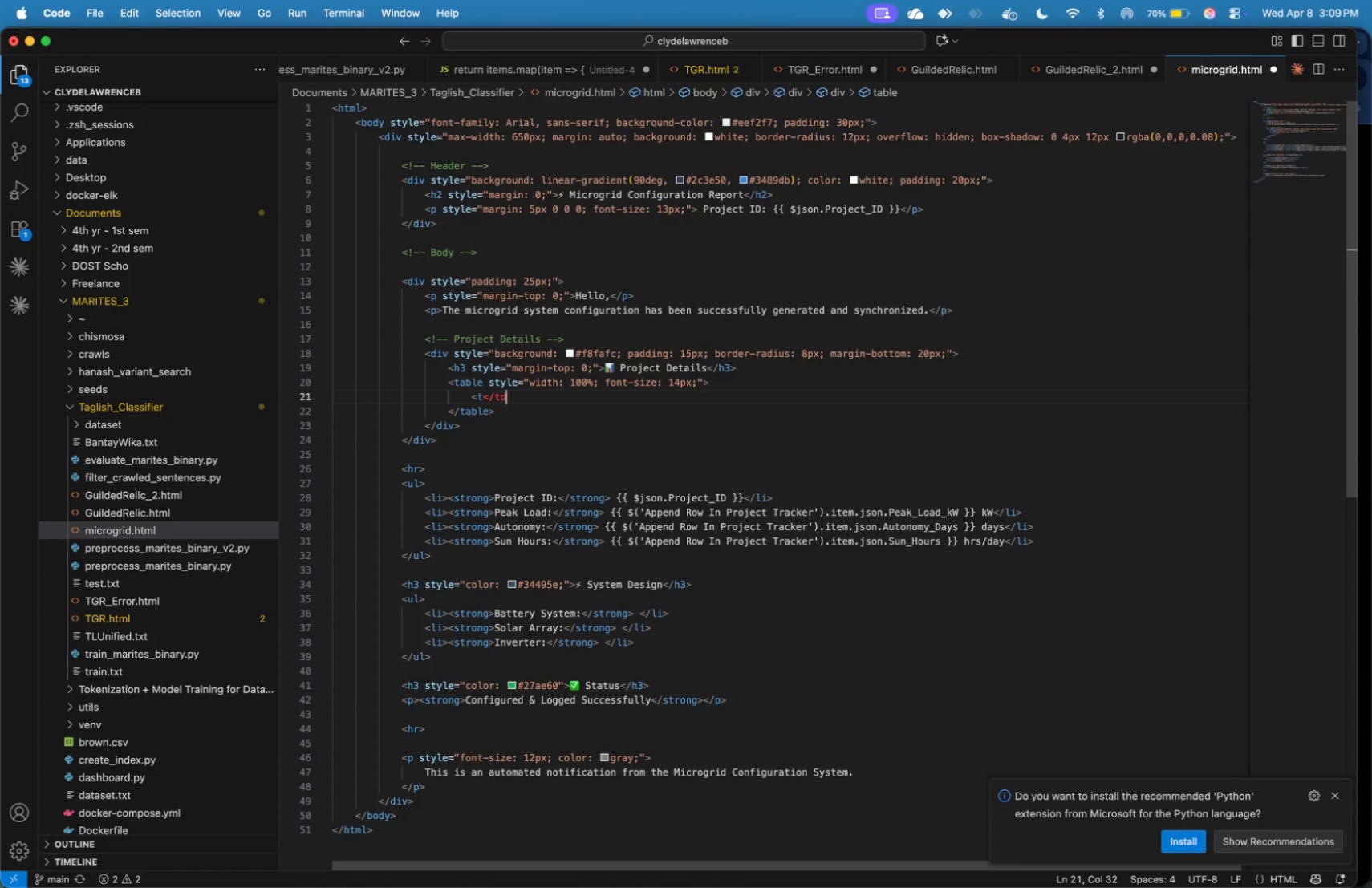 
key(Backspace)
key(Backspace)
key(Backspace)
key(Backspace)
key(Backspace)
type(r><td><strong>)
 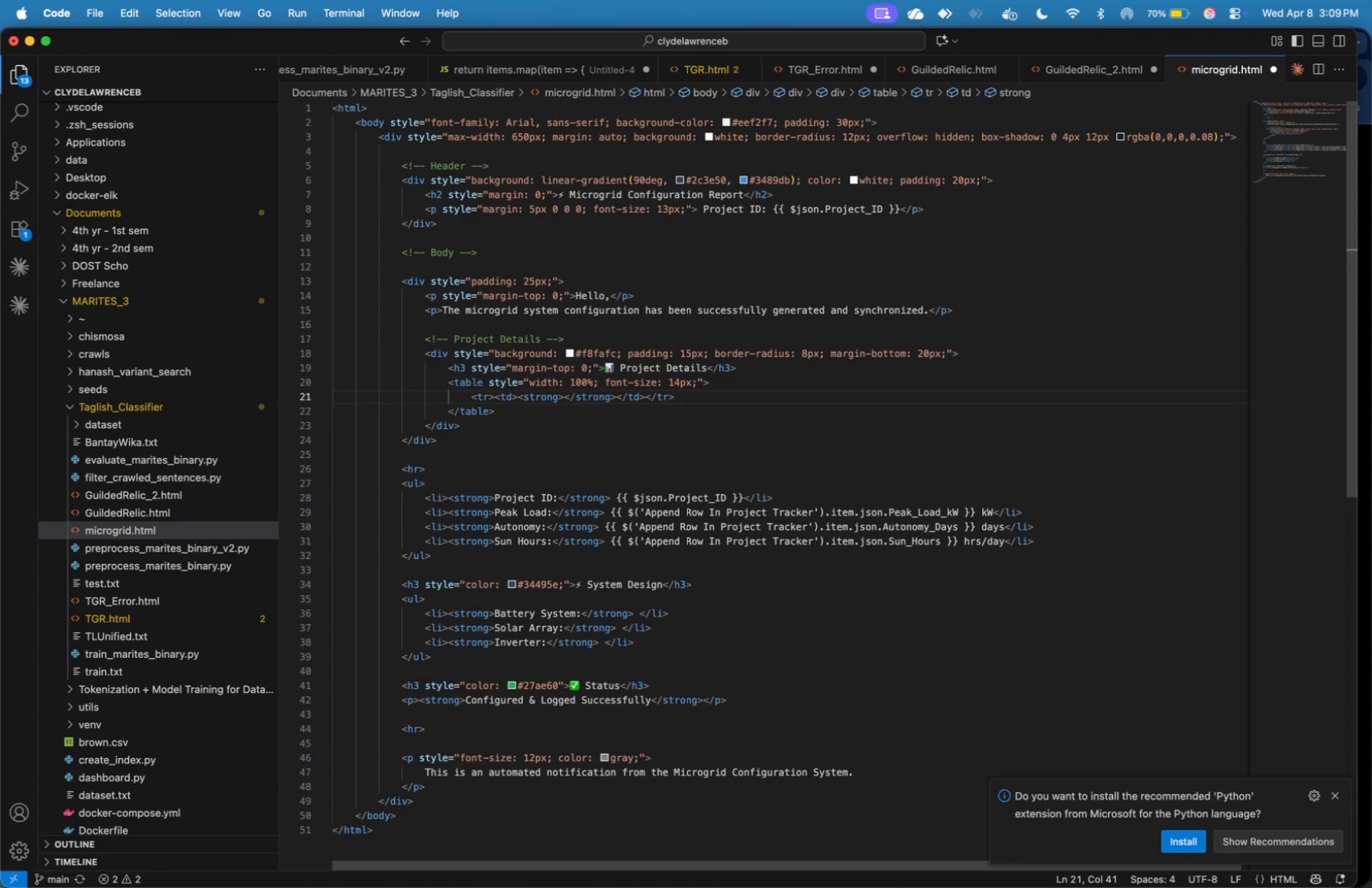 
key(ArrowDown)
 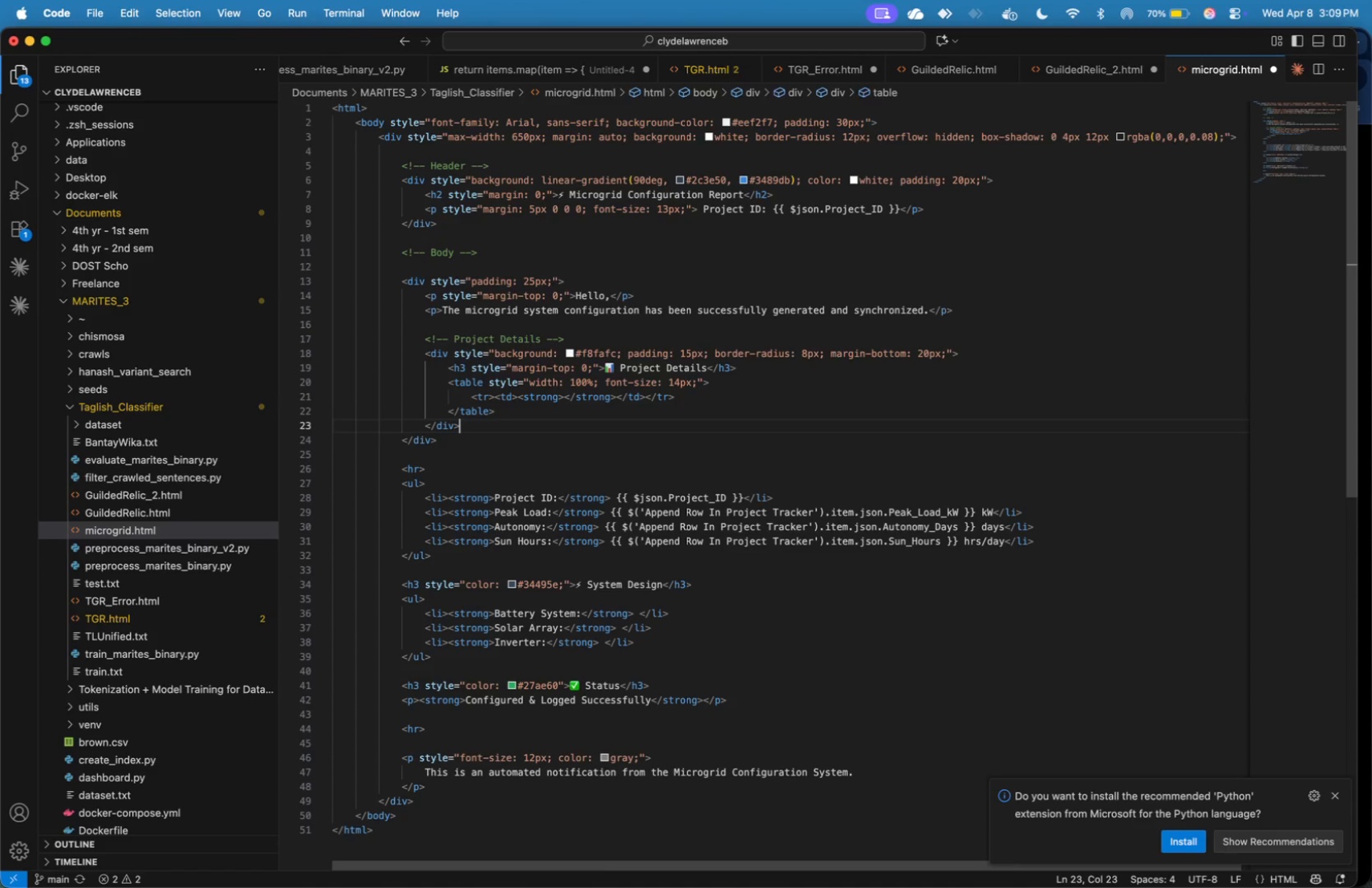 
key(ArrowDown)
 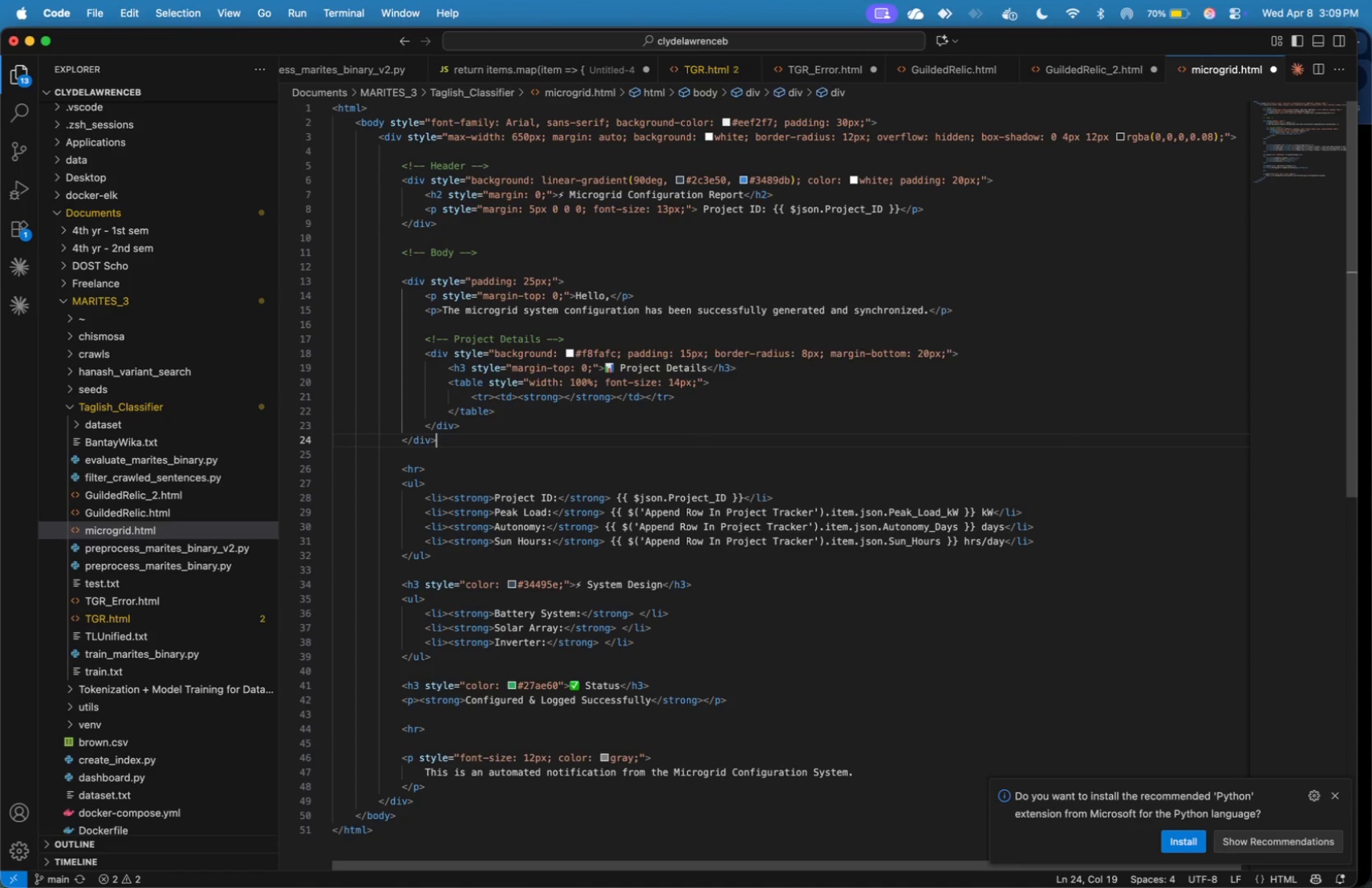 
key(ArrowDown)
 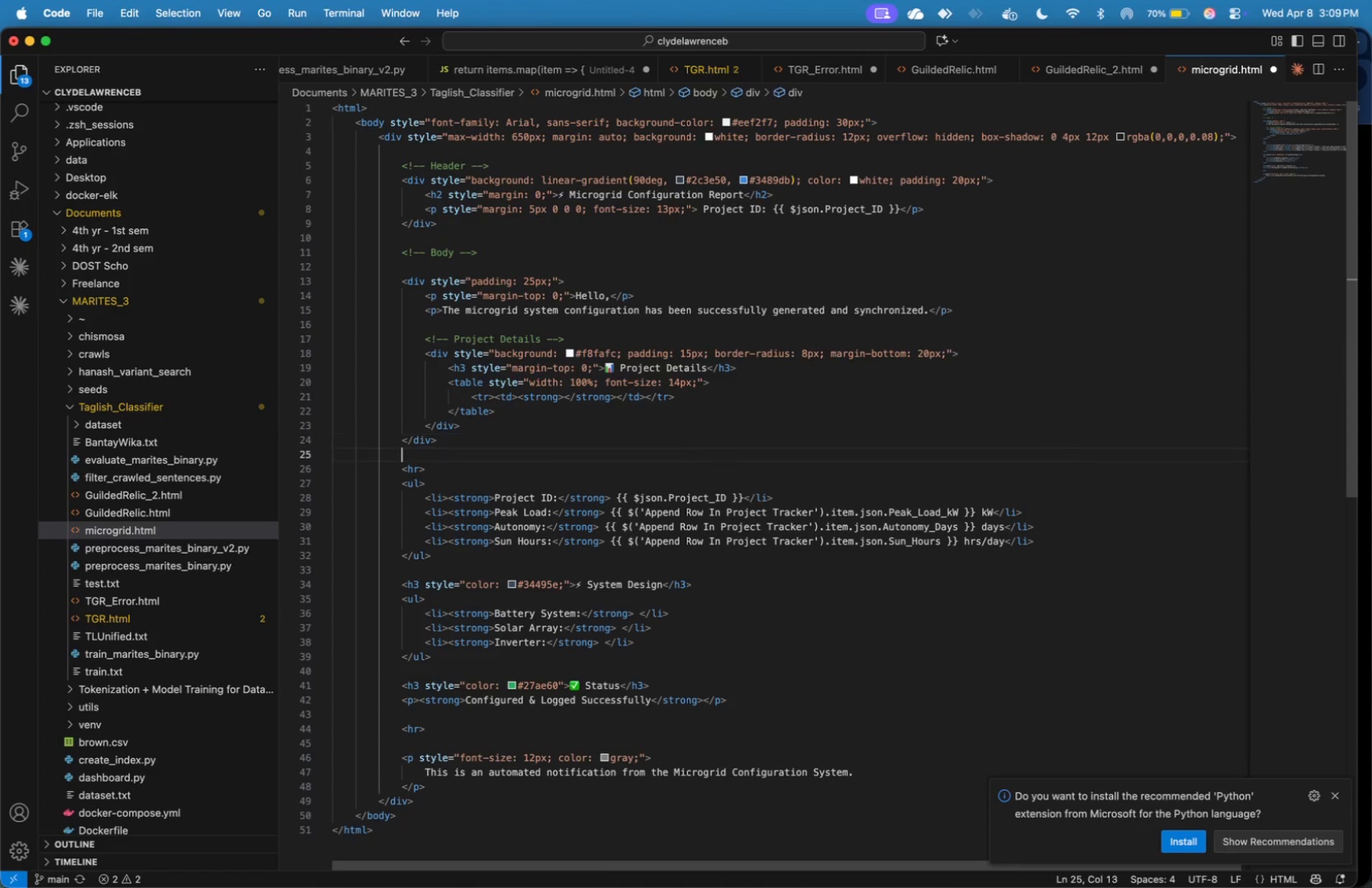 
key(ArrowDown)
 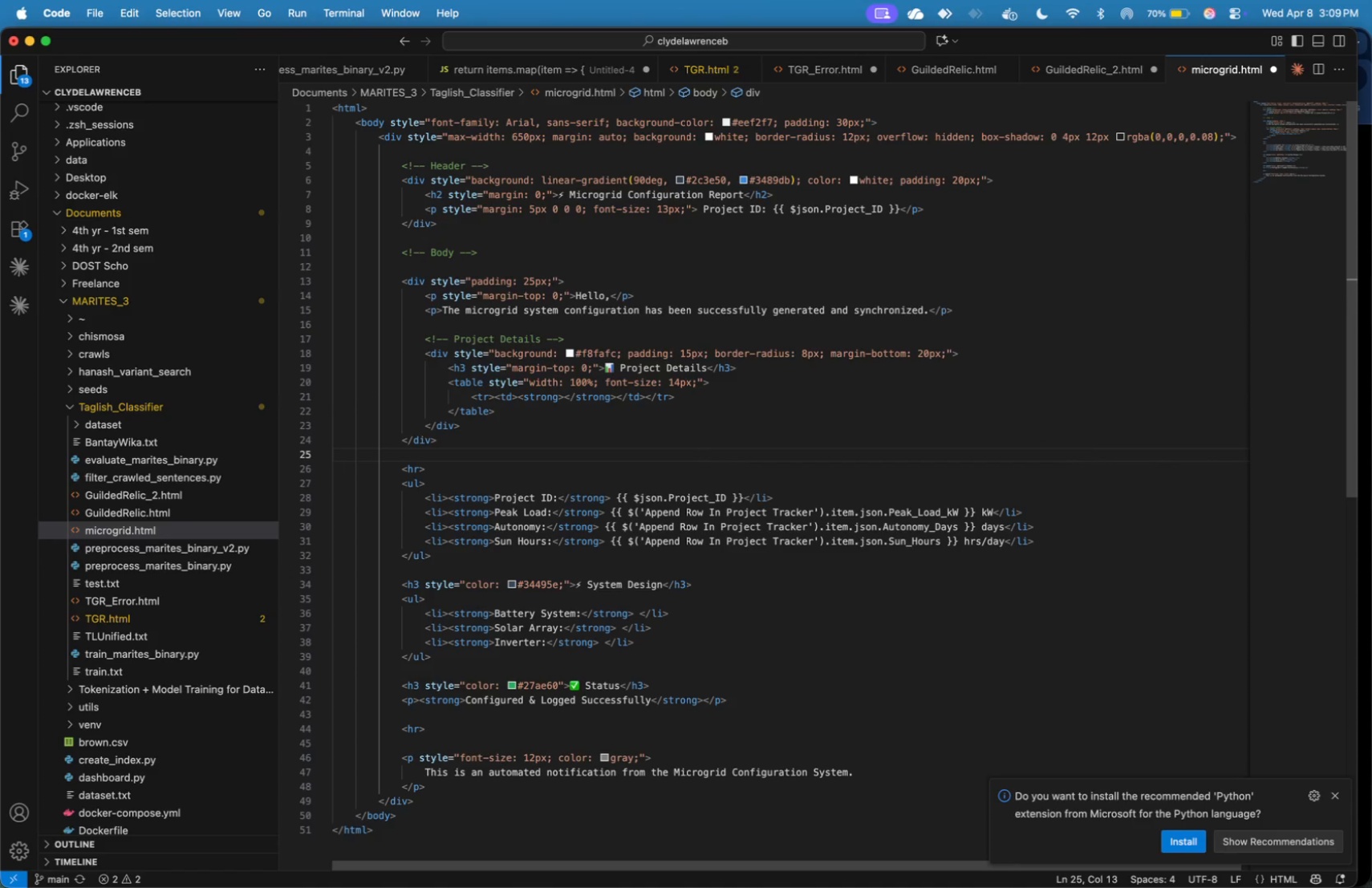 
key(ArrowDown)
 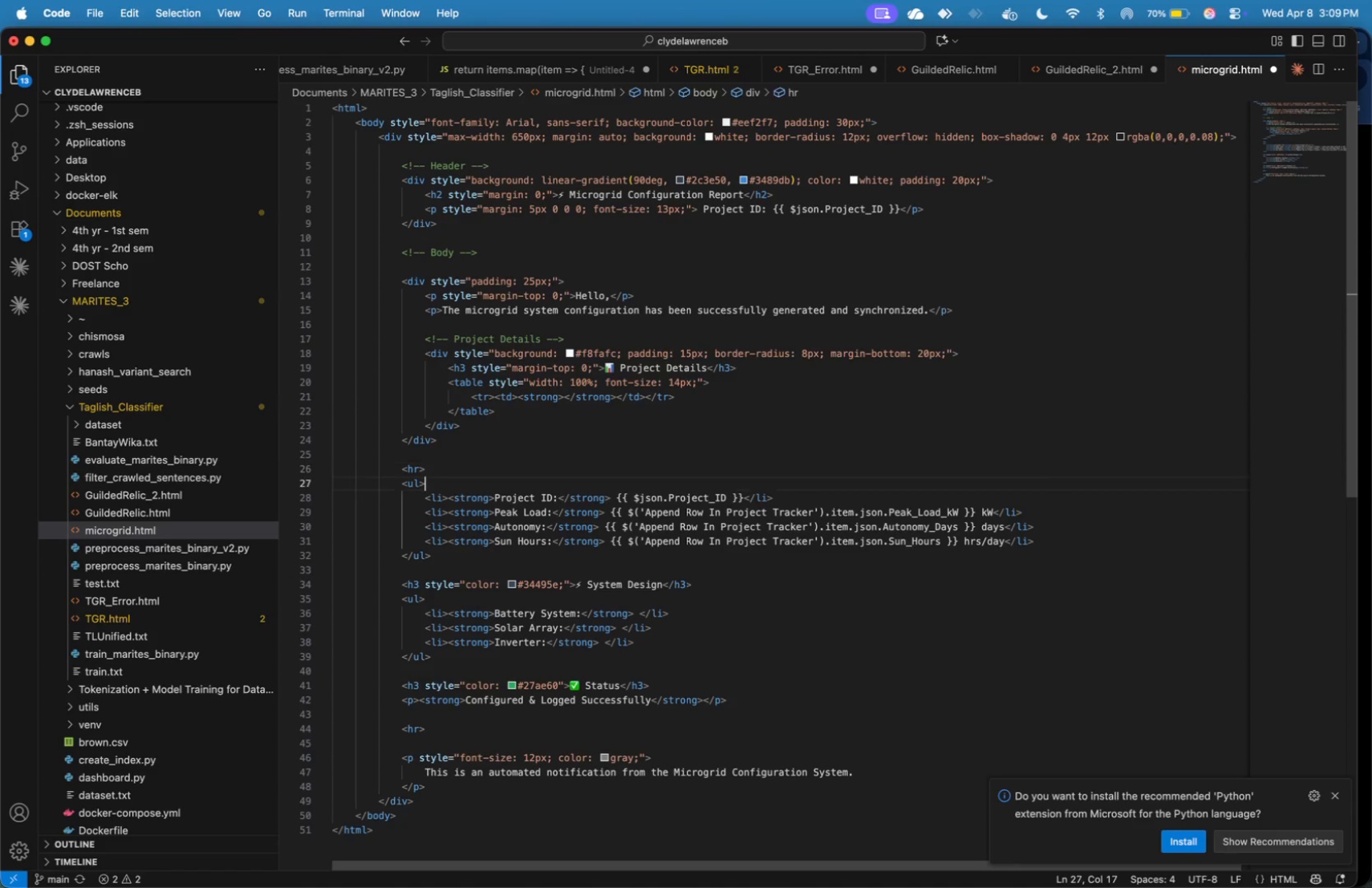 
key(ArrowDown)
 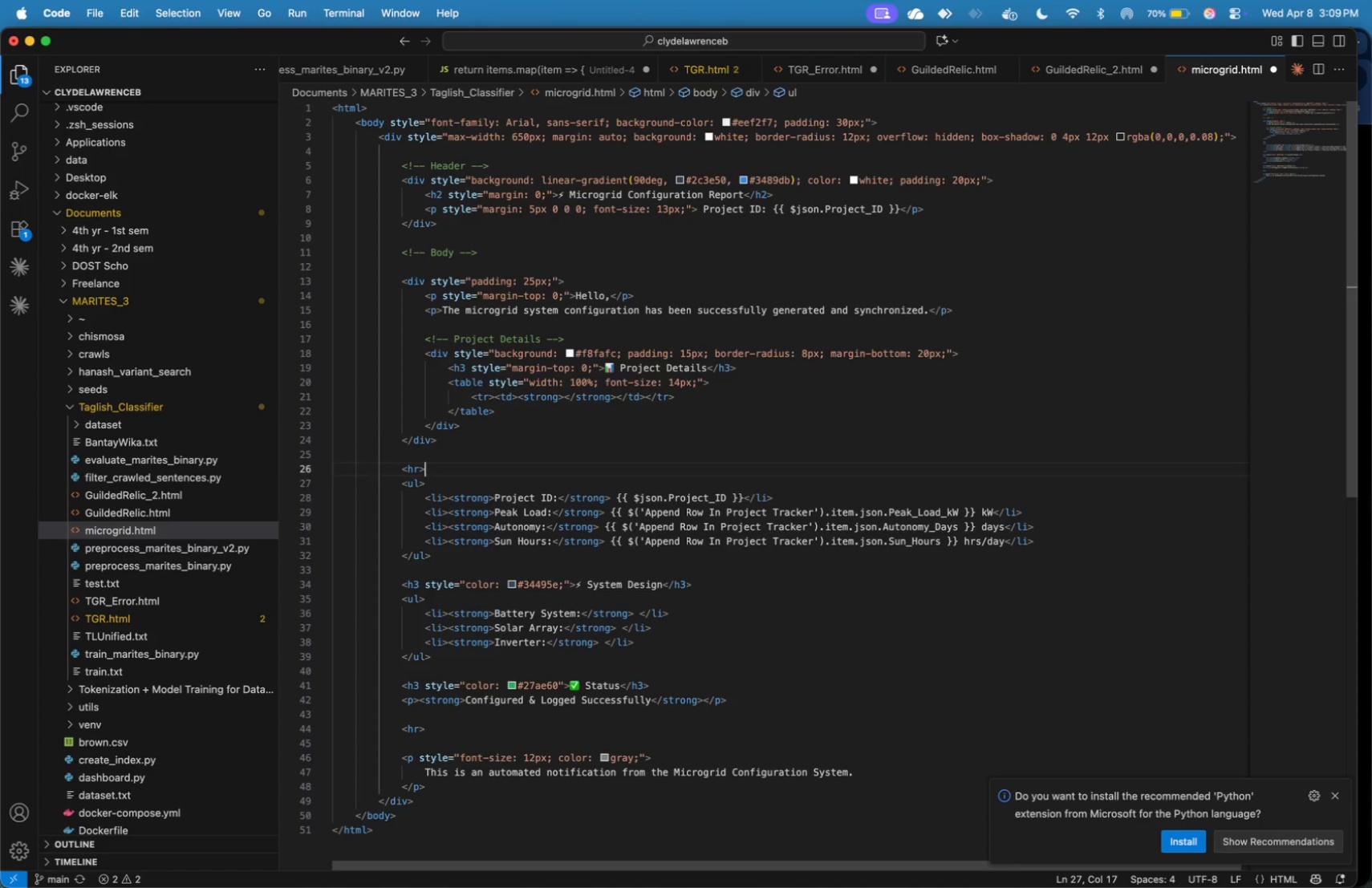 
key(ArrowUp)
 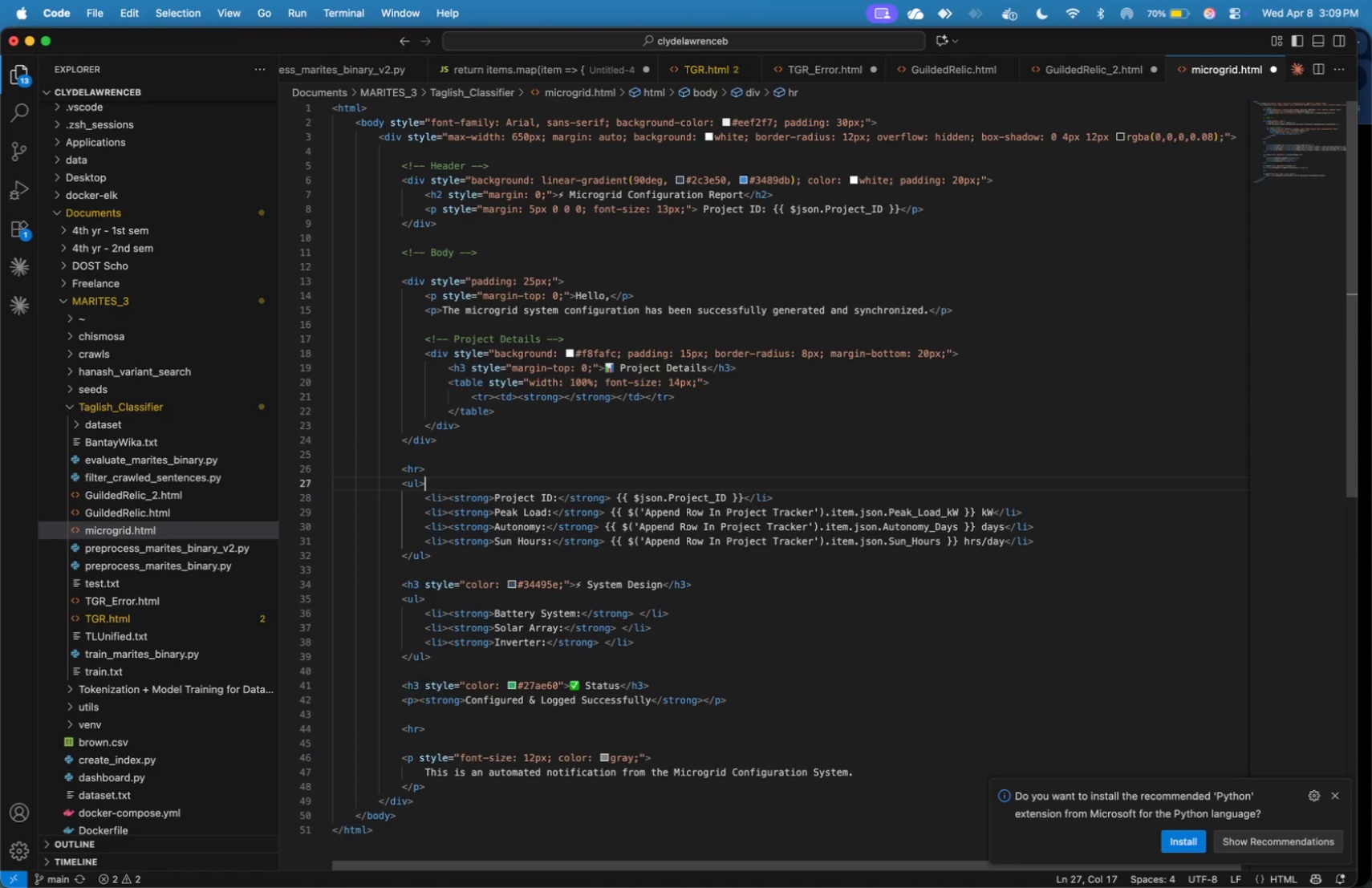 
key(ArrowDown)
 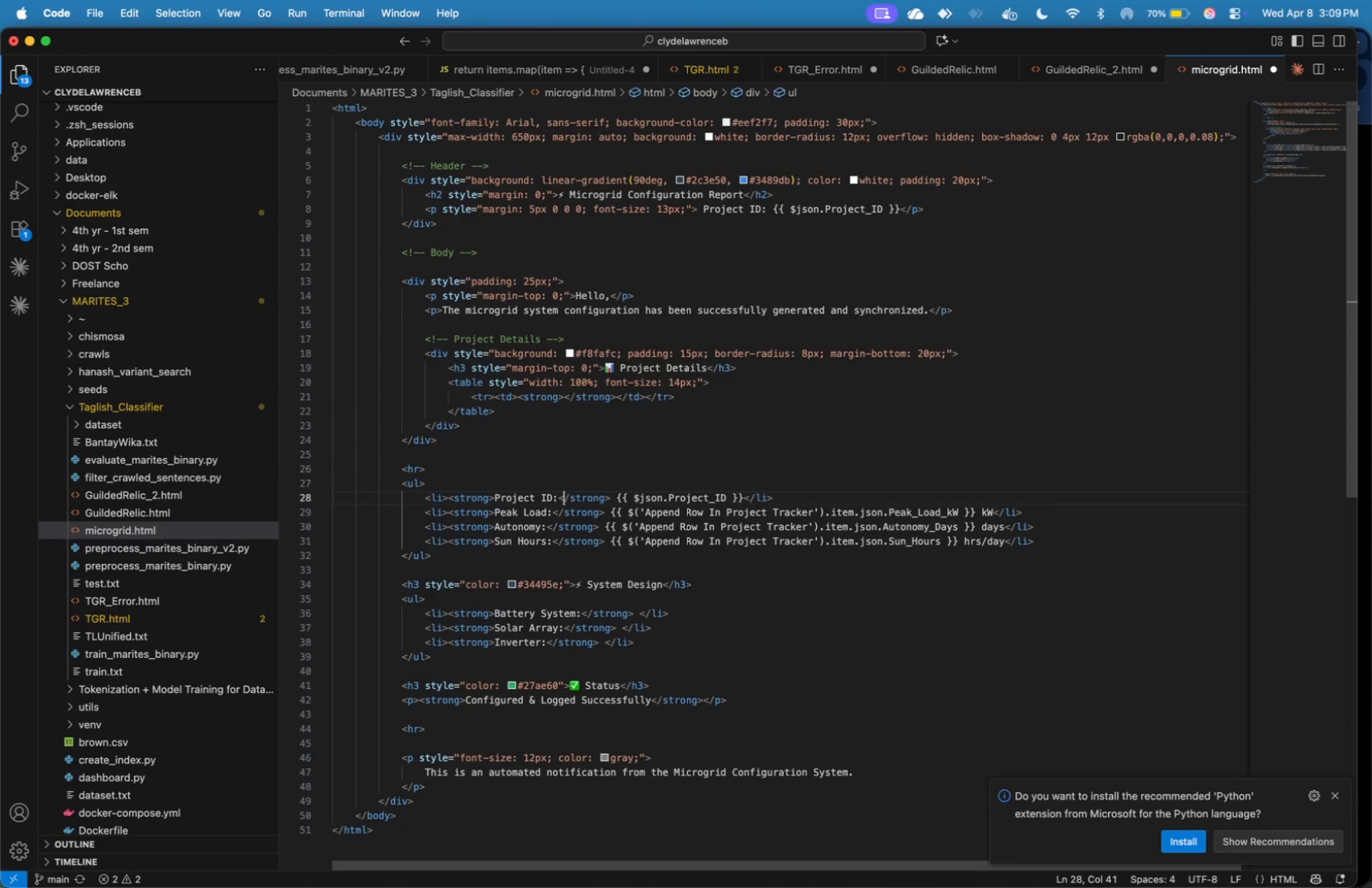 
key(ArrowDown)
 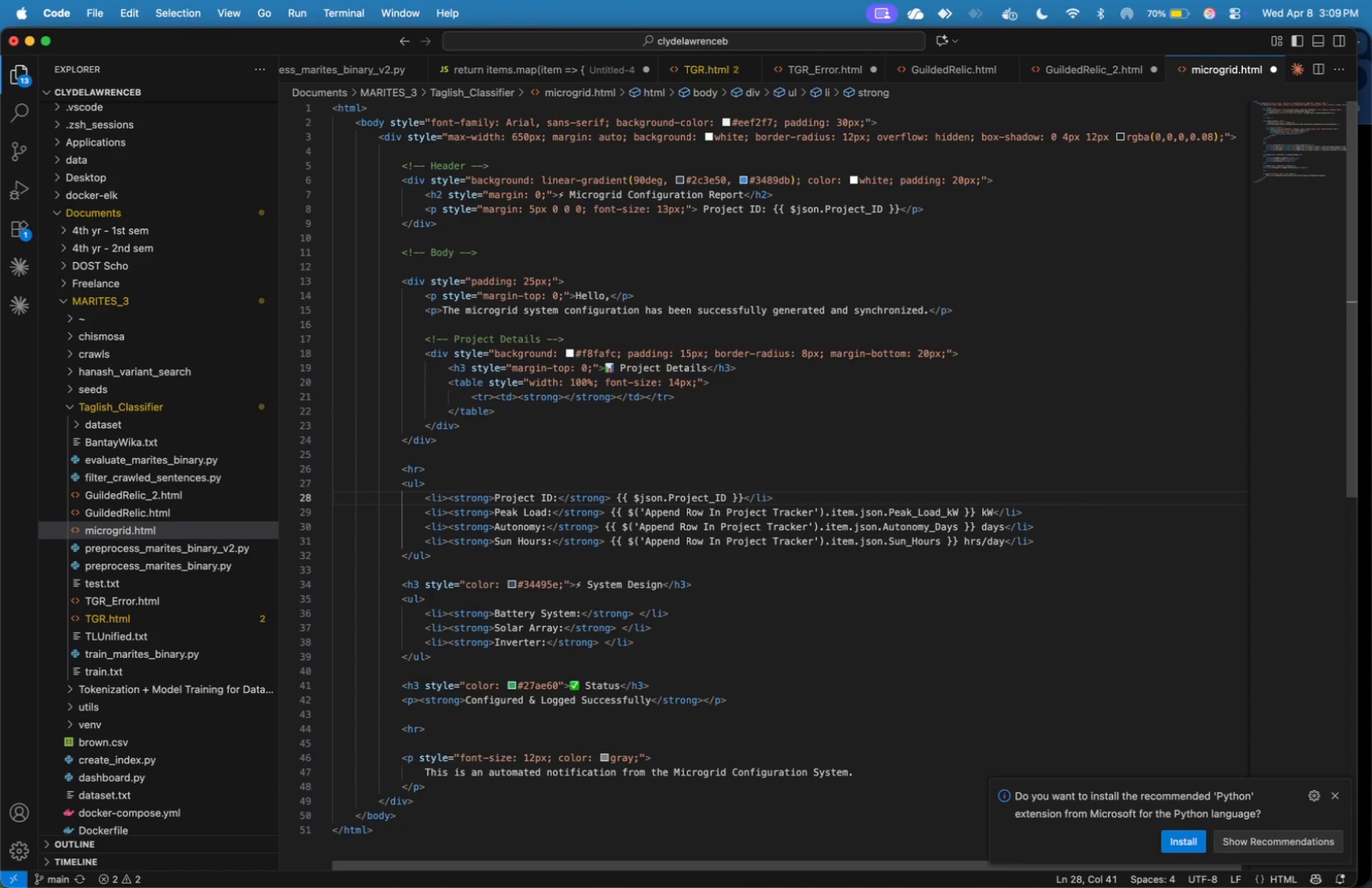 
hold_key(key=ArrowLeft, duration=1.2)
 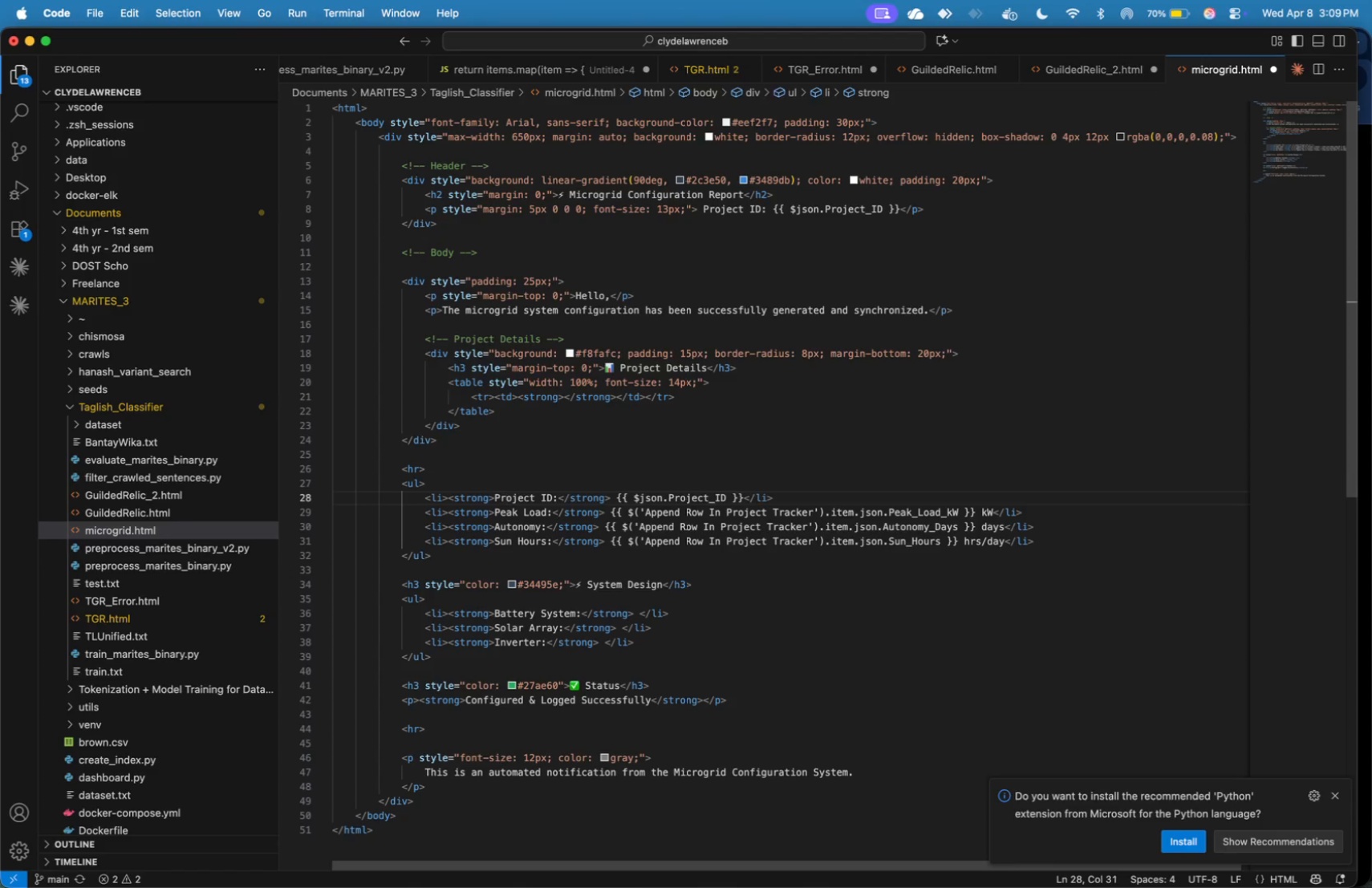 
key(ArrowLeft)
 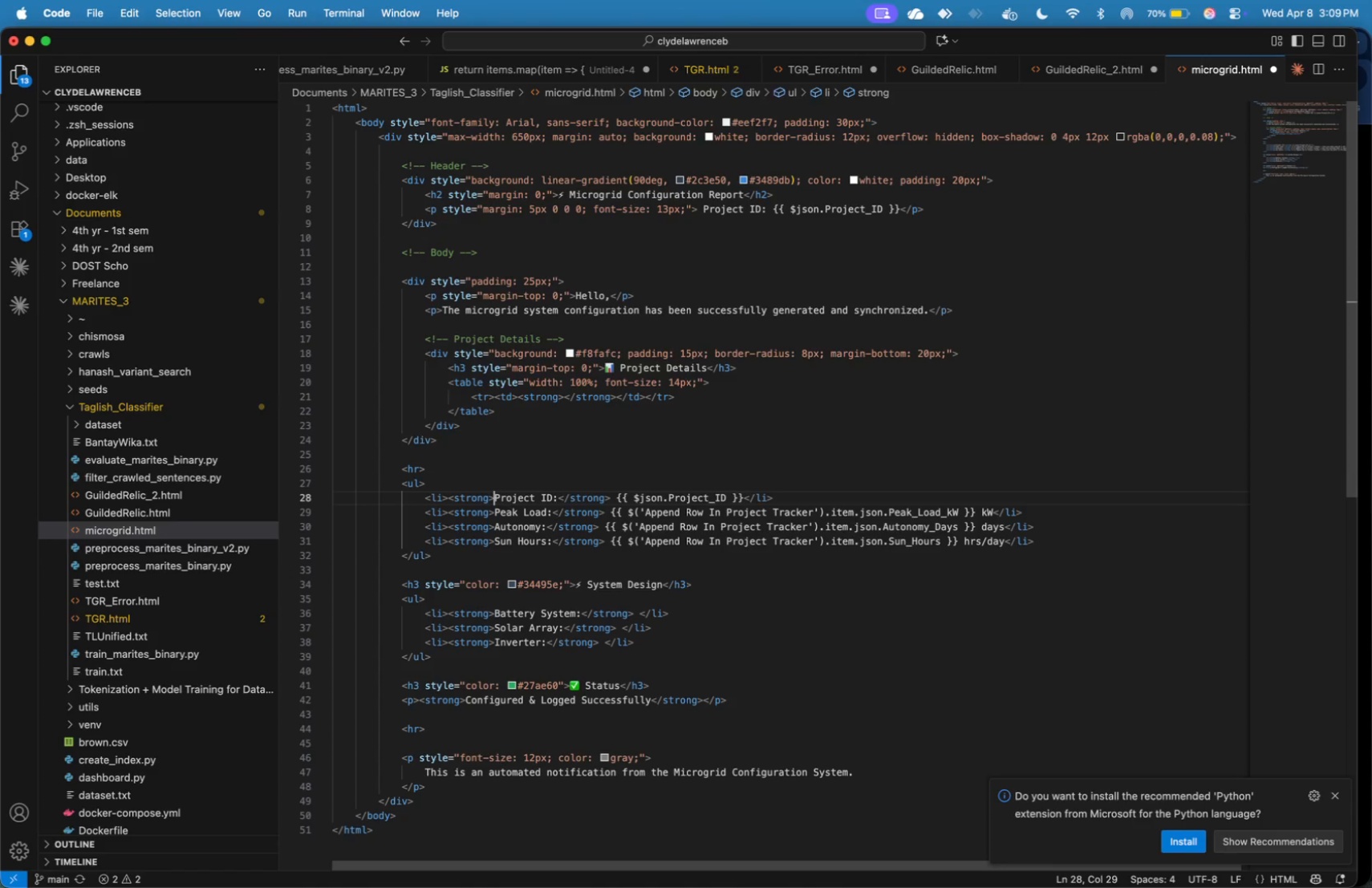 
key(ArrowLeft)
 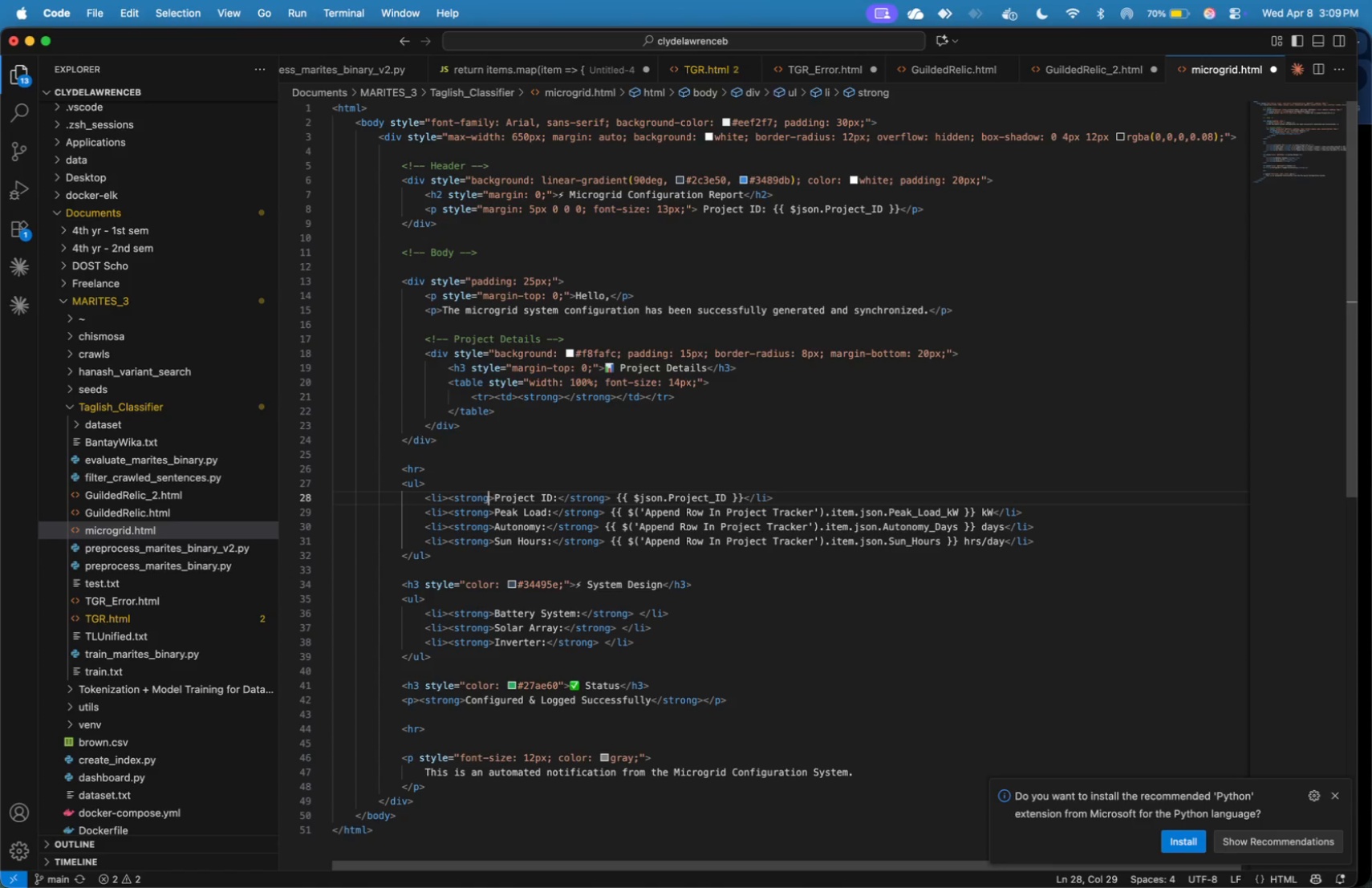 
key(ArrowLeft)
 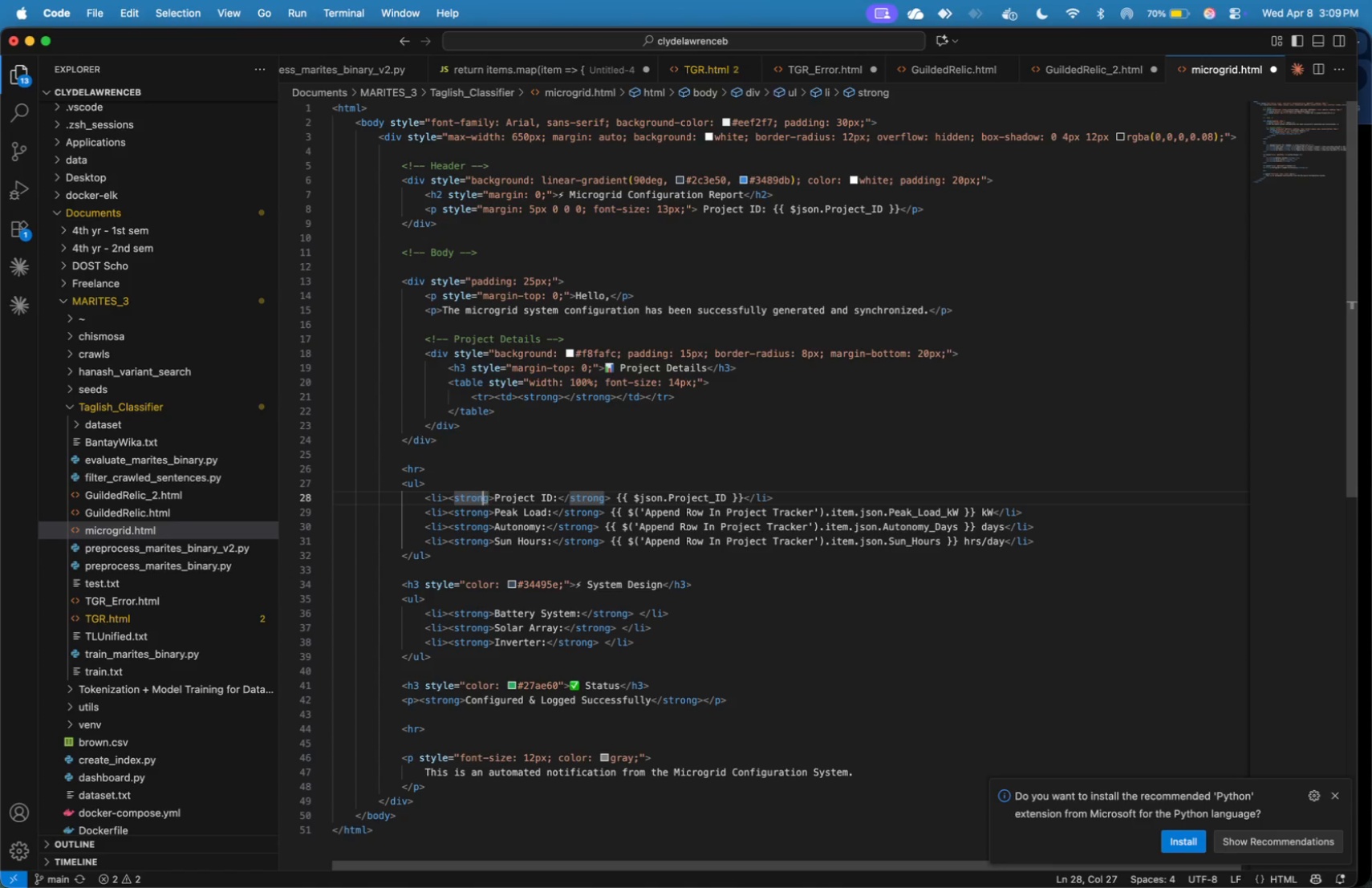 
key(ArrowLeft)
 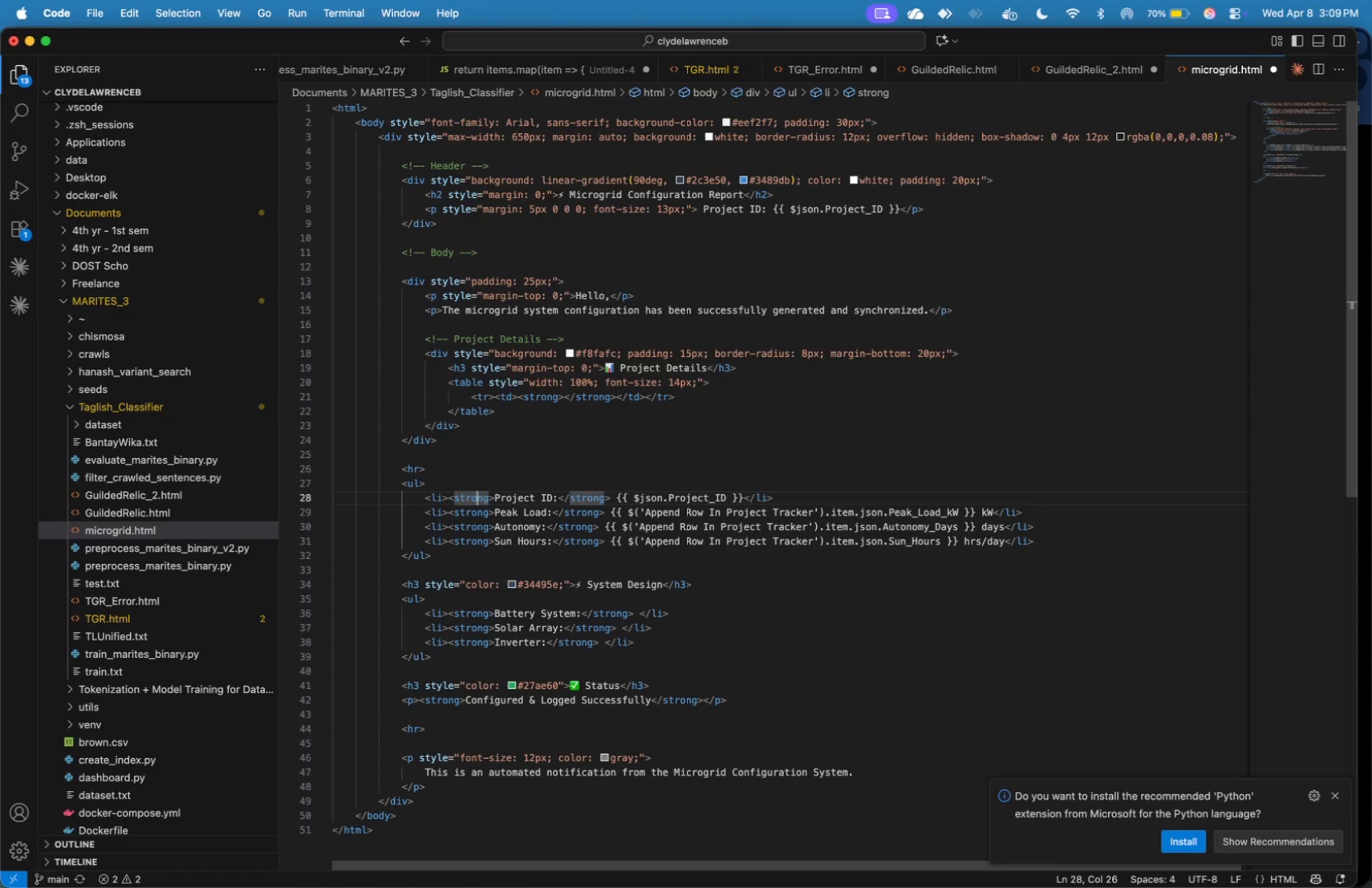 
key(ArrowLeft)
 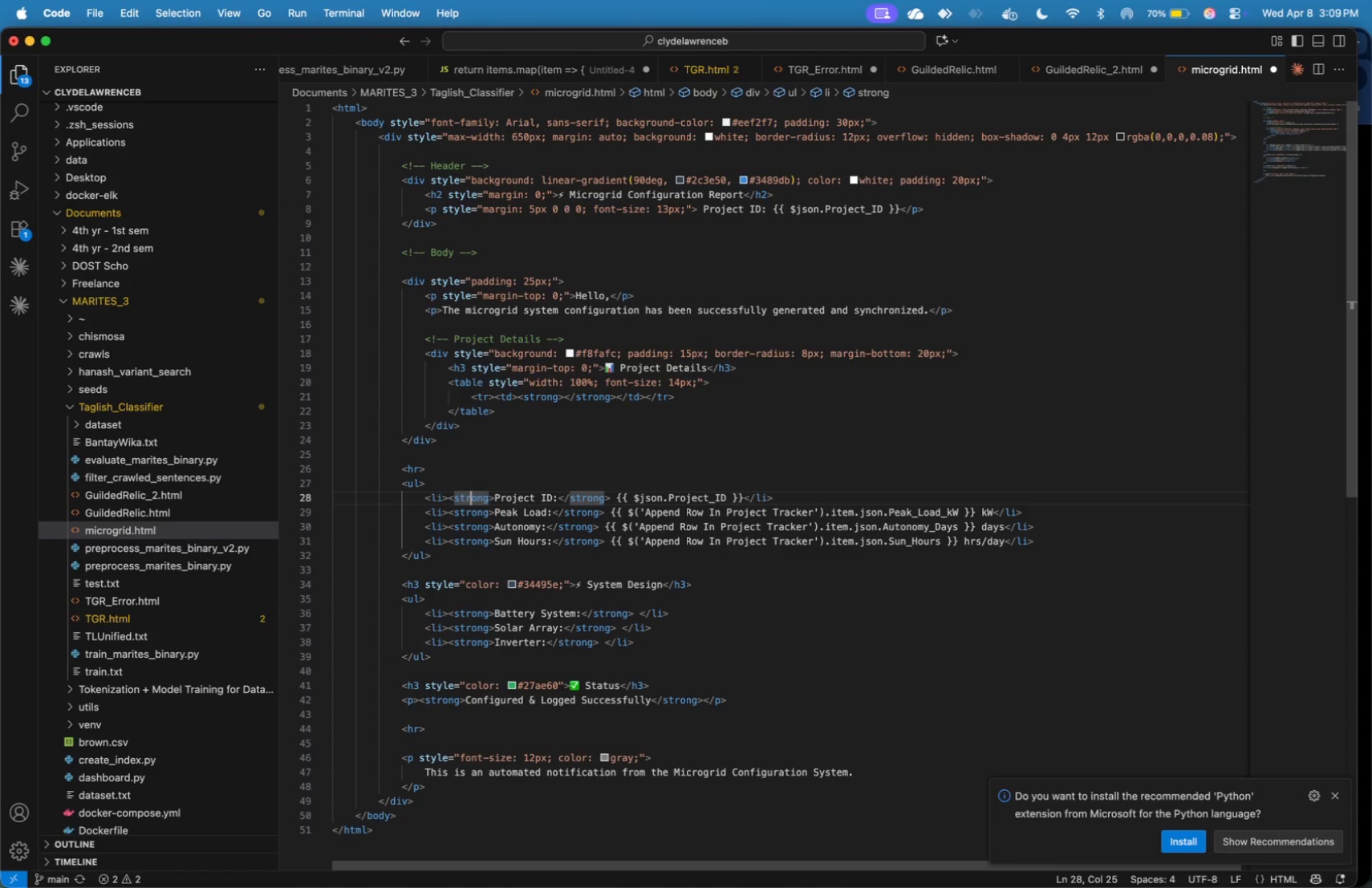 
key(ArrowLeft)
 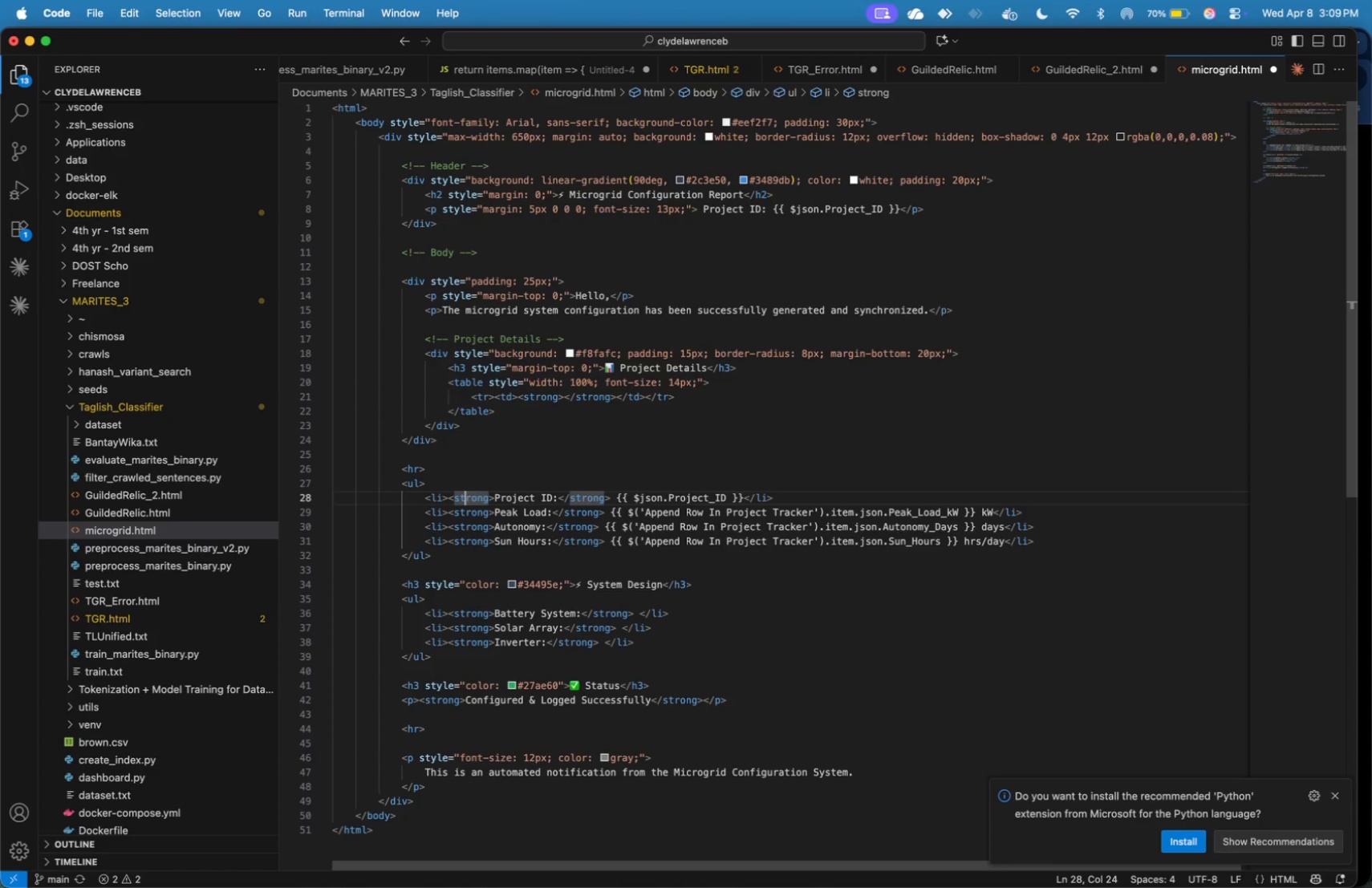 
key(ArrowLeft)
 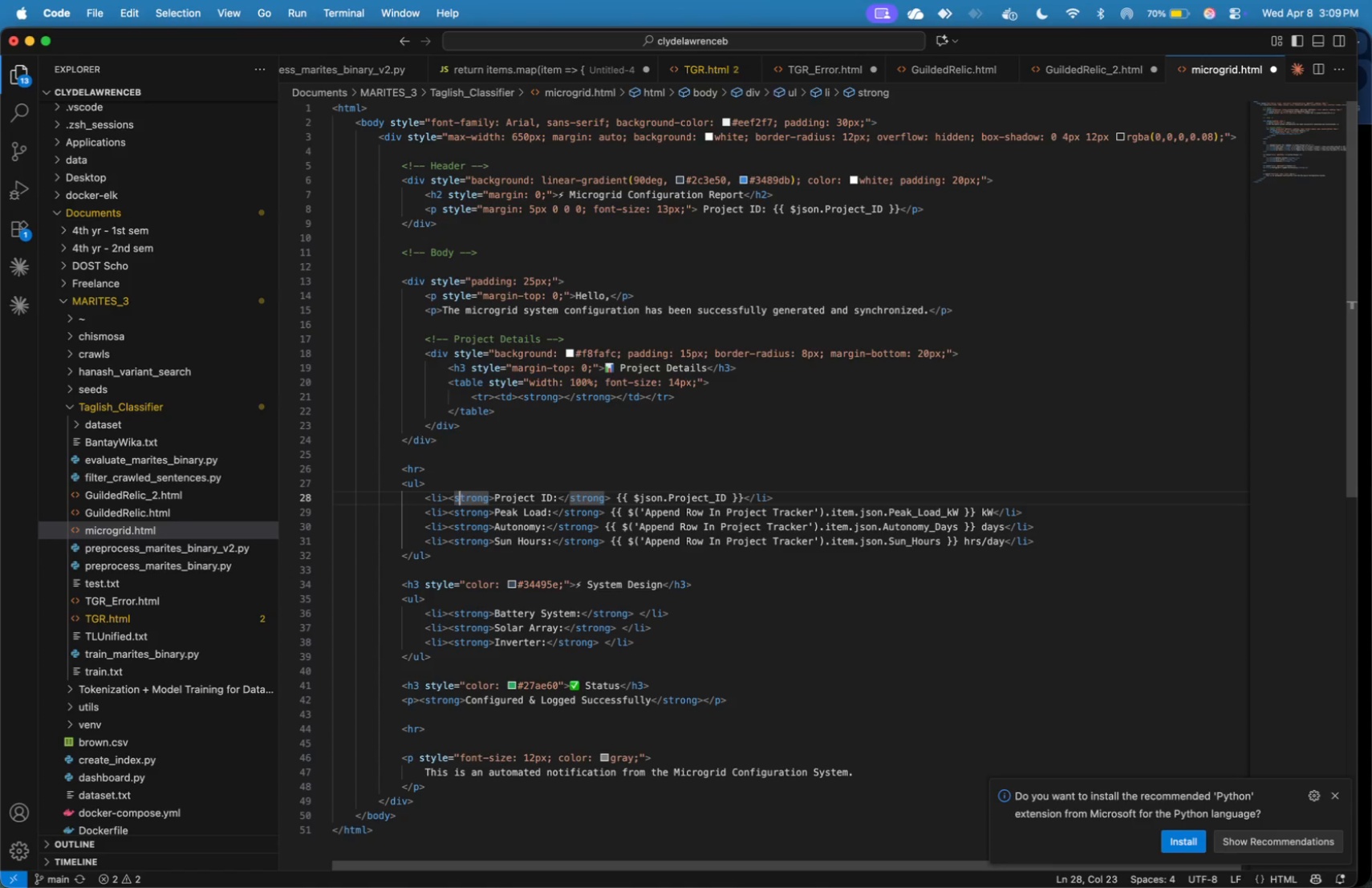 
key(ArrowLeft)
 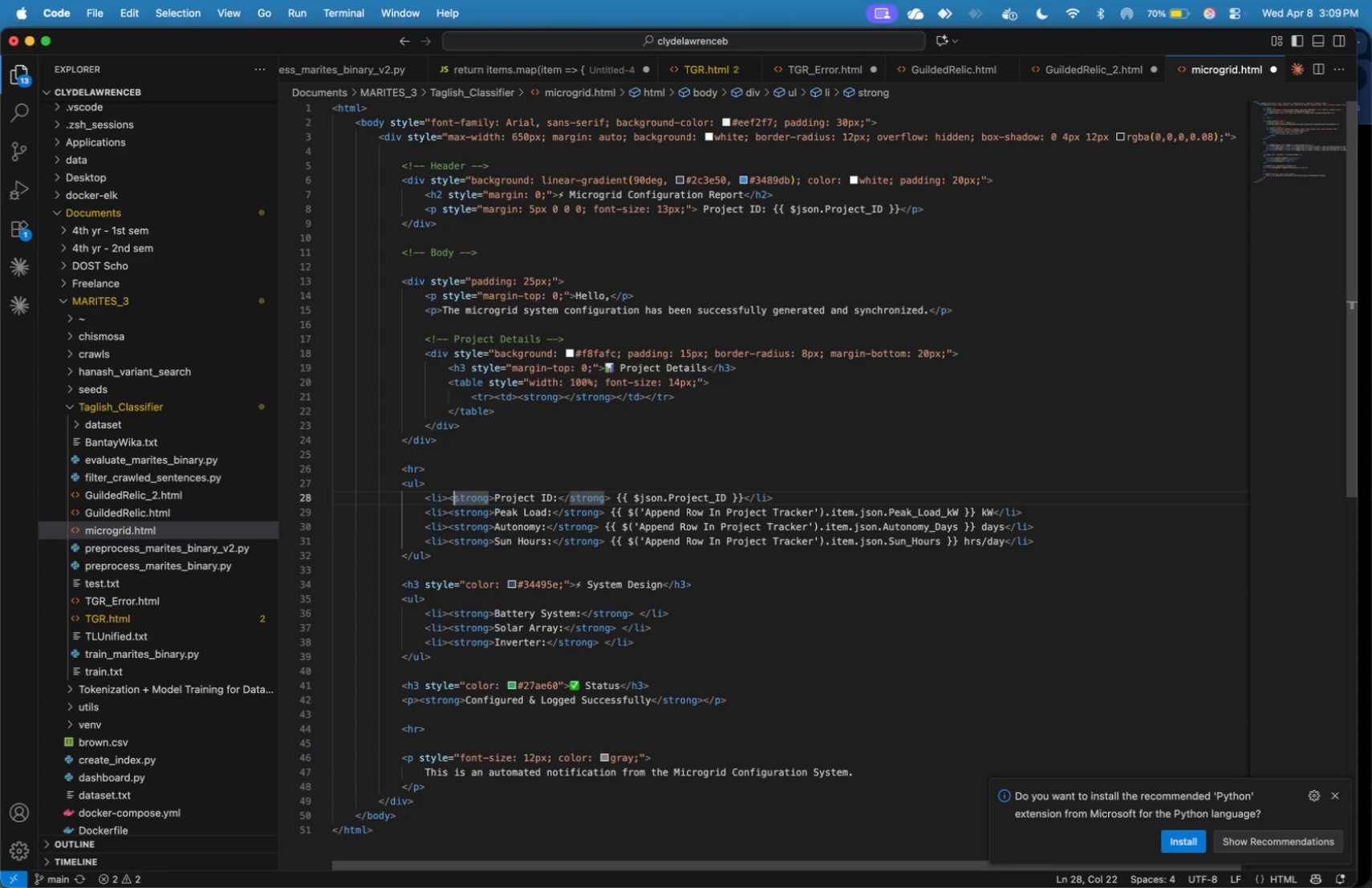 
key(ArrowLeft)
 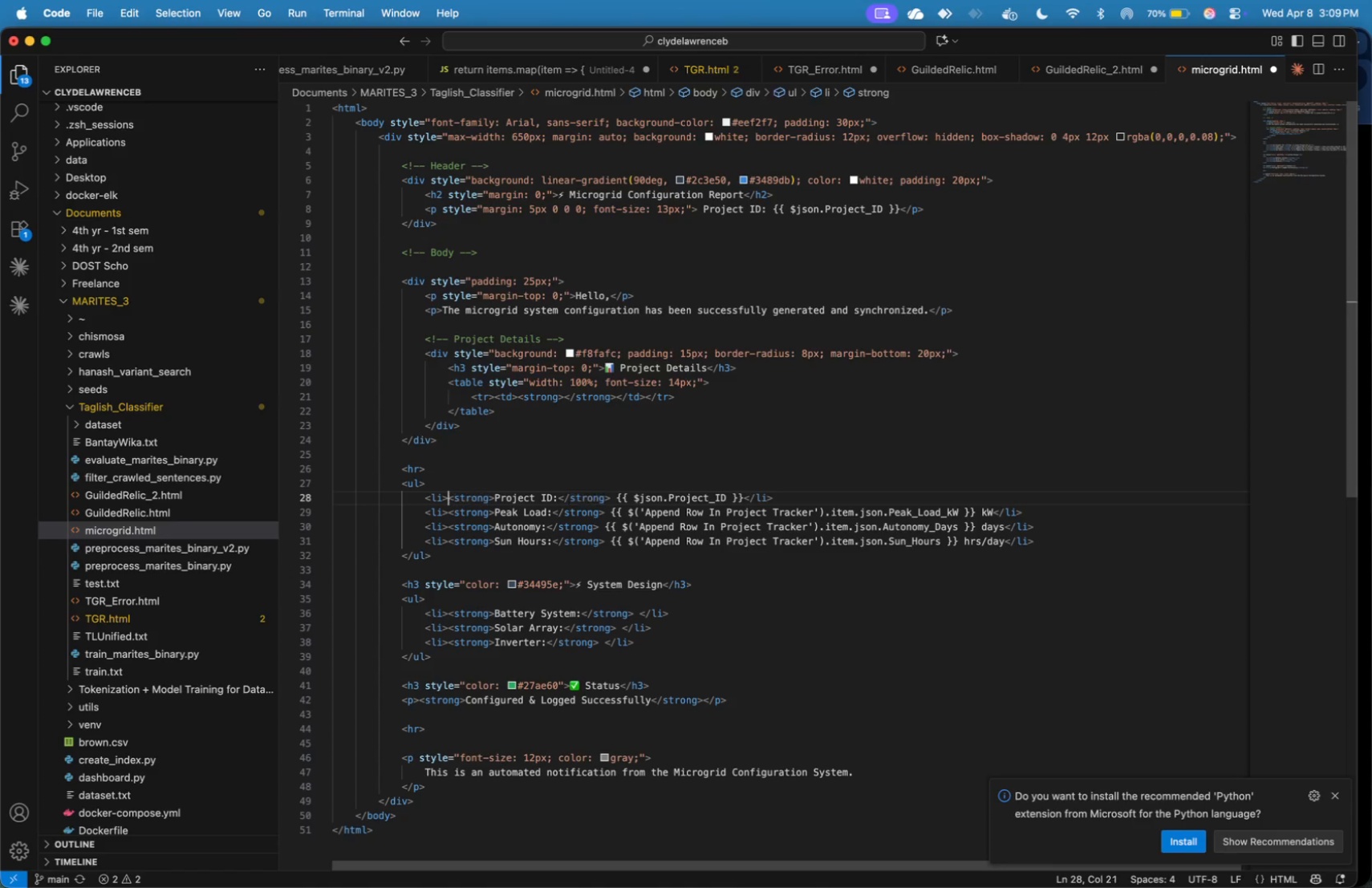 
key(ArrowLeft)
 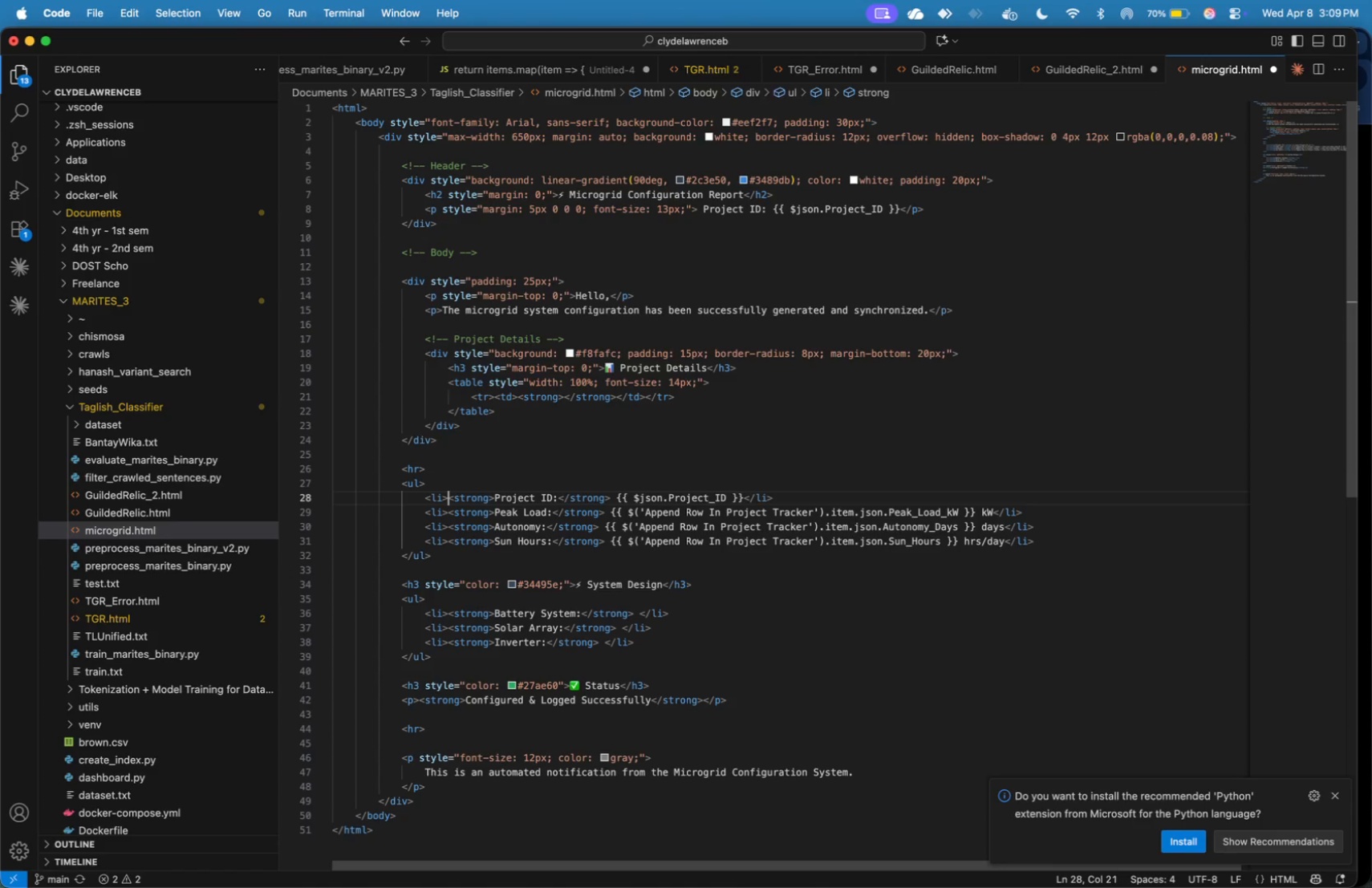 
hold_key(key=ArrowRight, duration=1.57)
 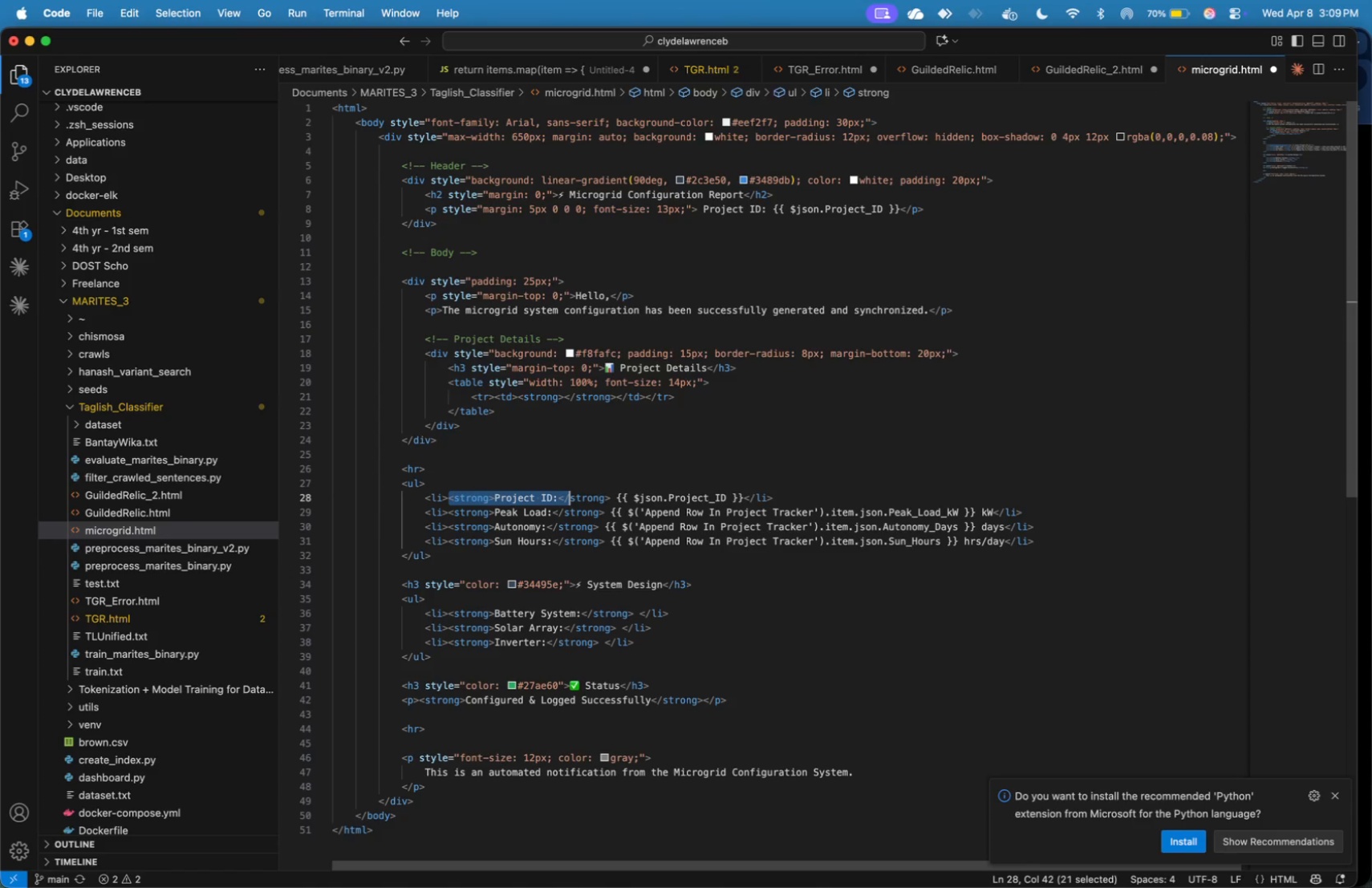 
hold_key(key=ArrowRight, duration=1.51)
 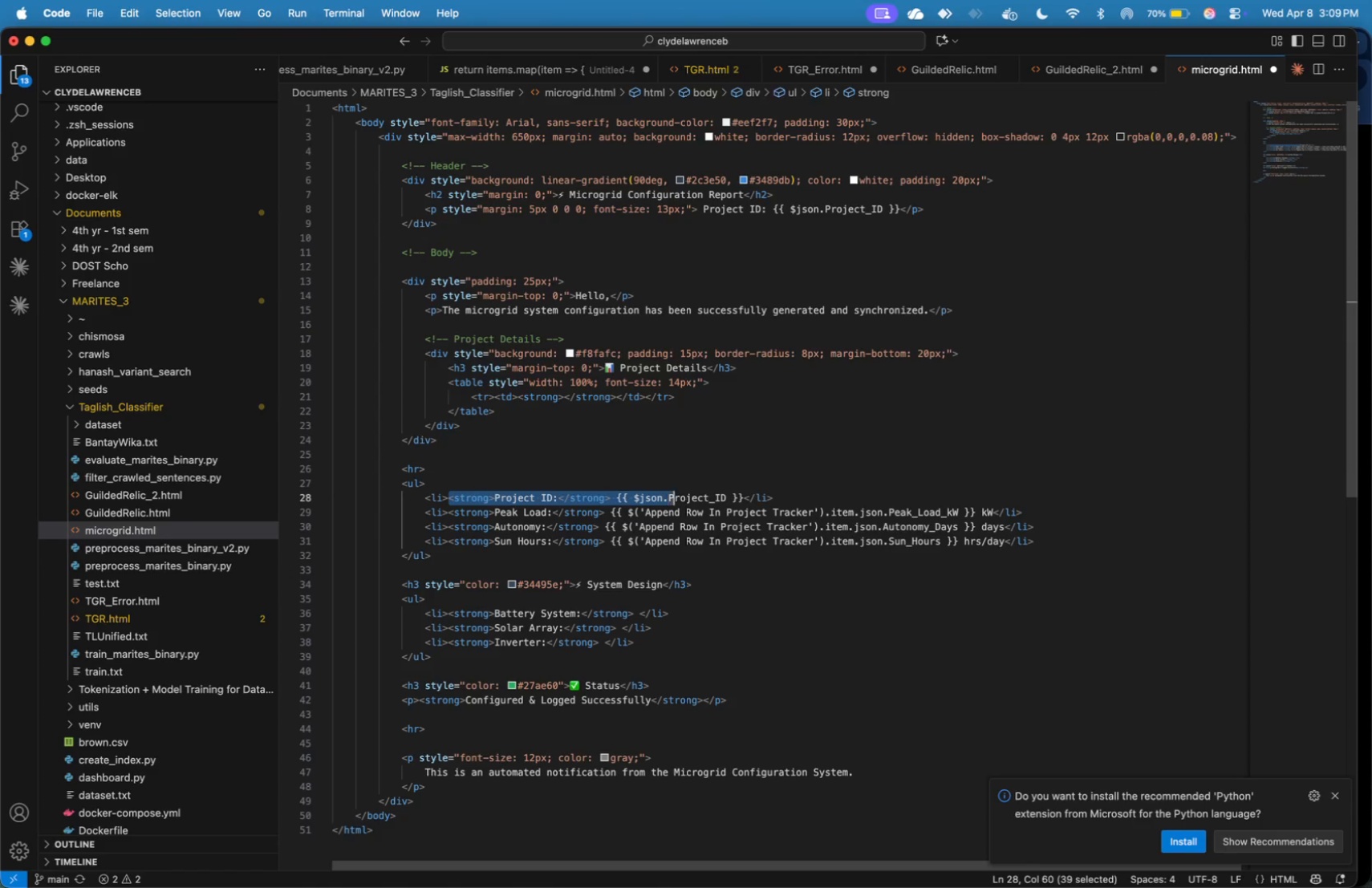 
hold_key(key=ArrowRight, duration=1.39)
 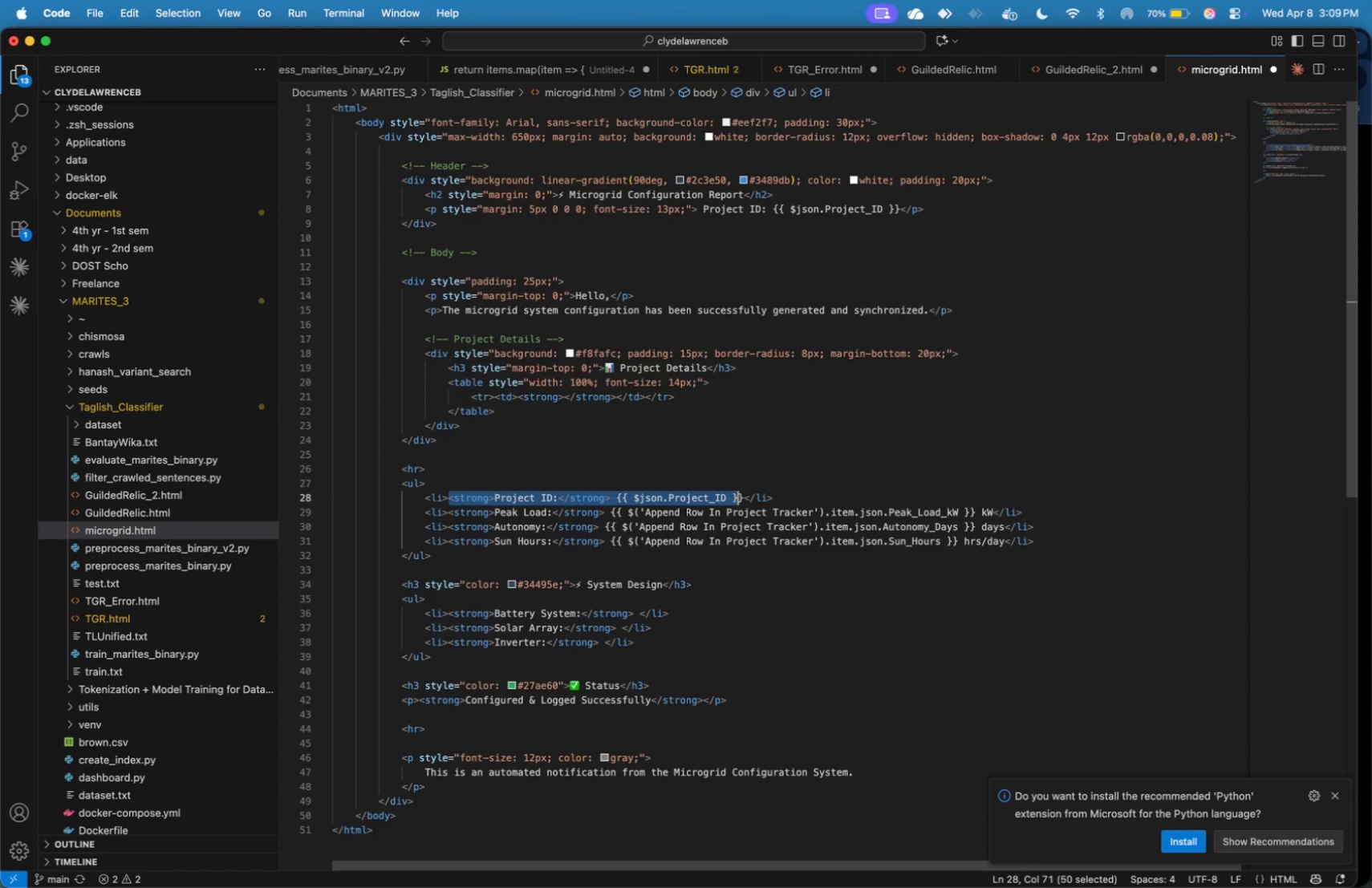 
key(Shift+ArrowRight)
 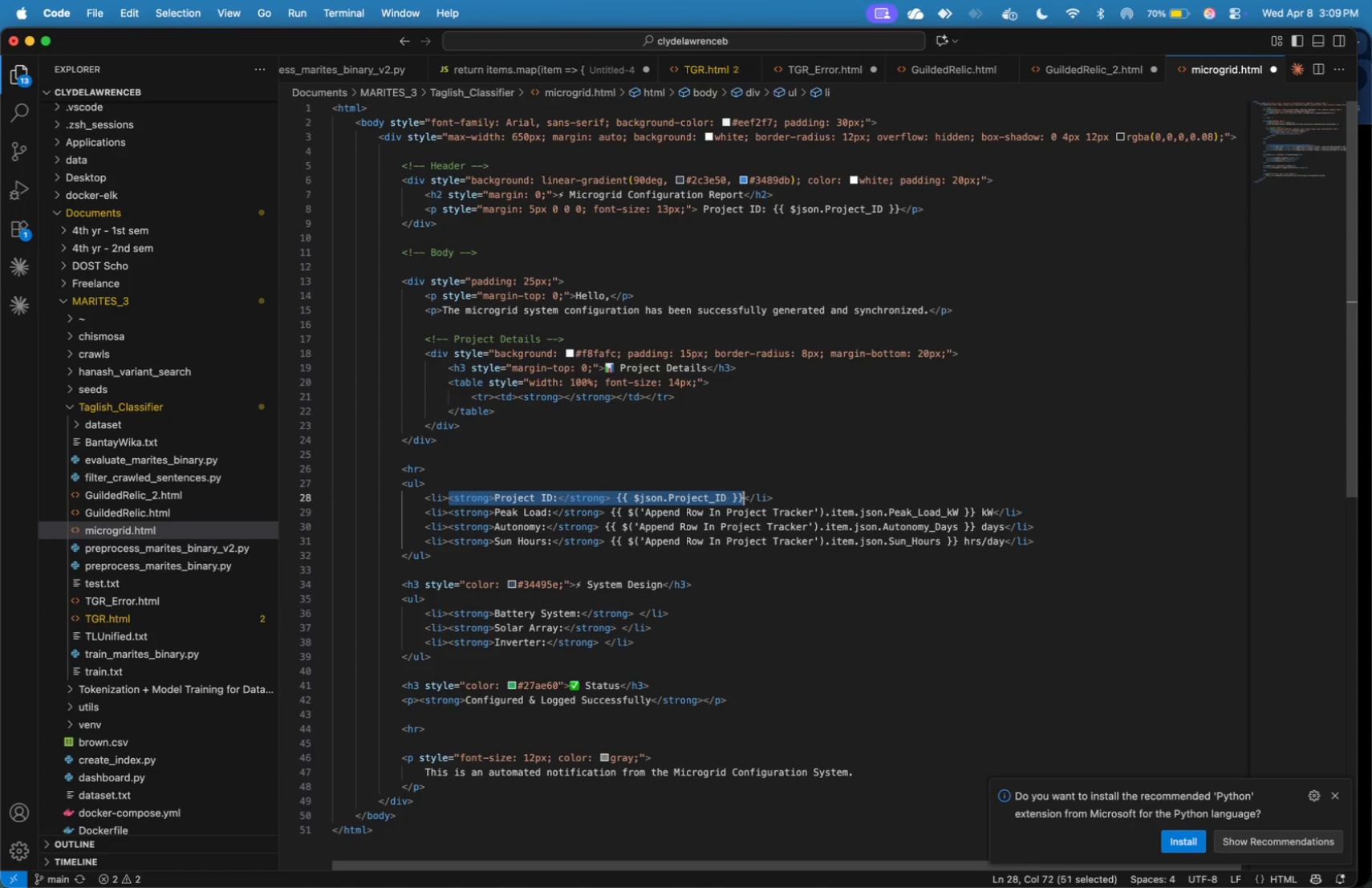 
key(Shift+ArrowRight)
 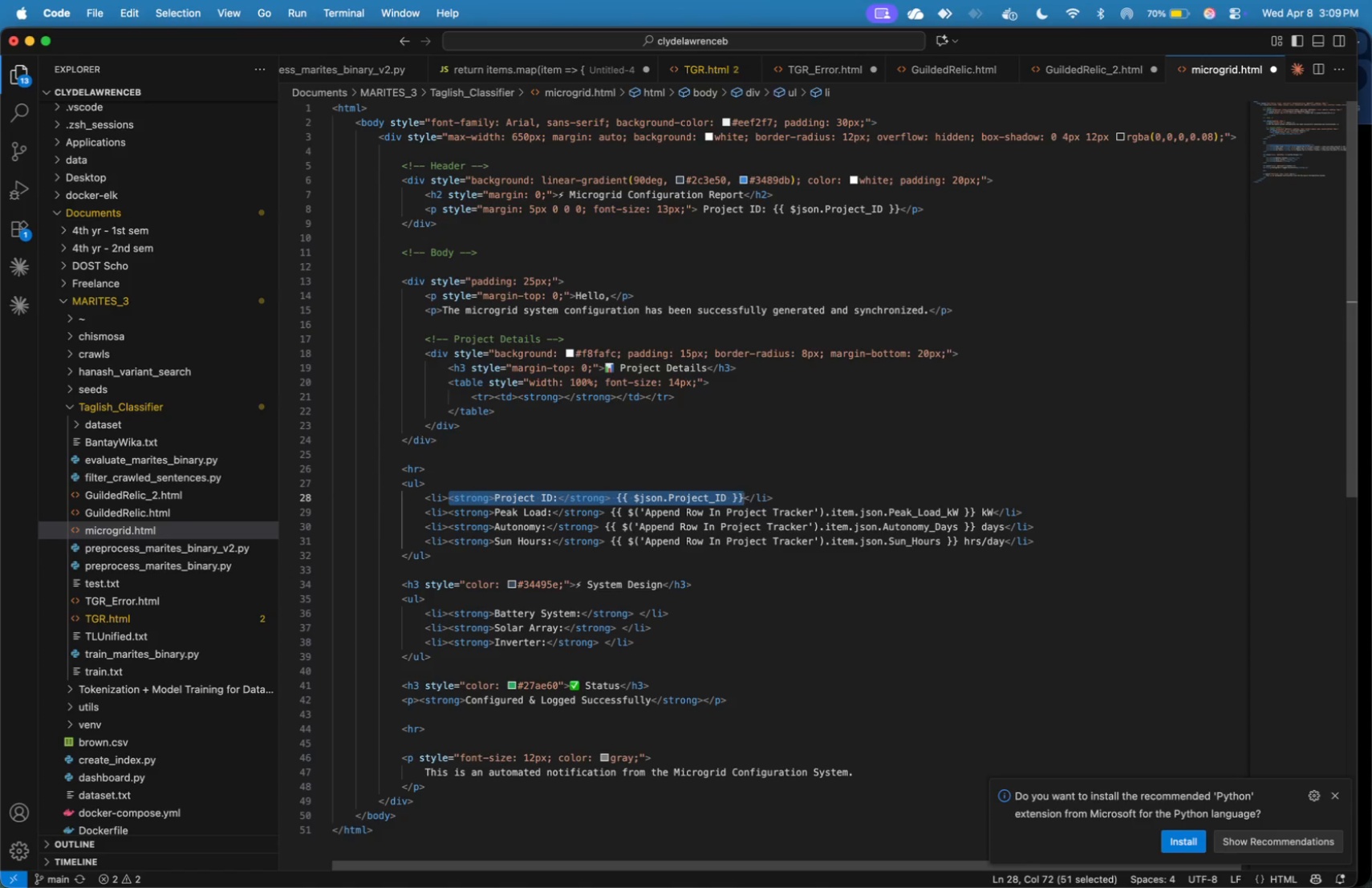 
key(Meta+X)
 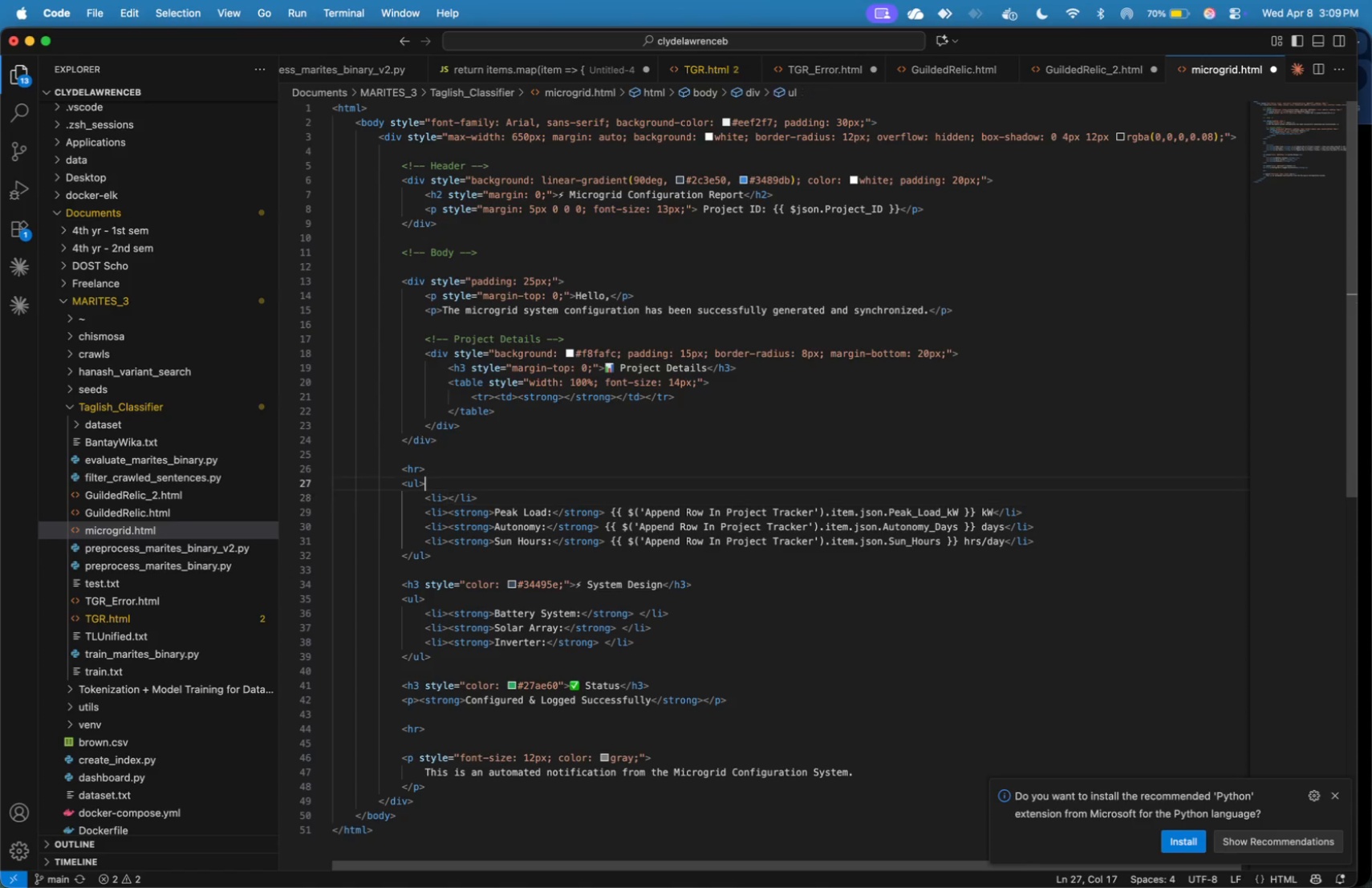 
hold_key(key=ArrowUp, duration=0.85)
 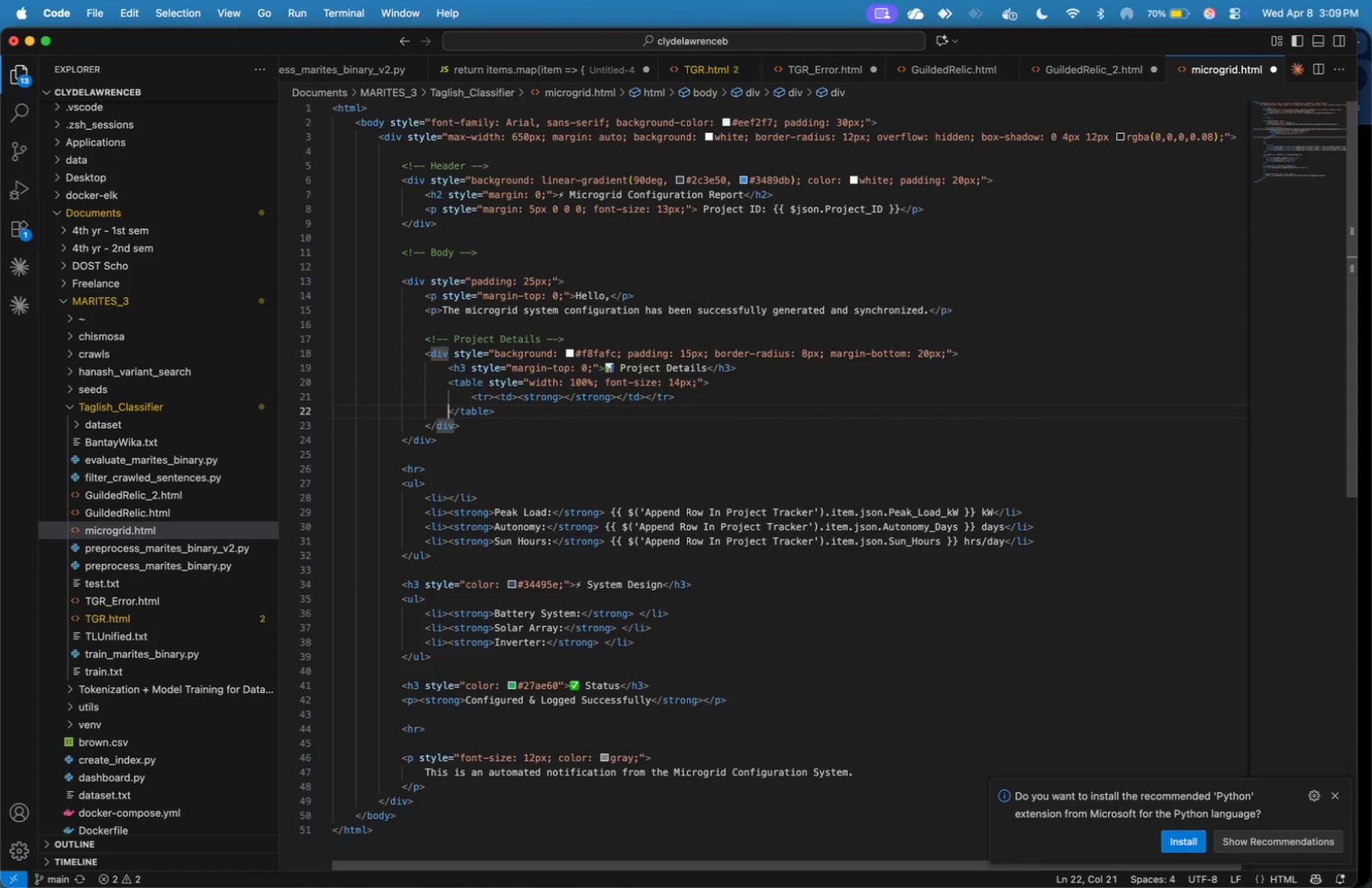 
key(ArrowUp)
 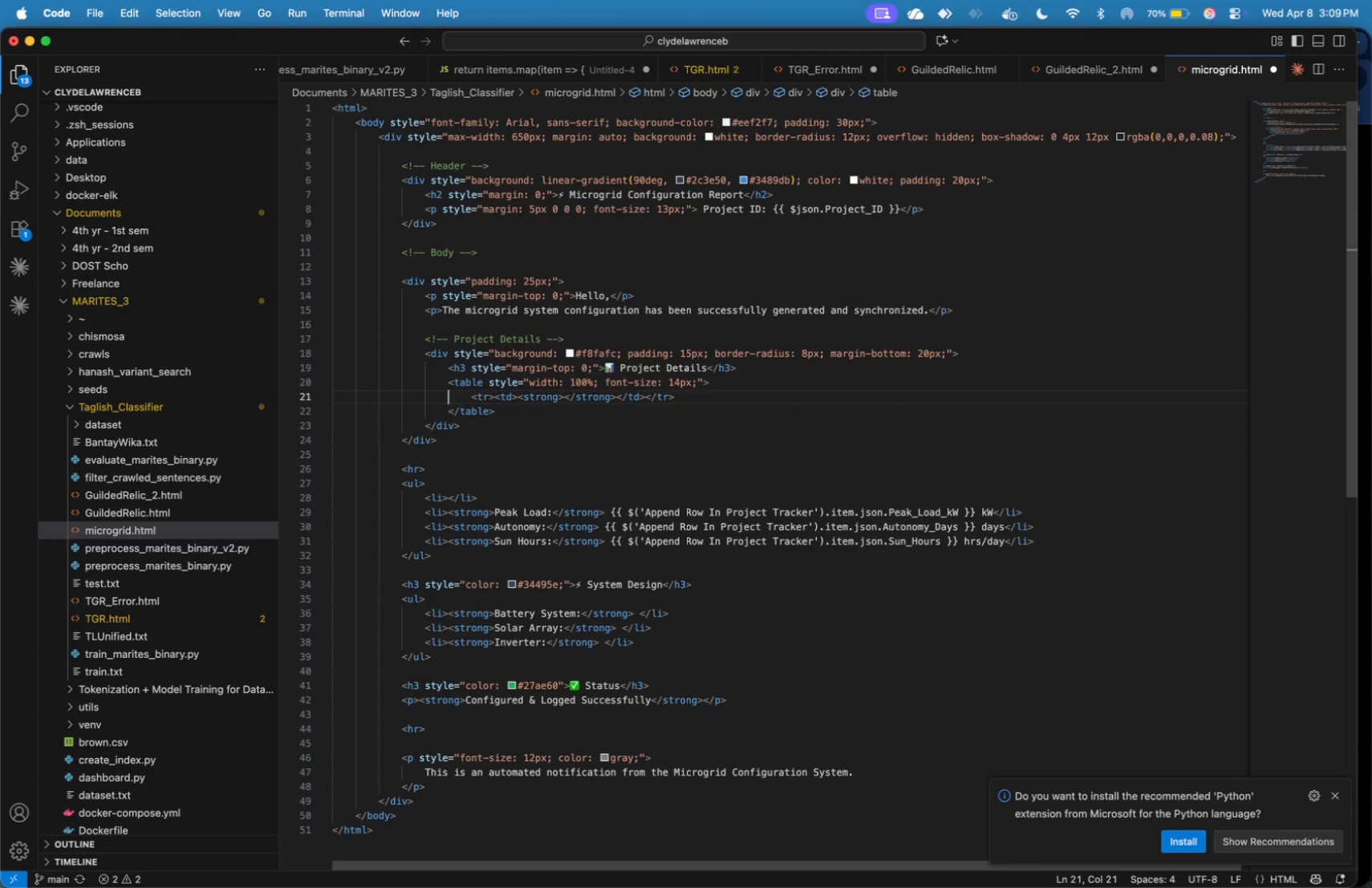 
key(ArrowUp)
 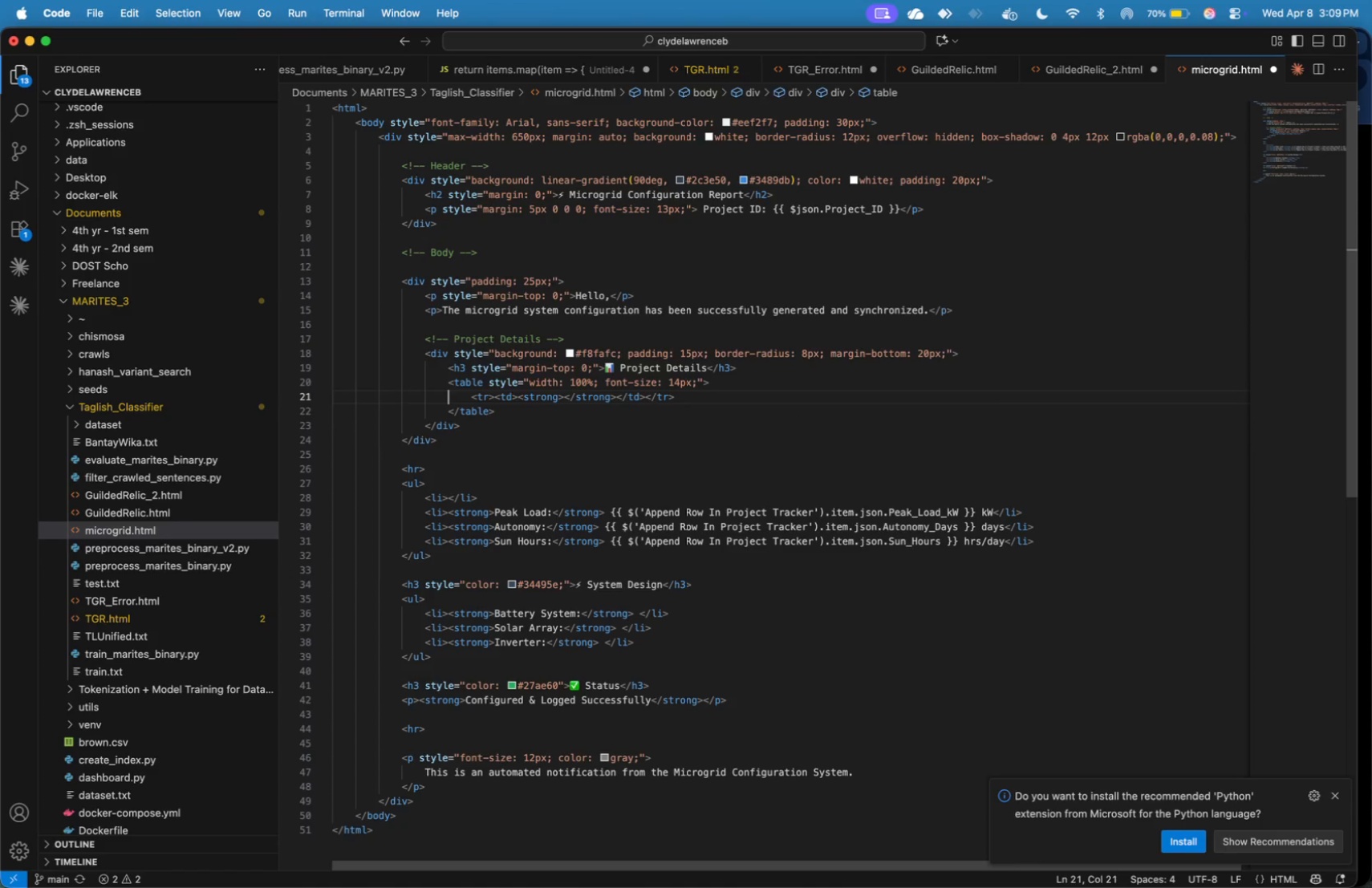 
hold_key(key=ArrowRight, duration=1.21)
 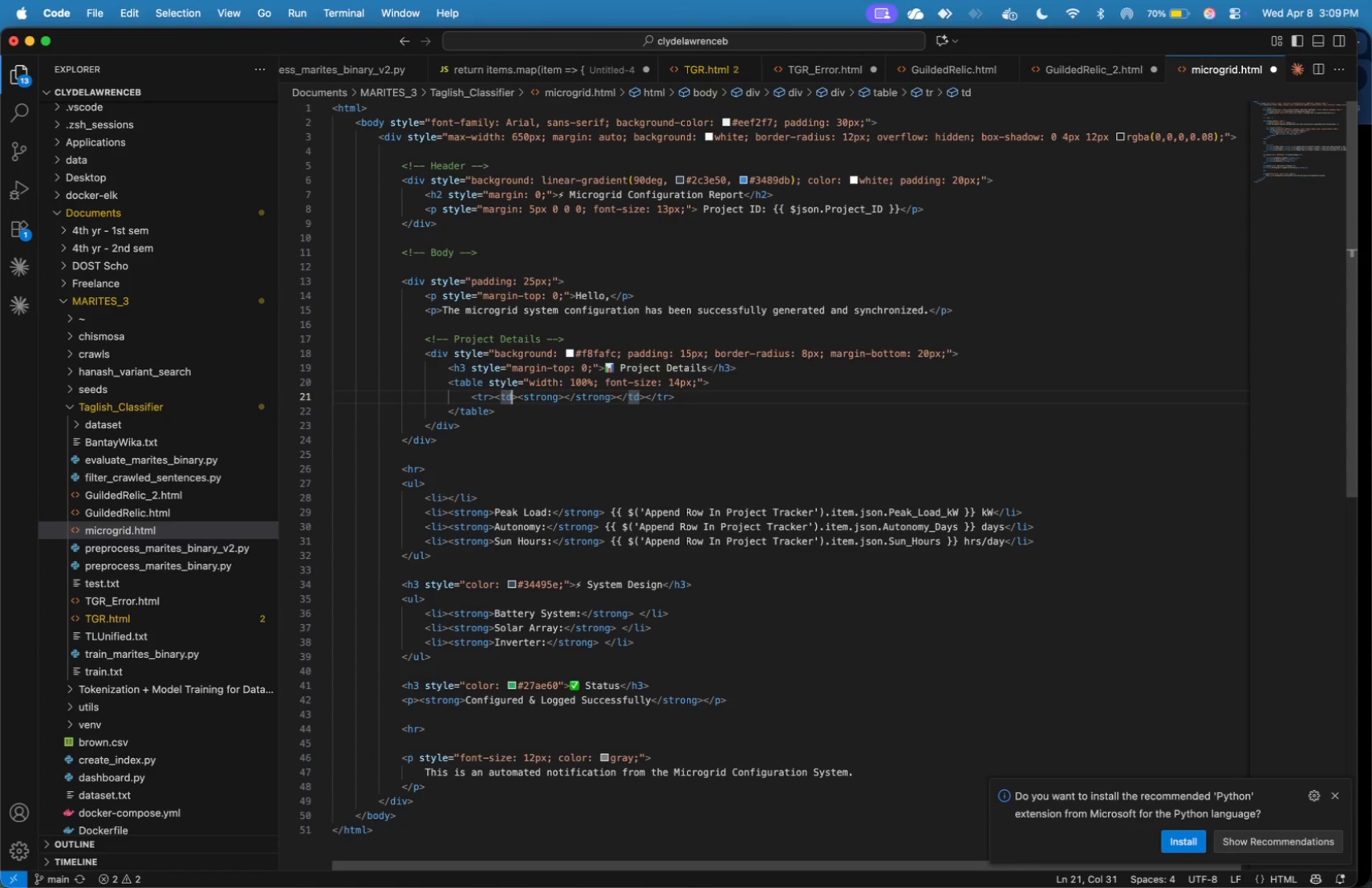 
key(ArrowRight)
 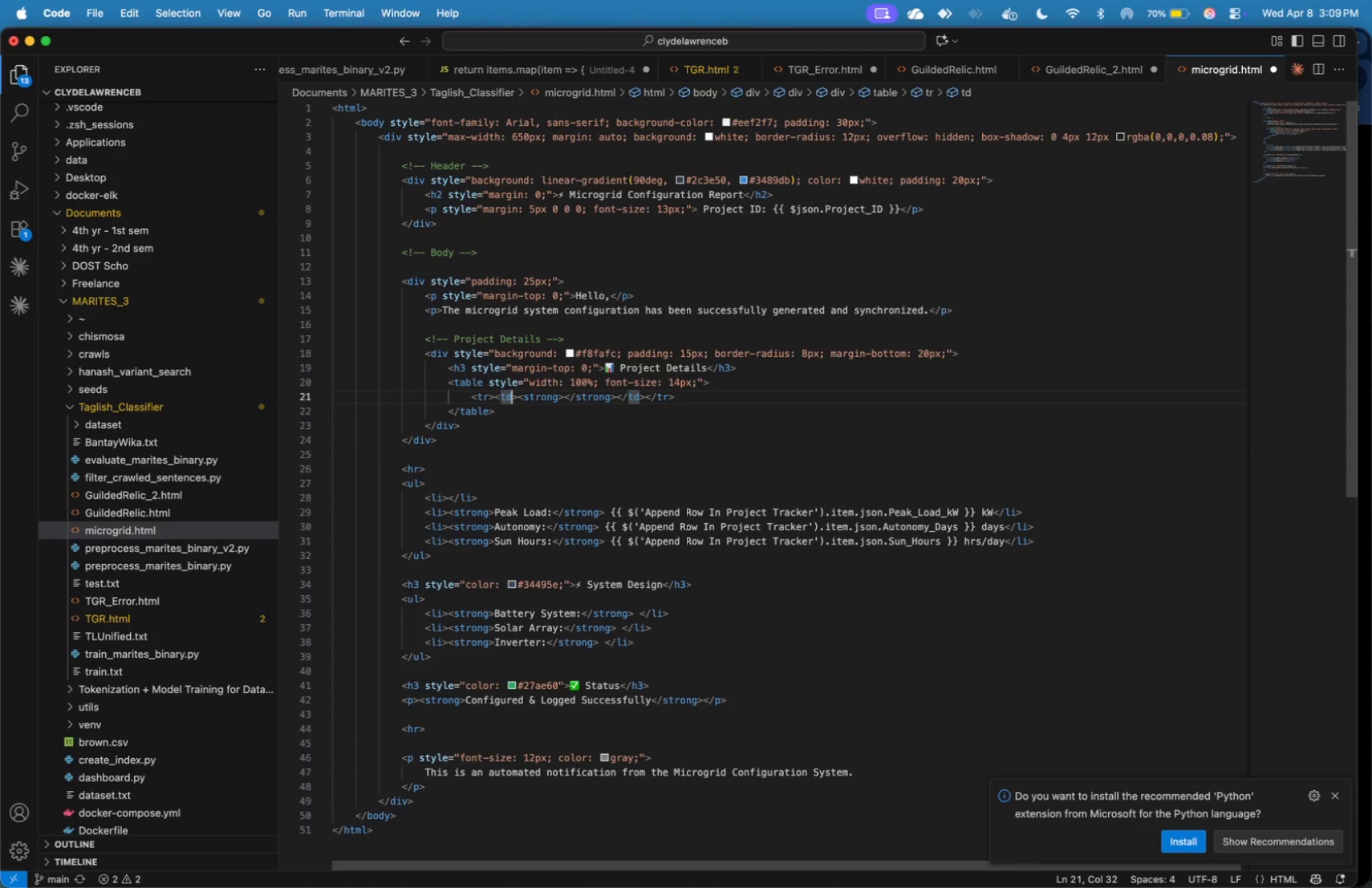 
key(Shift+ShiftLeft)
 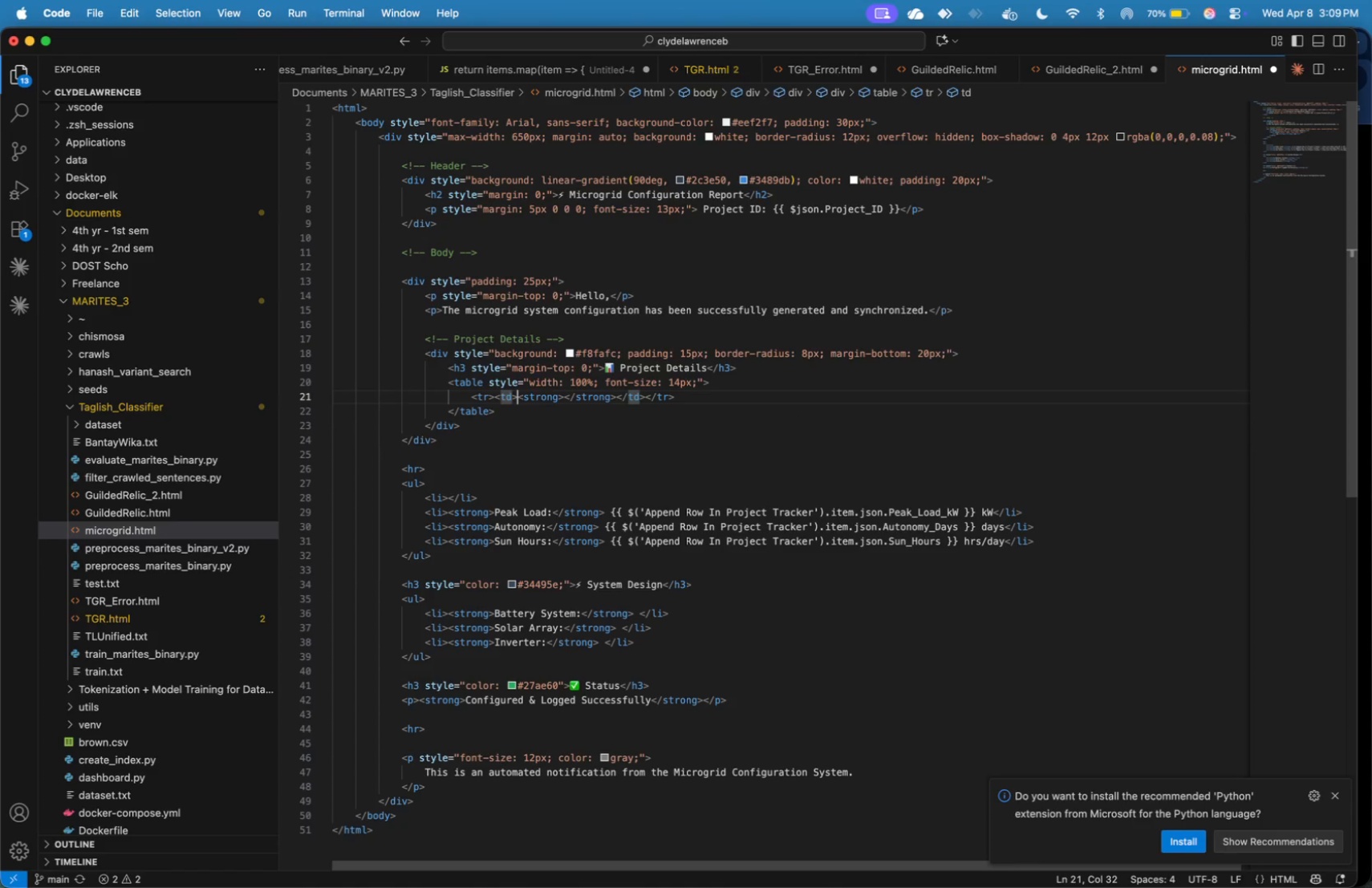 
key(ArrowRight)
 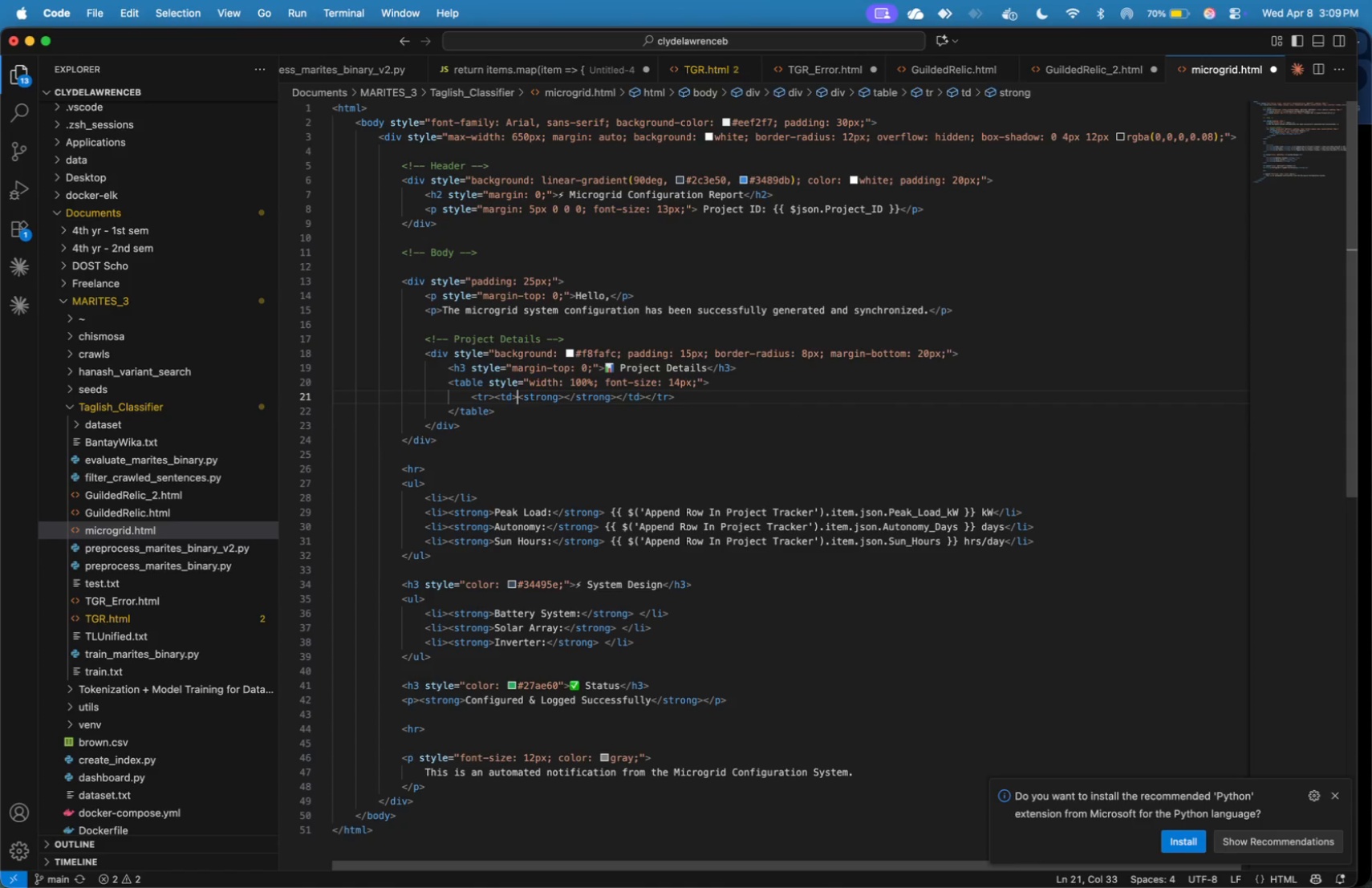 
hold_key(key=ArrowRight, duration=1.51)
 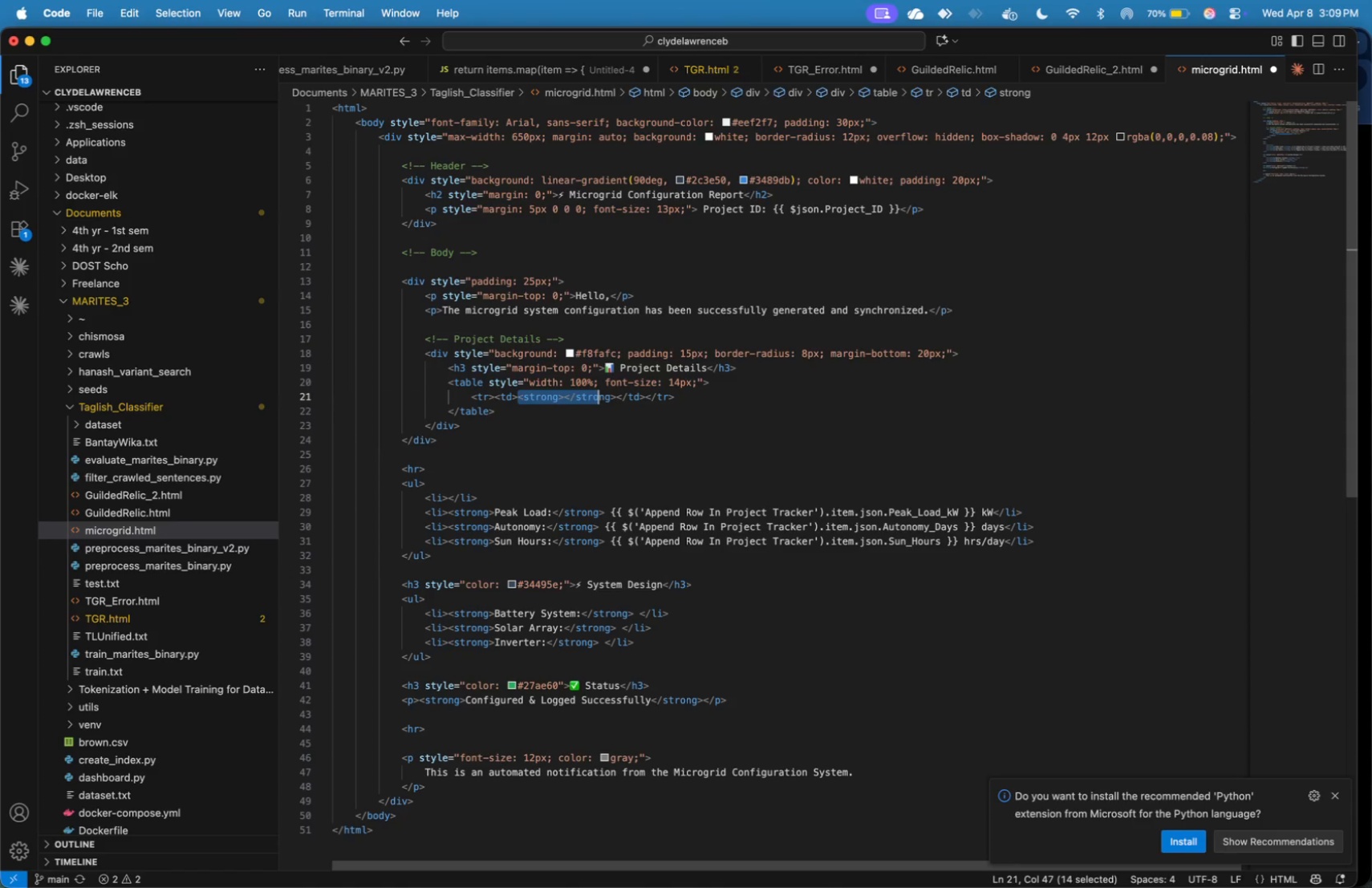 
key(Shift+ArrowRight)
 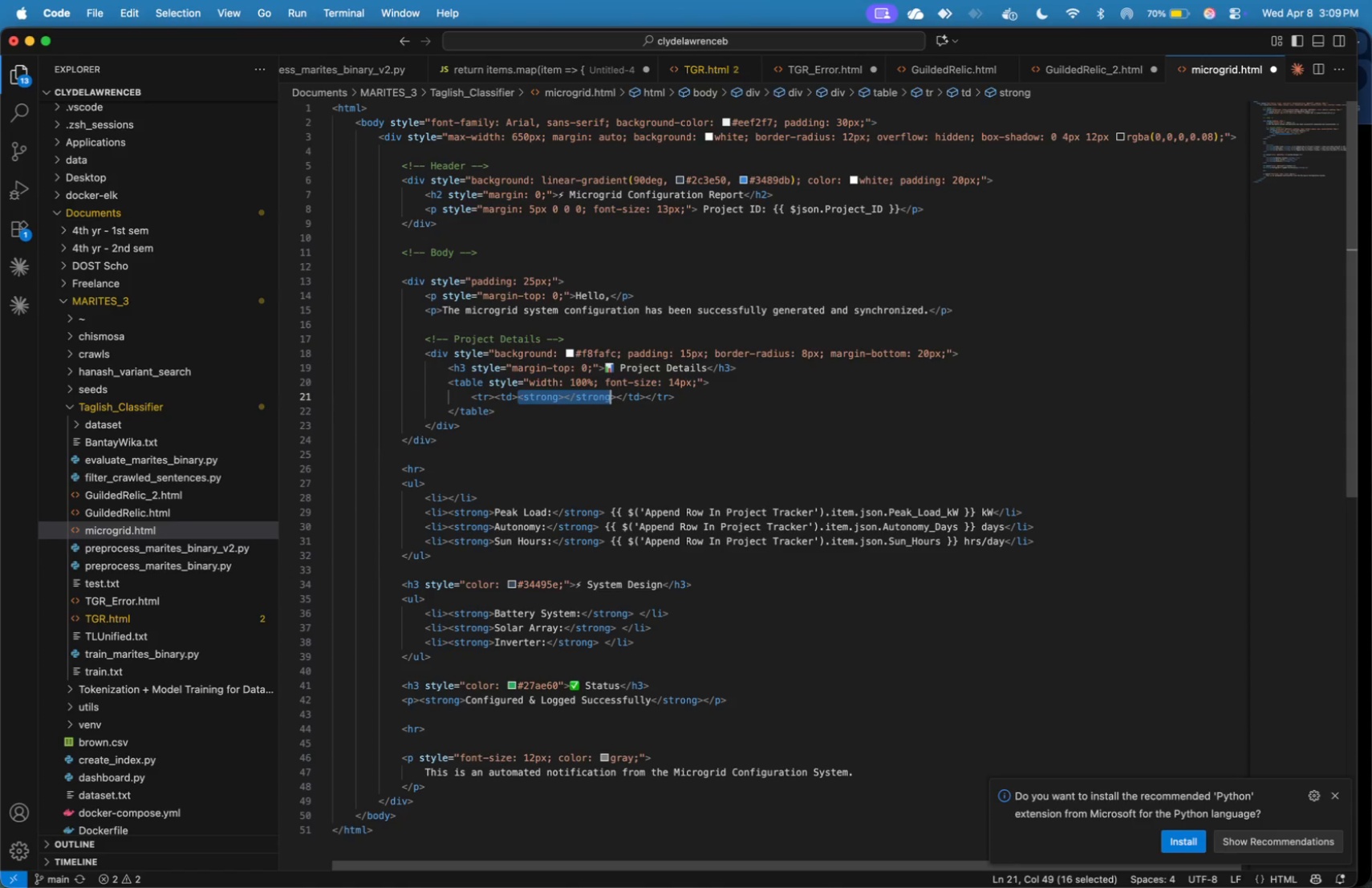 
key(Shift+ArrowRight)
 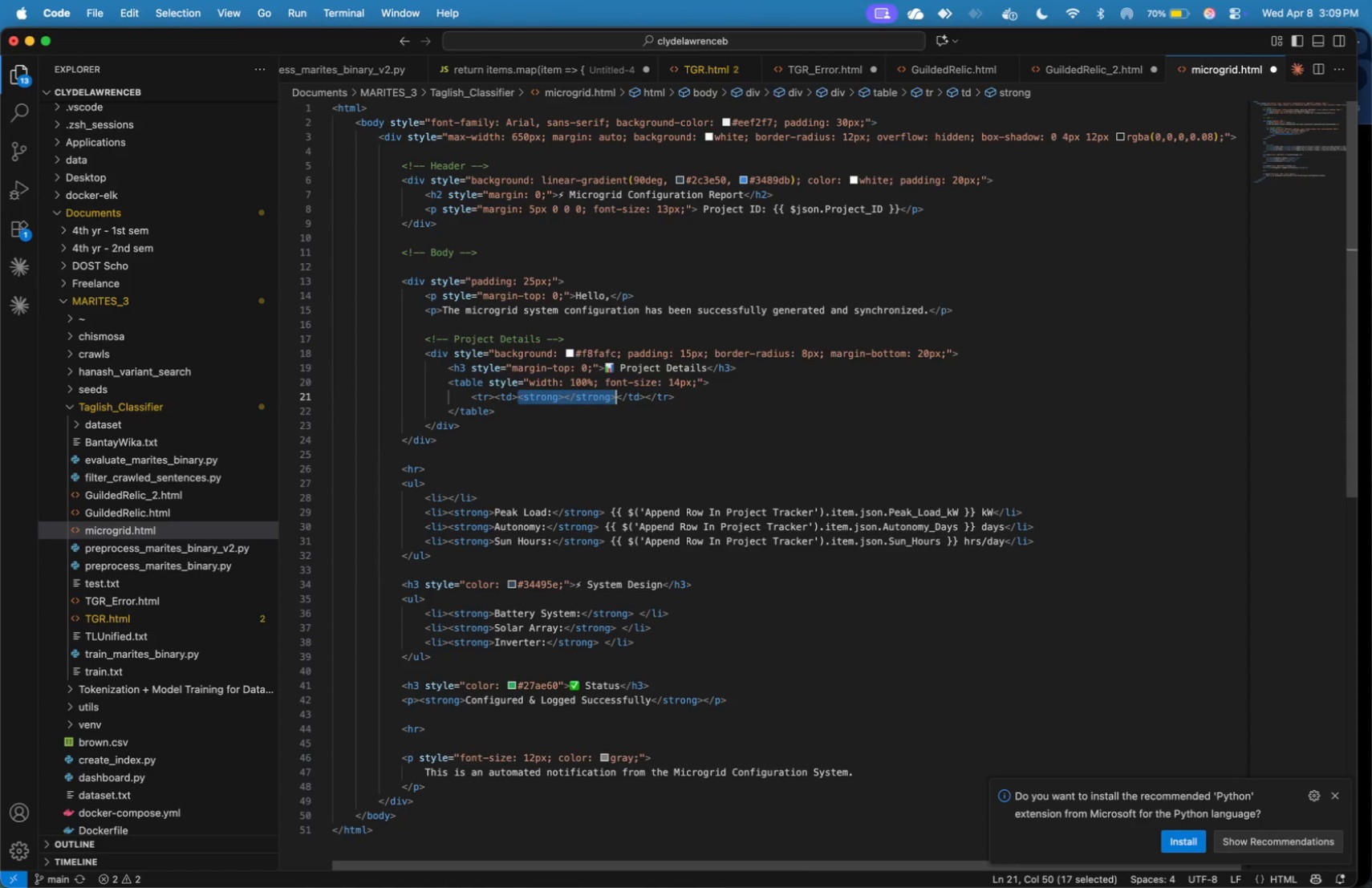 
key(Shift+ArrowRight)
 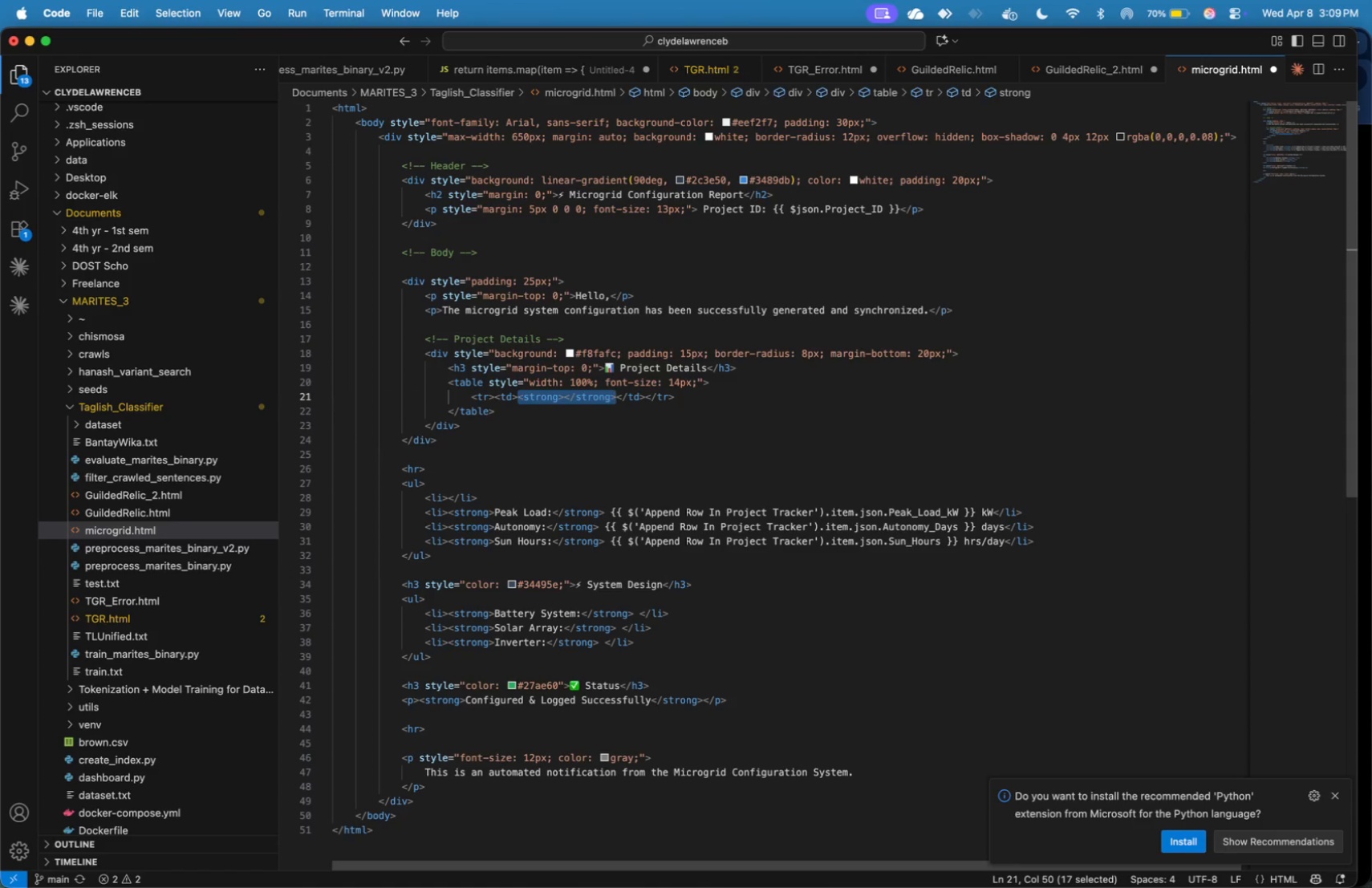 
key(Meta+V)
 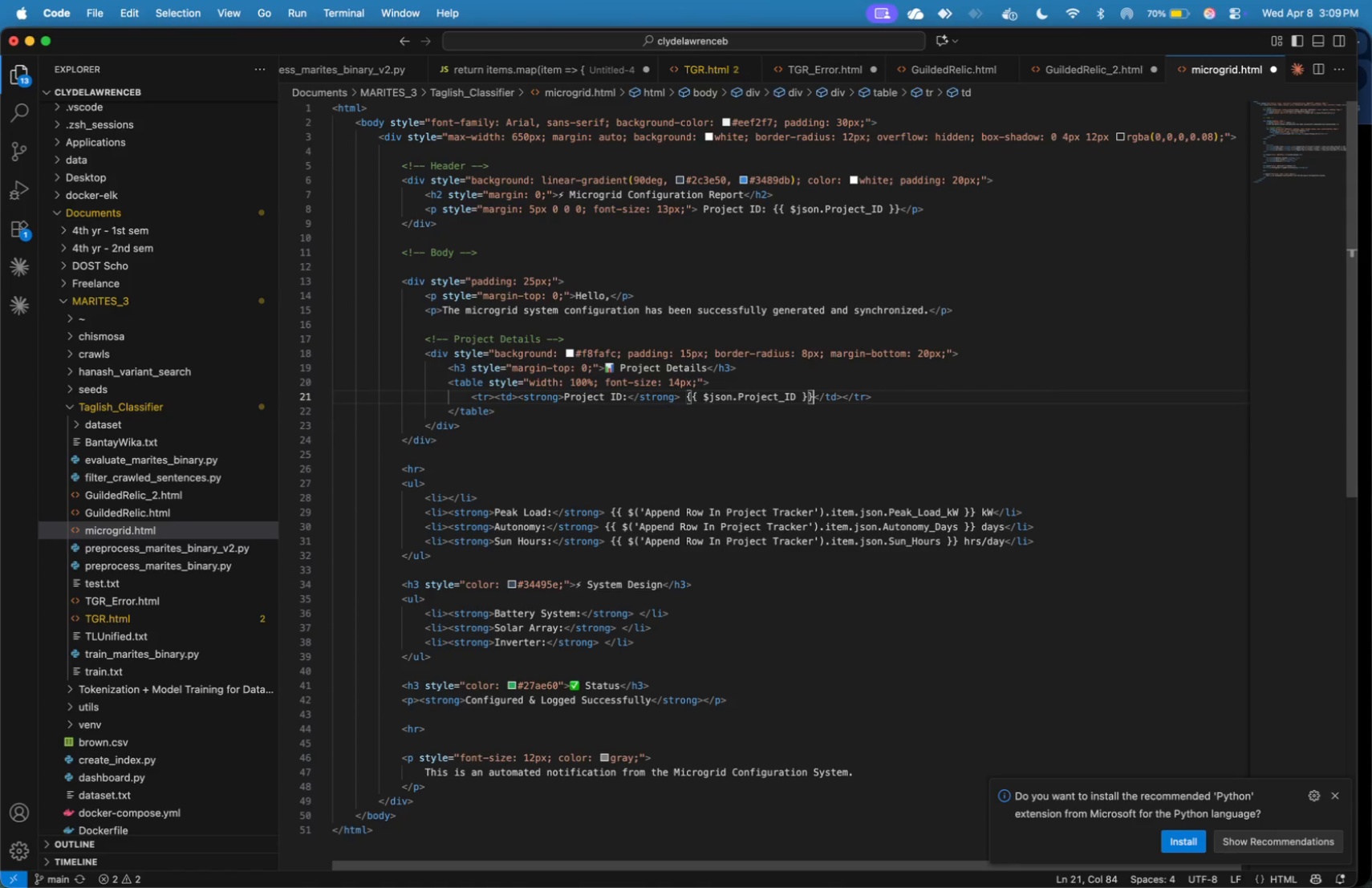 
key(Meta+A)
 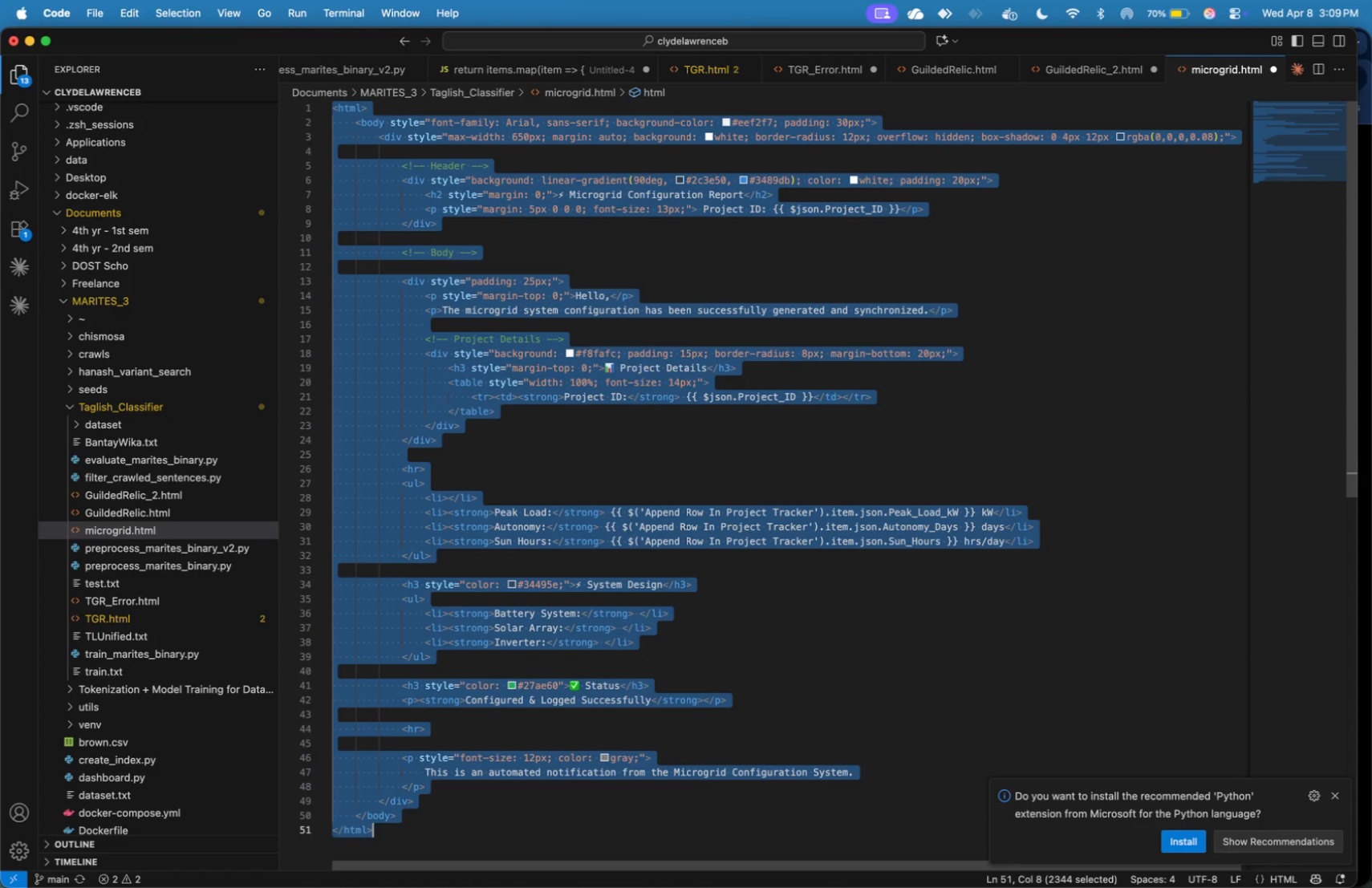 
key(Meta+C)
 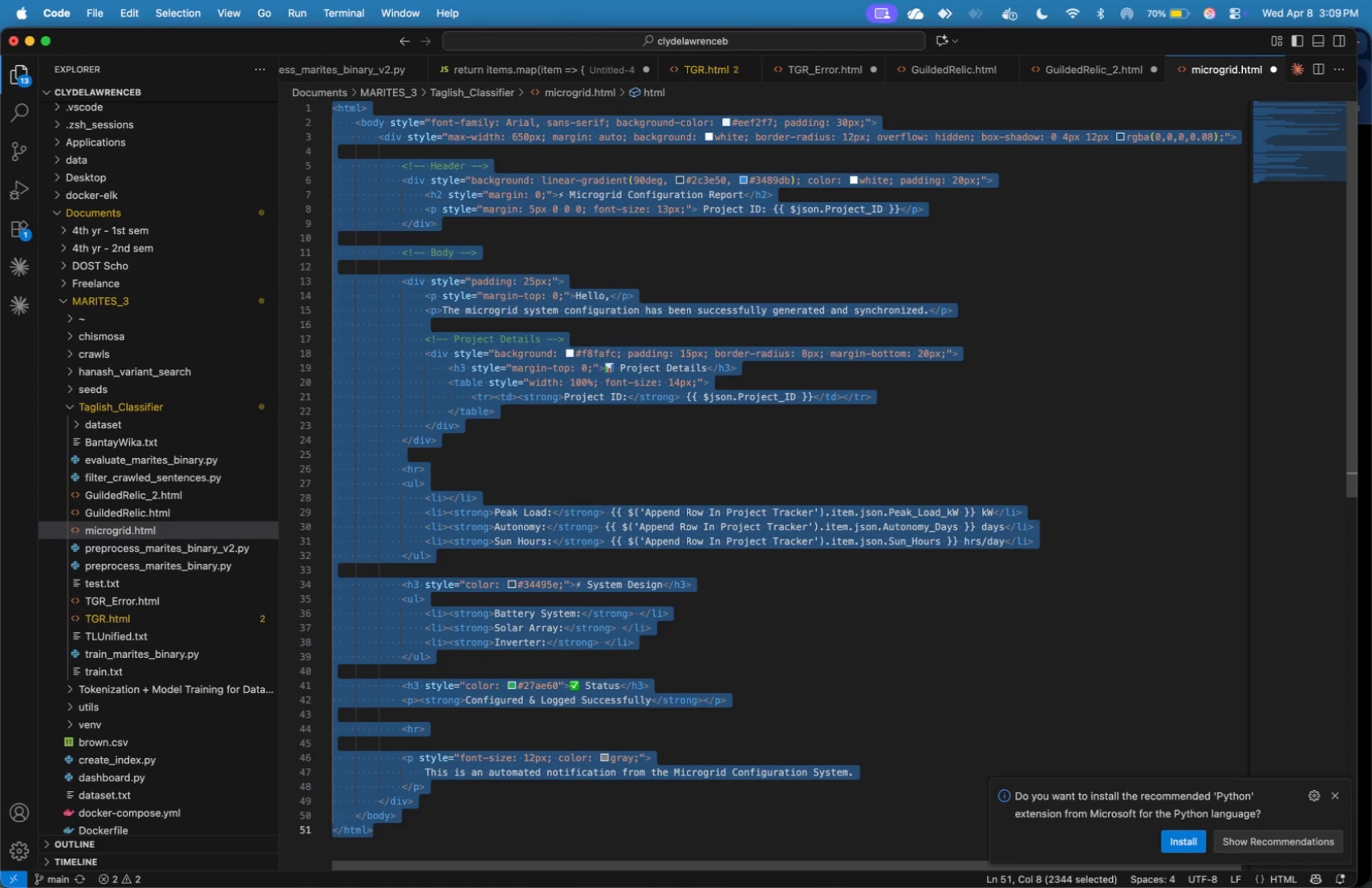 
key(Meta+Tab)
 